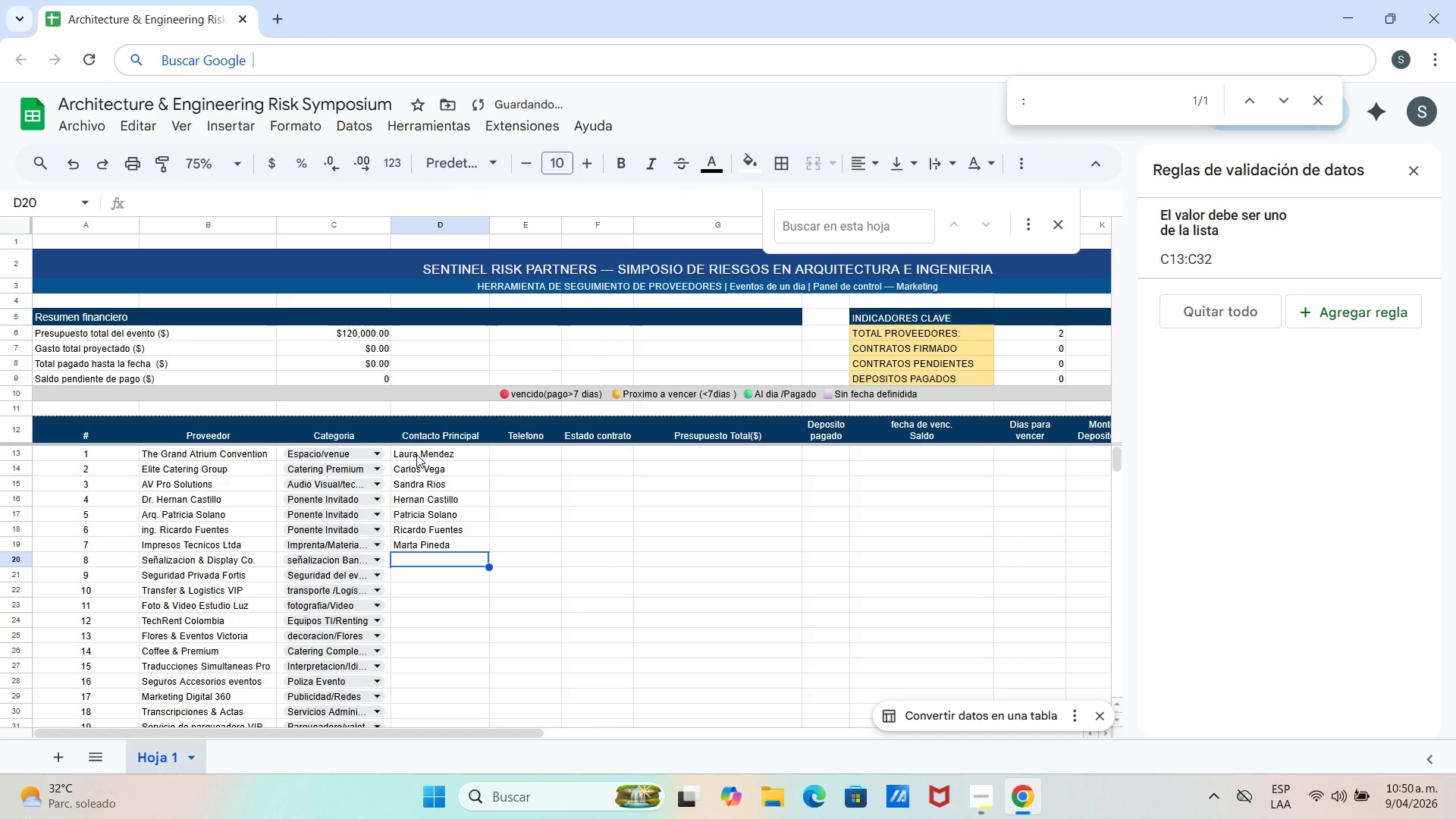 
type(Jorfe)
key(Backspace)
key(Backspace)
type(ge Alvarado)
 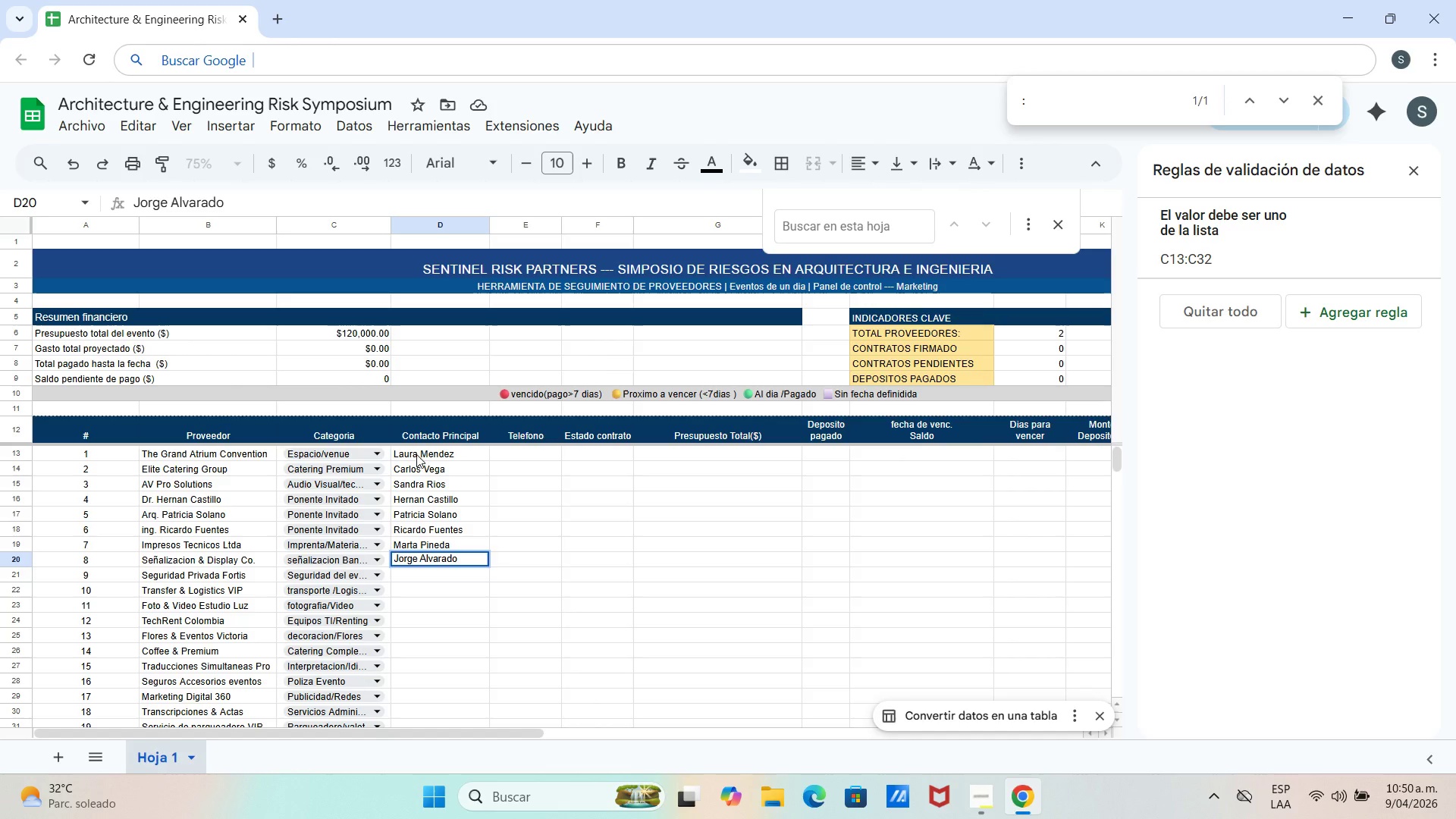 
wait(6.16)
 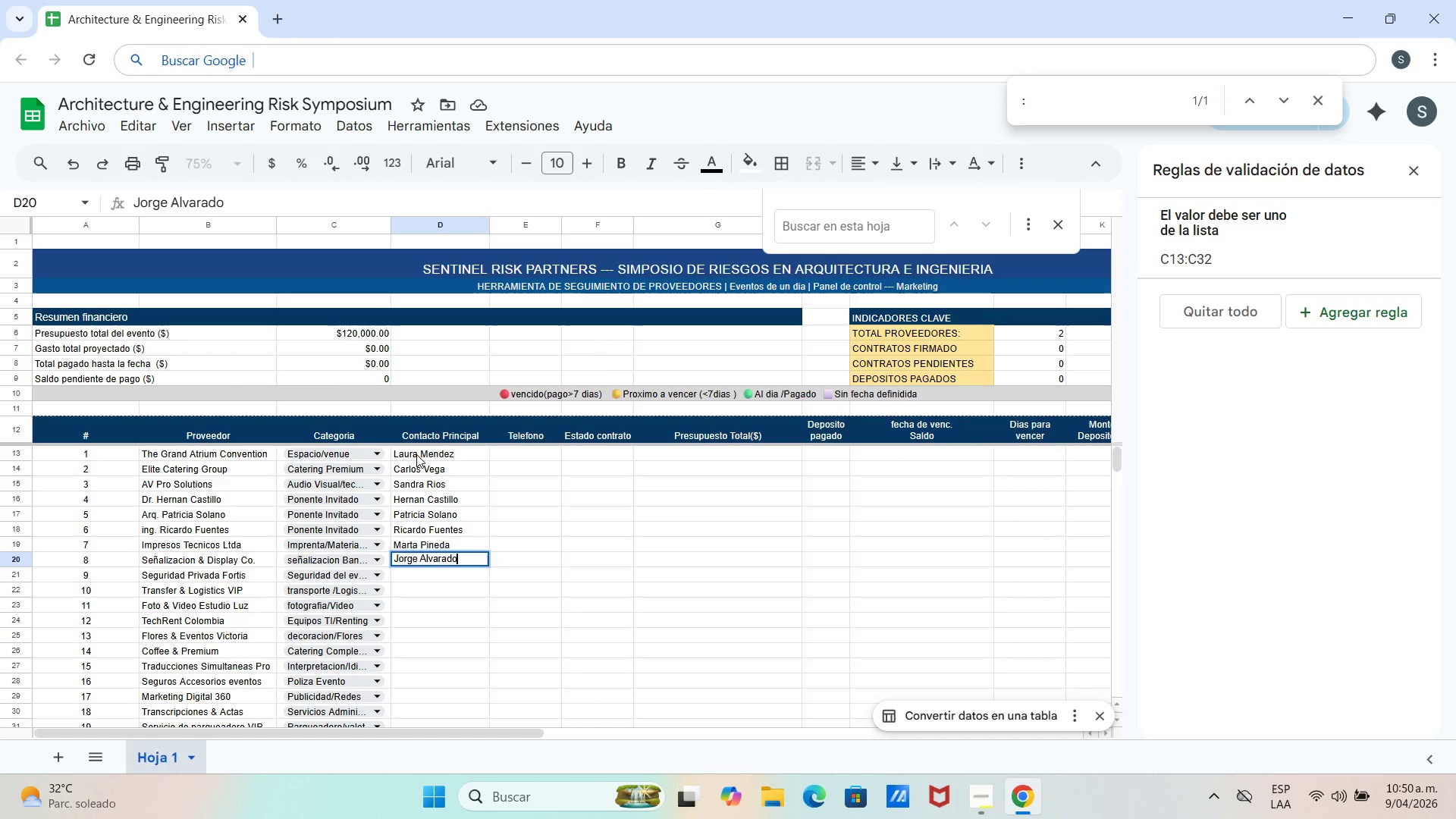 
key(Enter)
 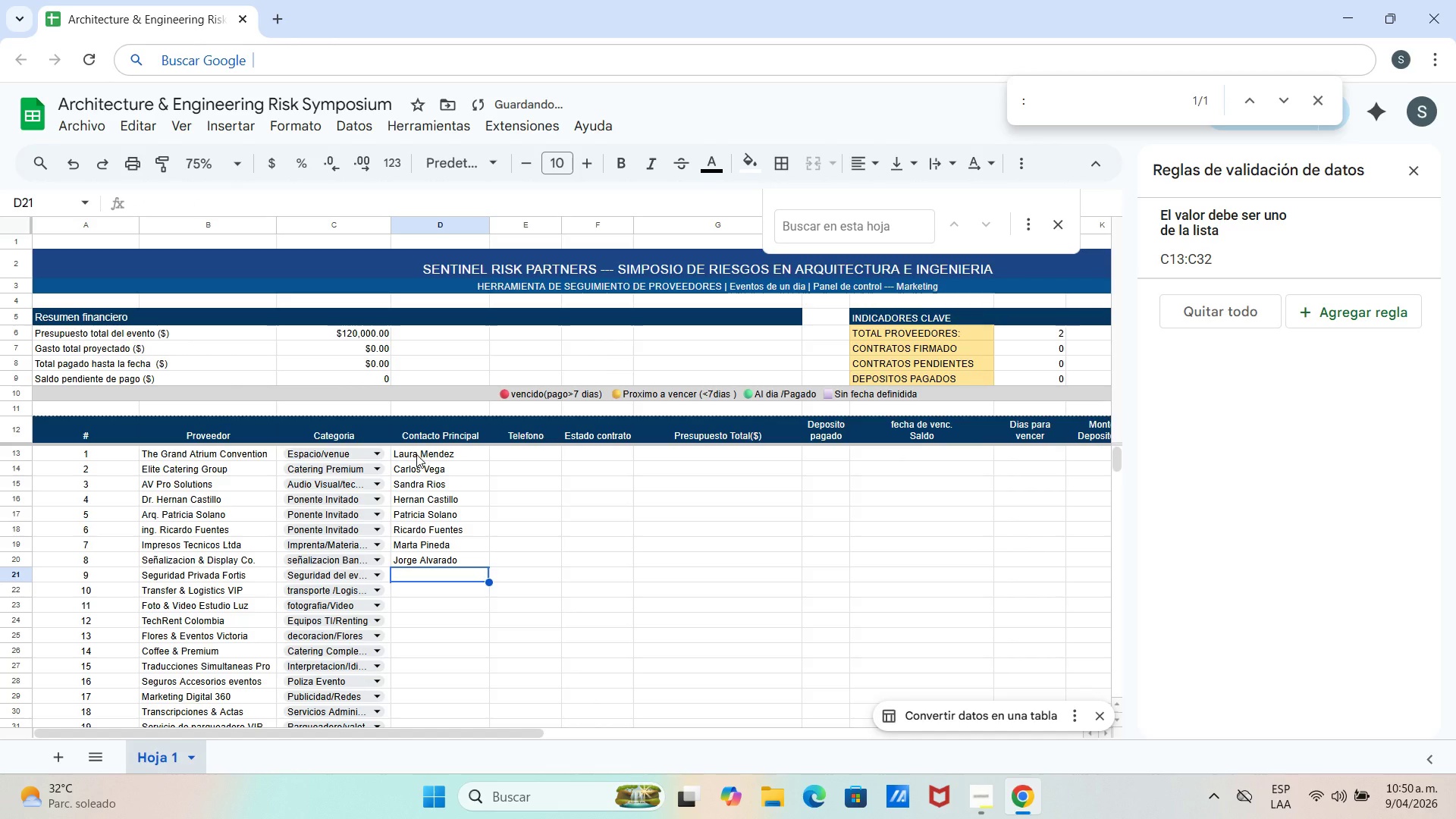 
type(Luis Bermude)
 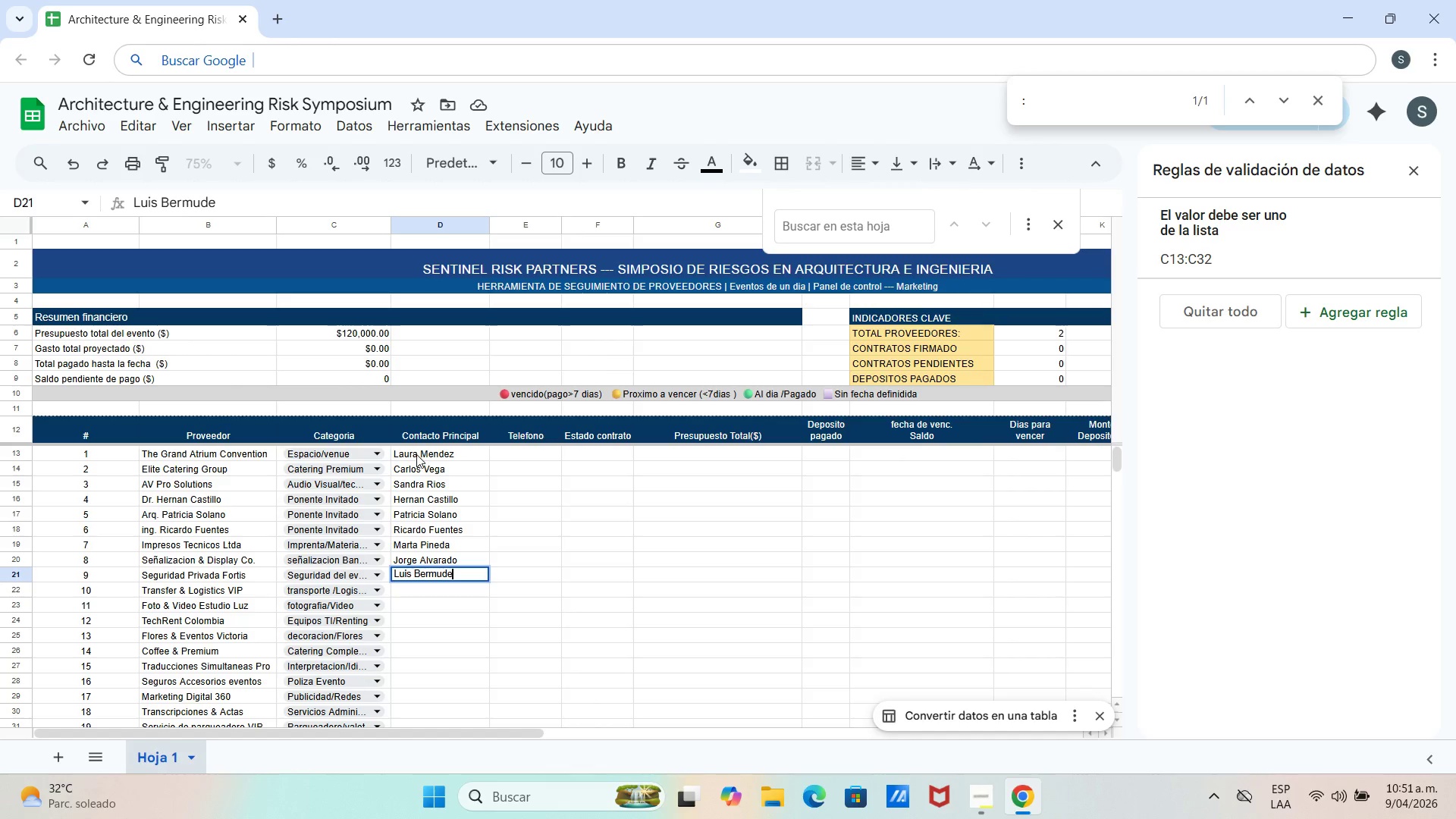 
wait(6.95)
 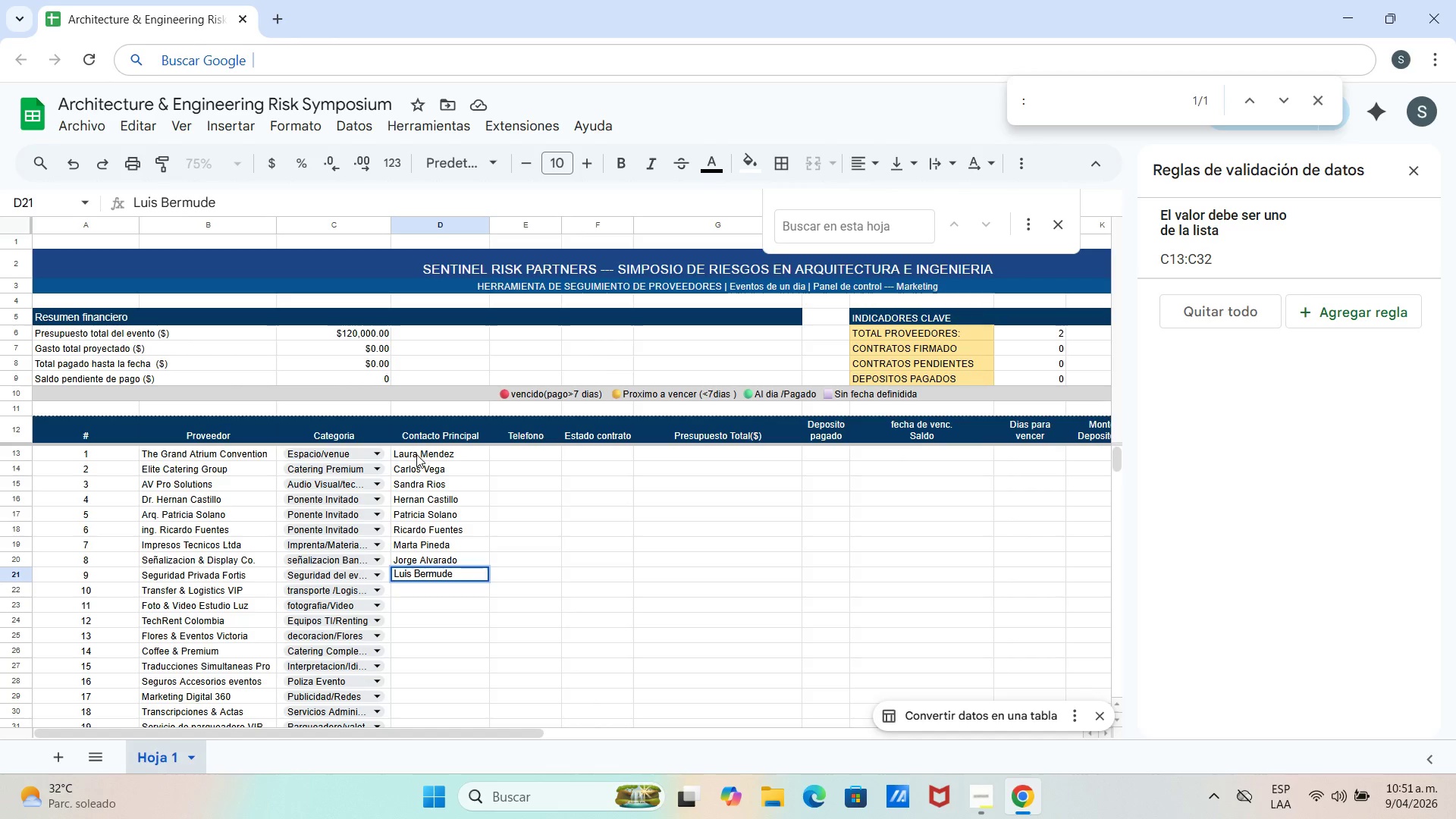 
key(Z)
 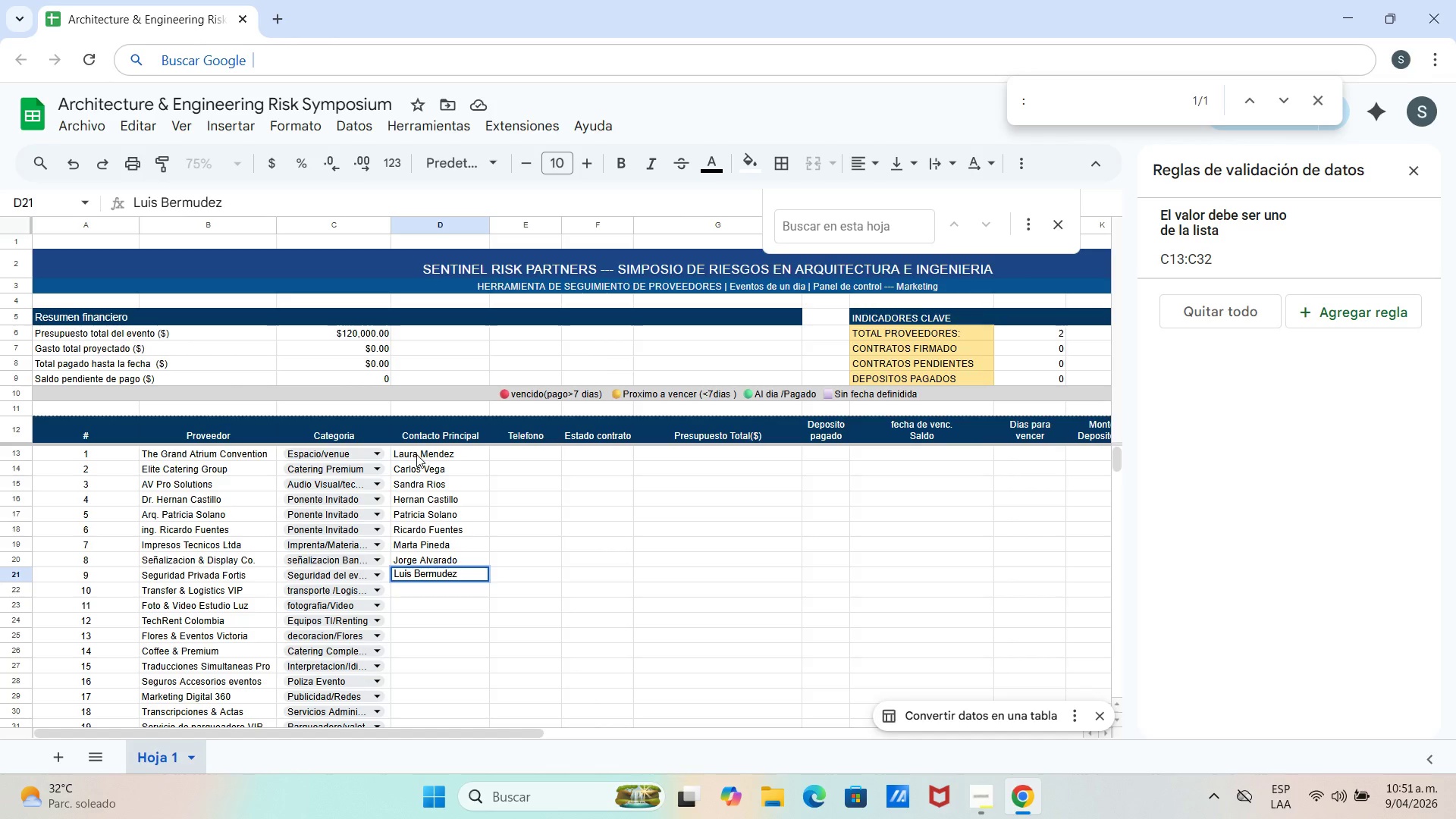 
key(Enter)
 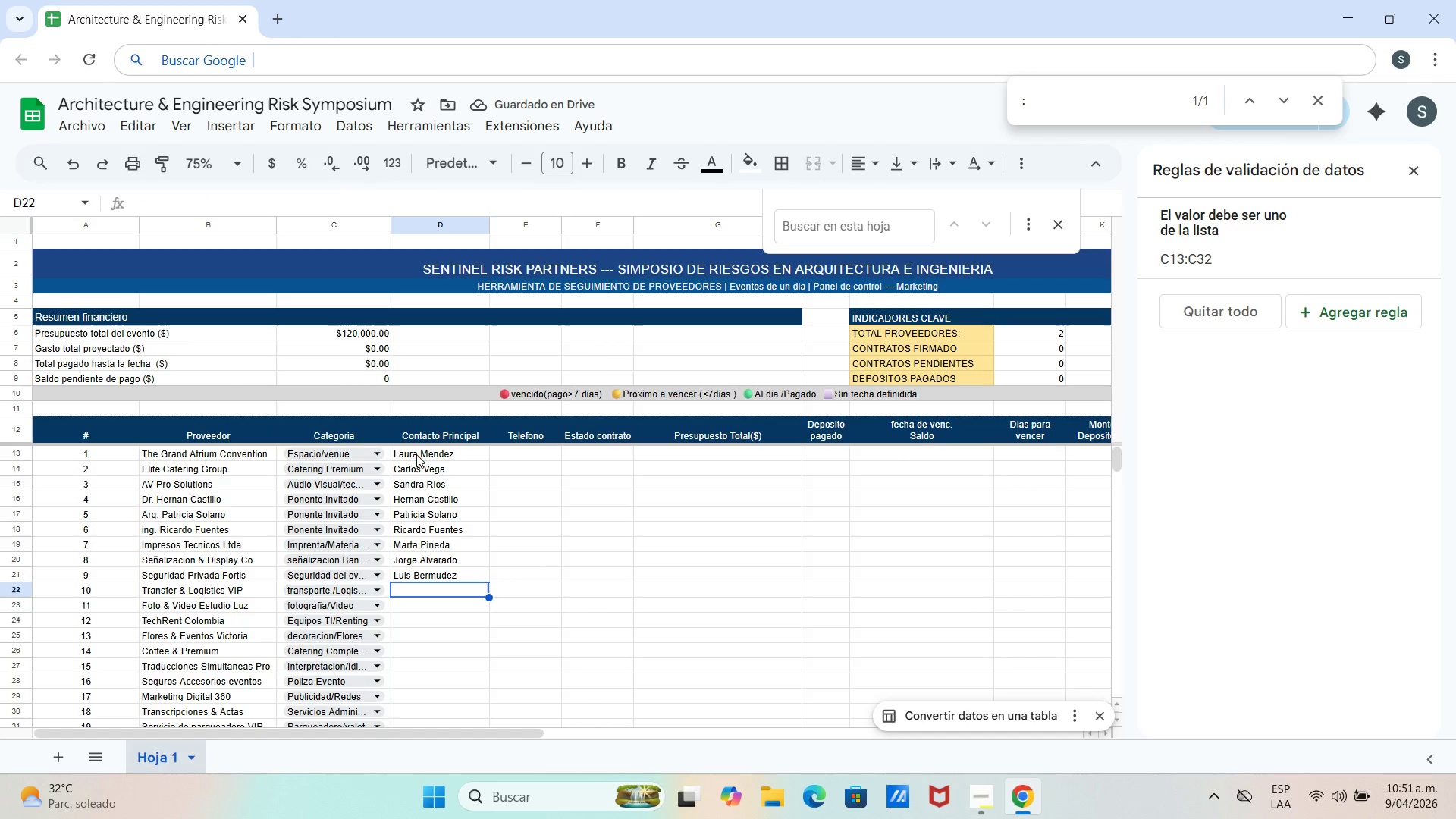 
type(Ana )
 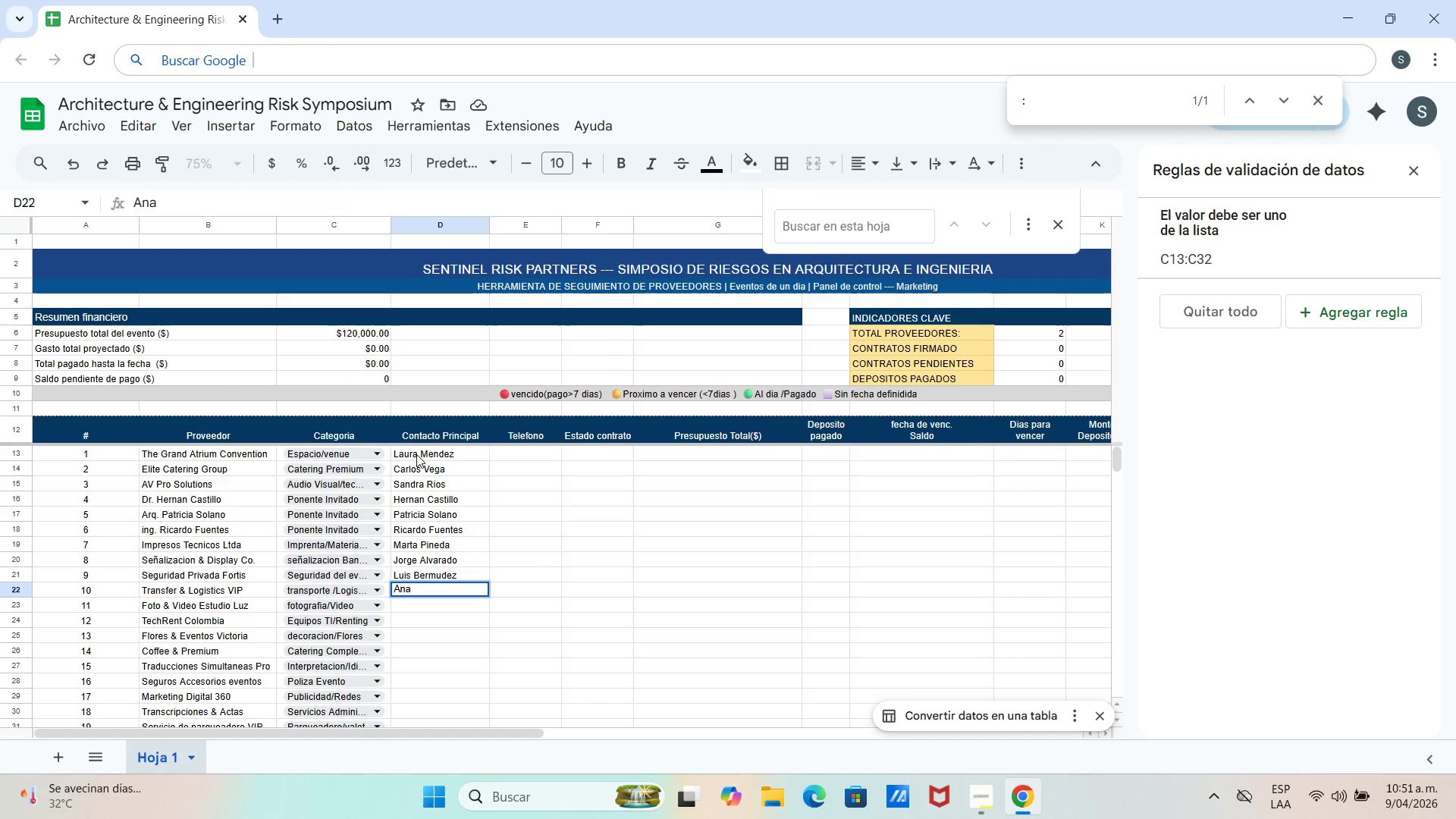 
type(Gutierrez)
 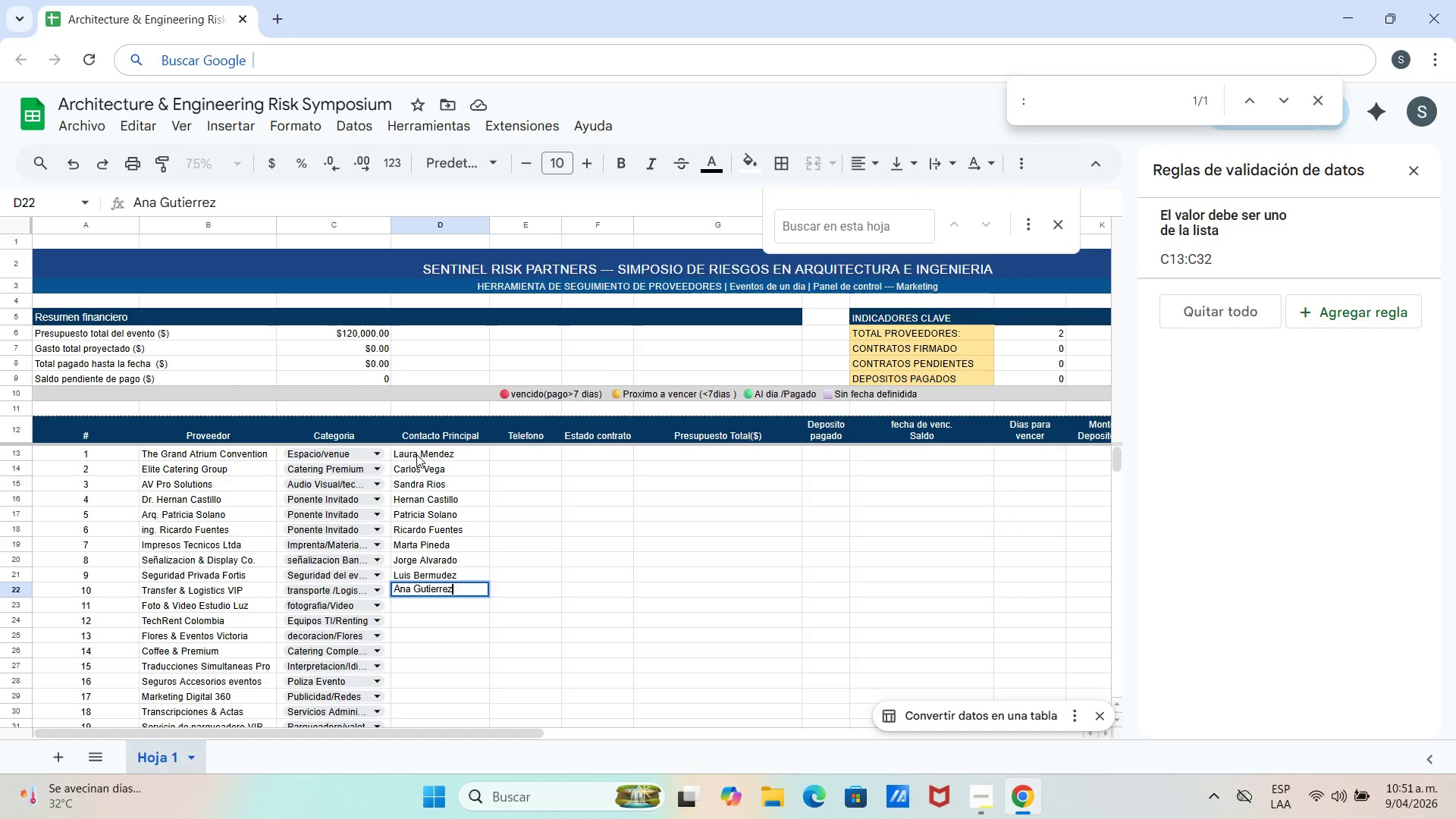 
key(Enter)
 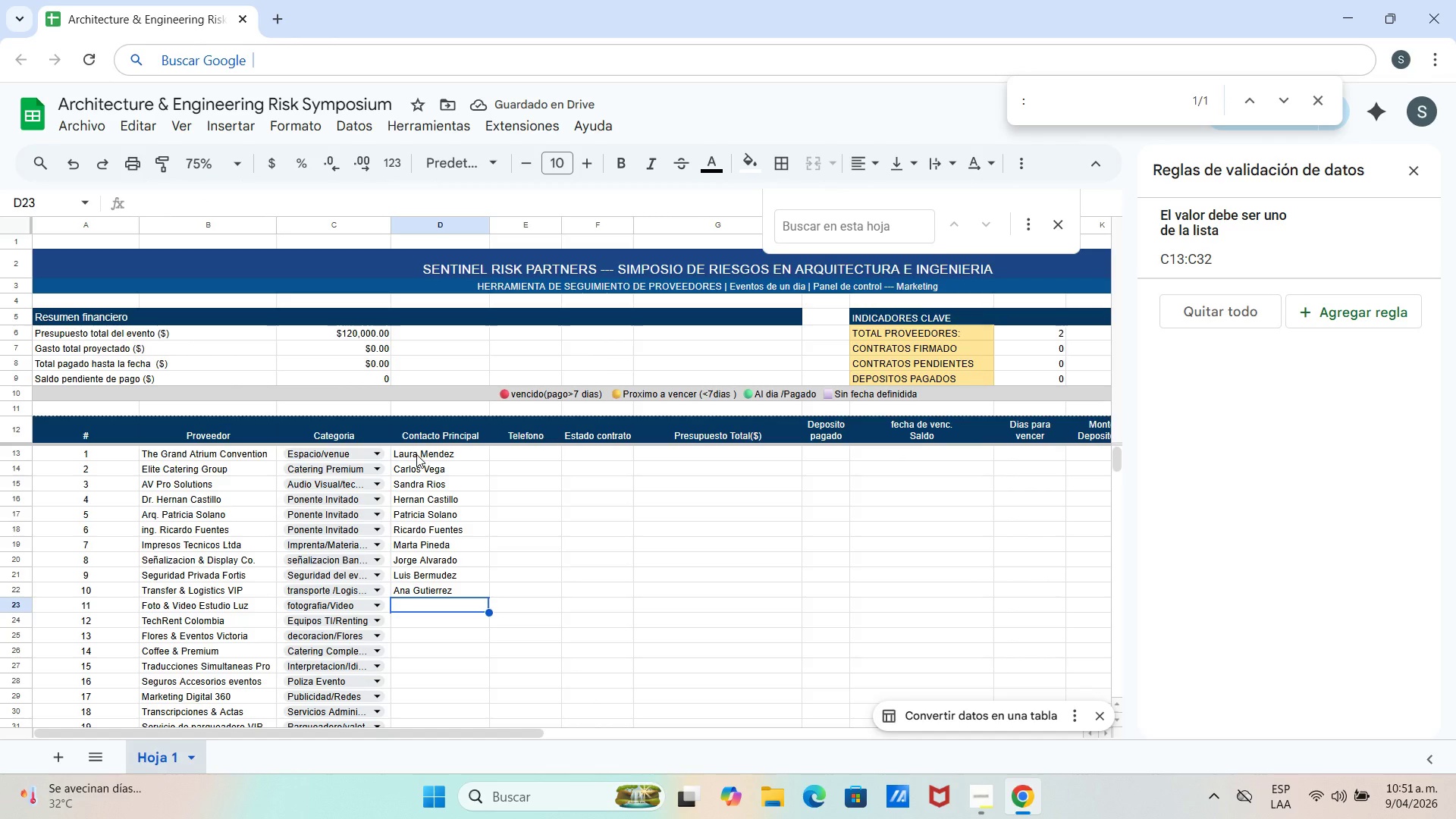 
type(Diana torres)
 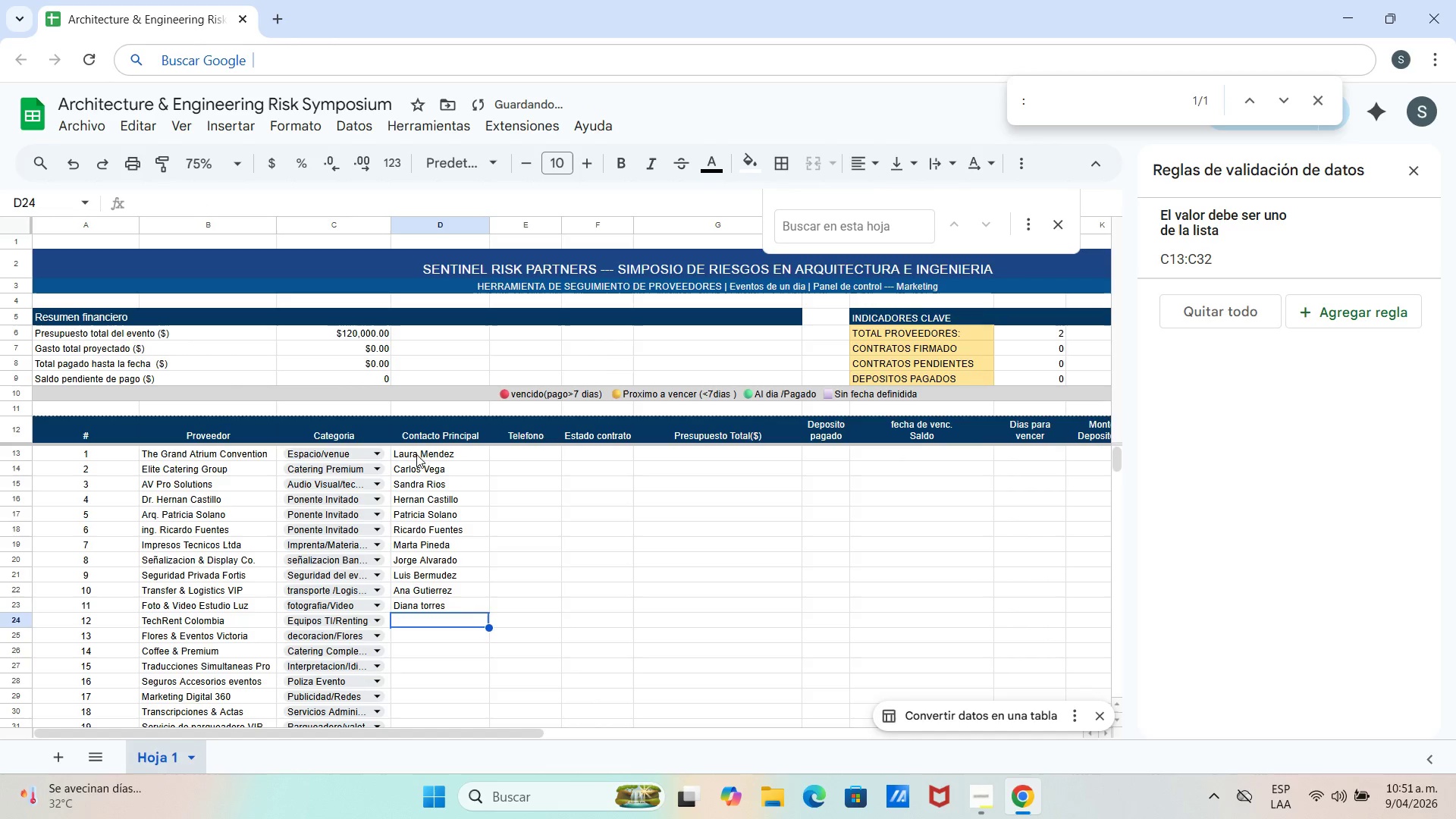 
key(Enter)
 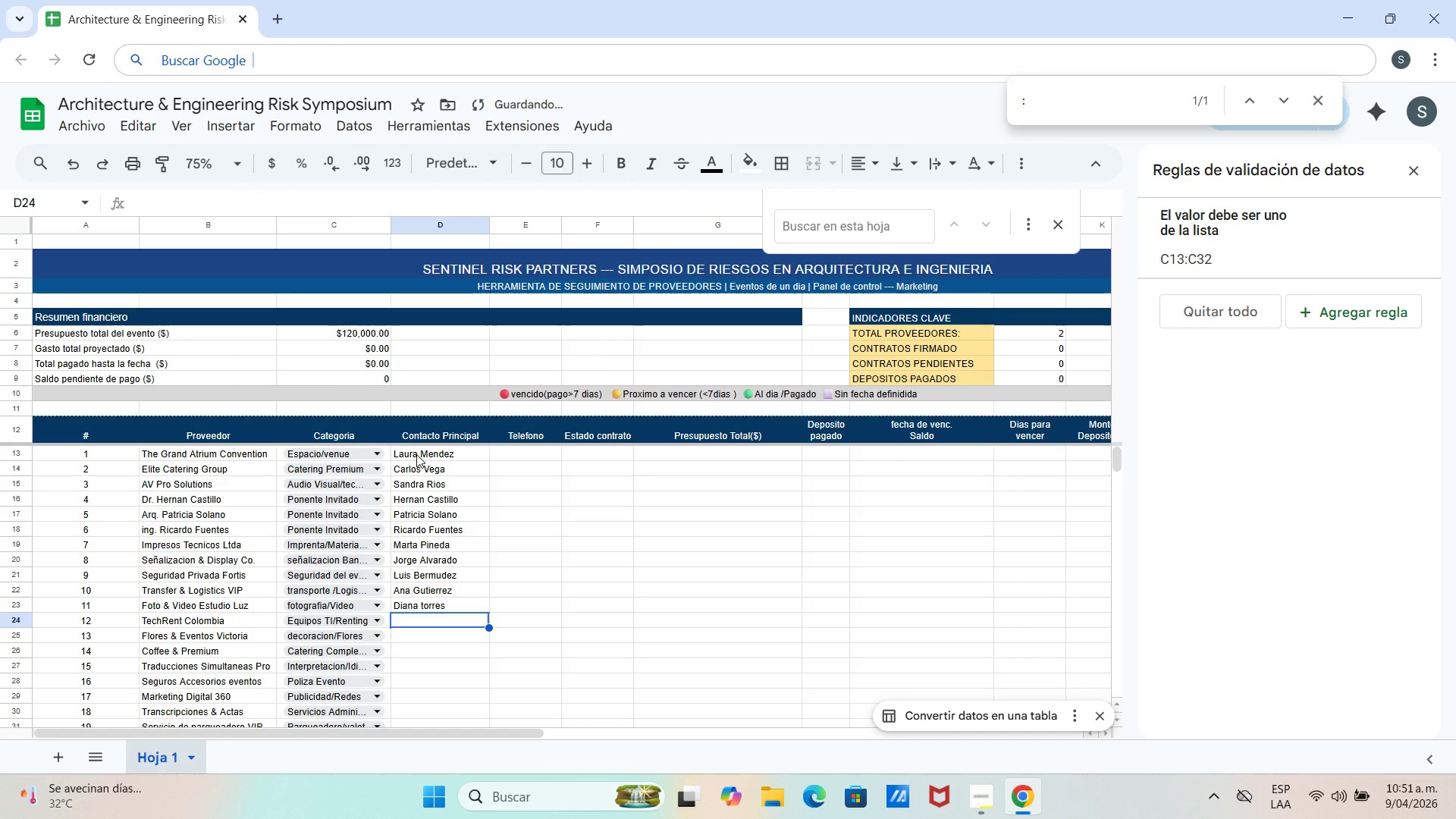 
type(Pedro Narvaez)
 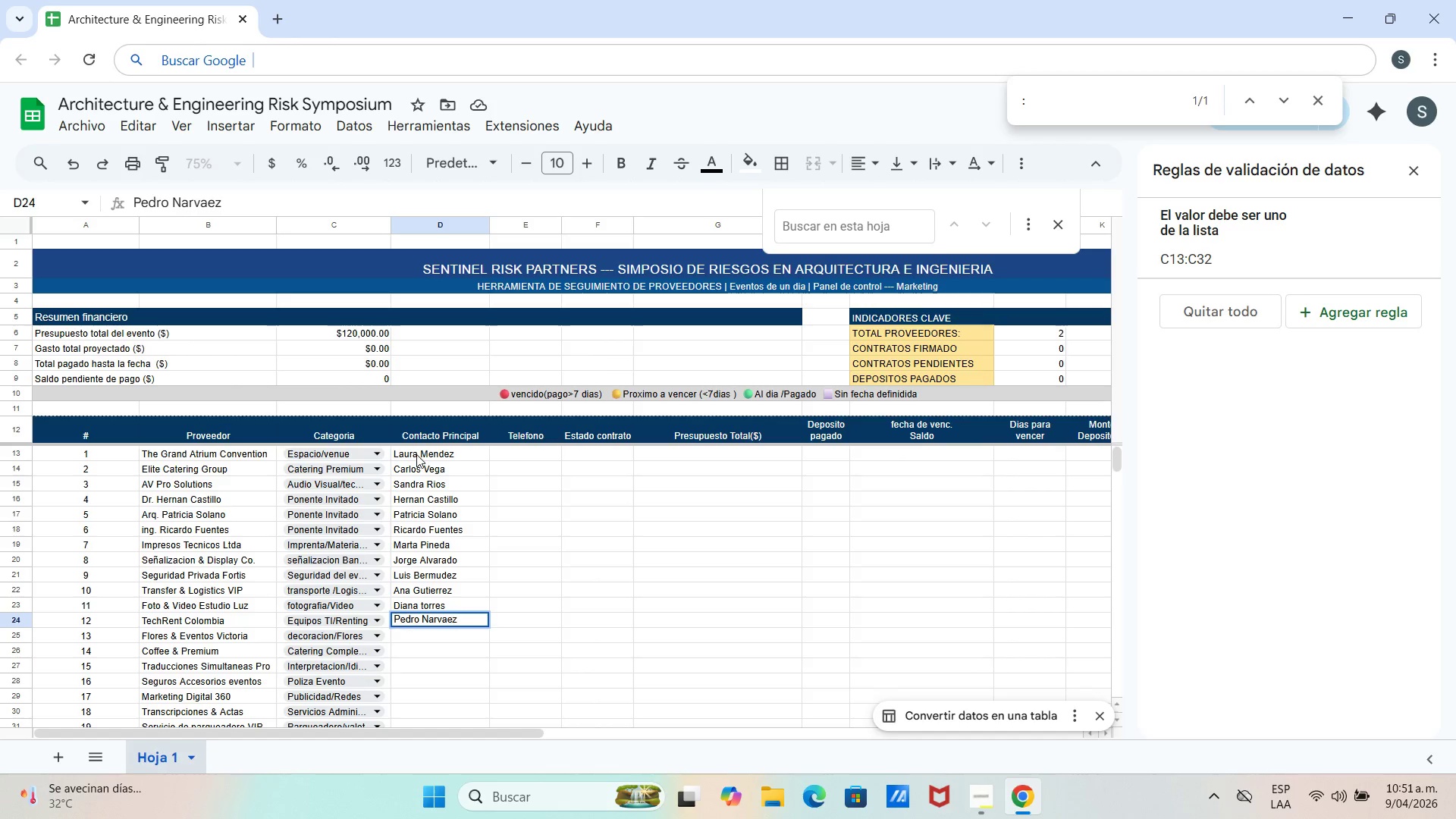 
key(Enter)
 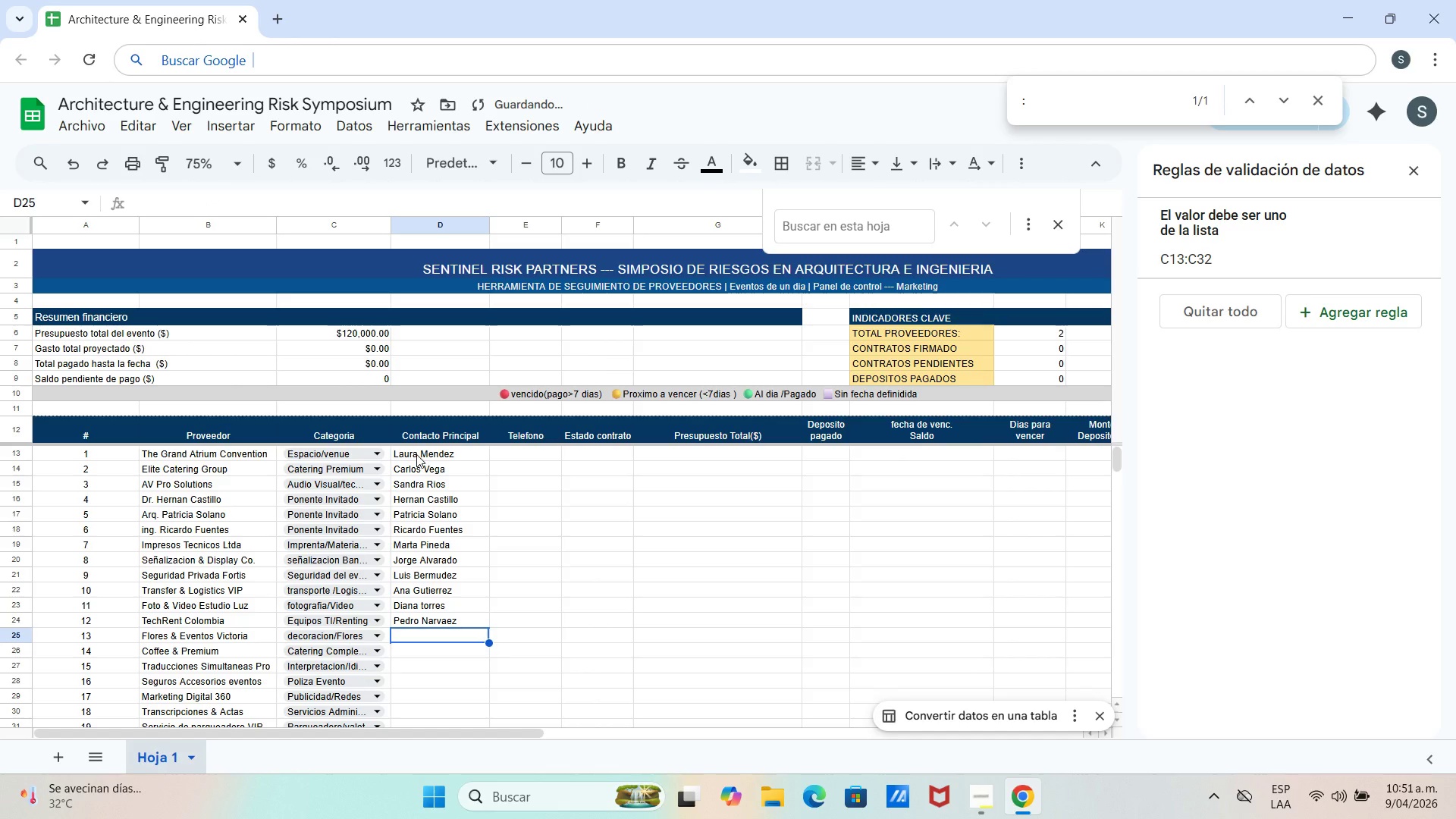 
type(Valentina cruz)
 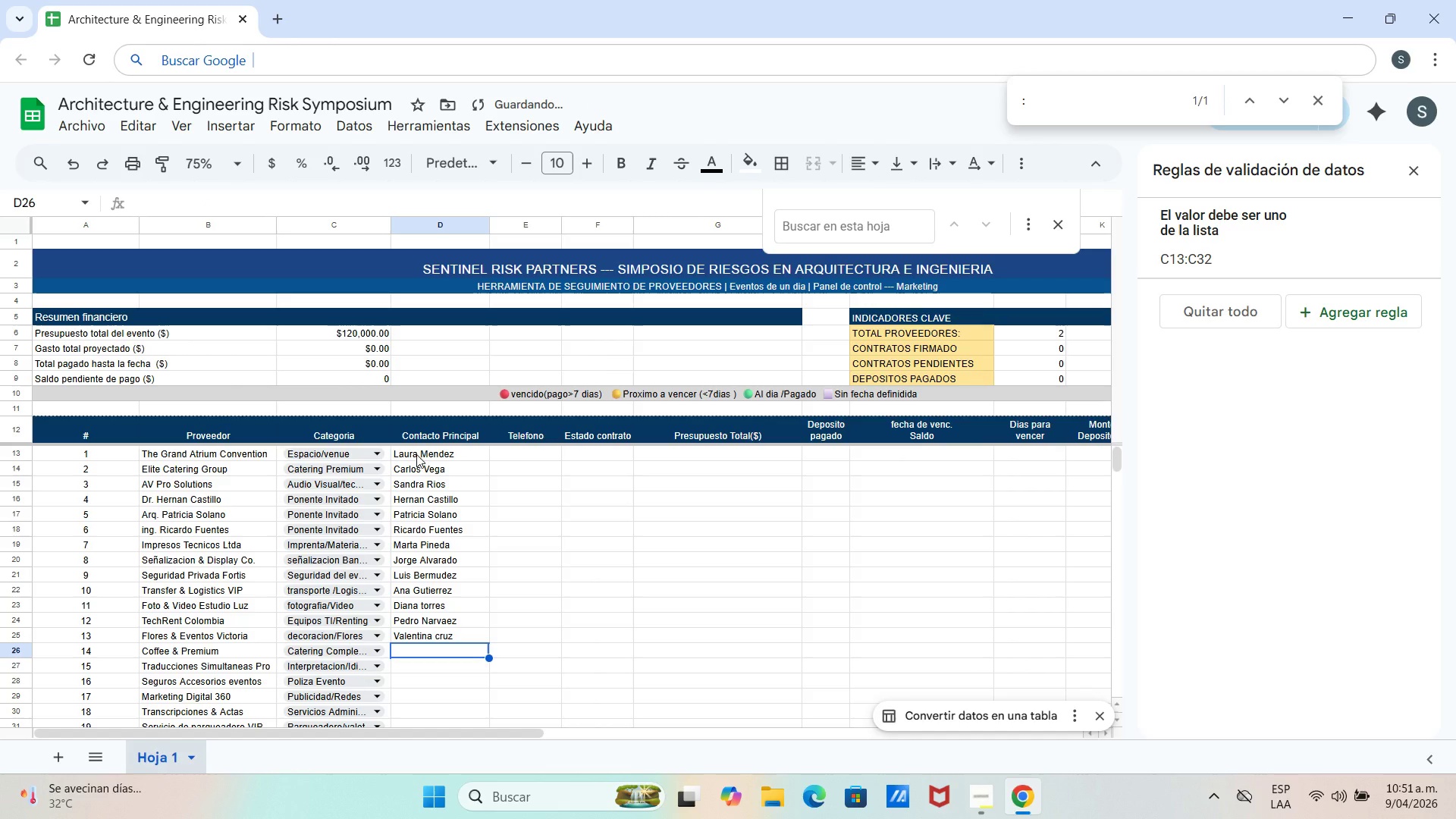 
 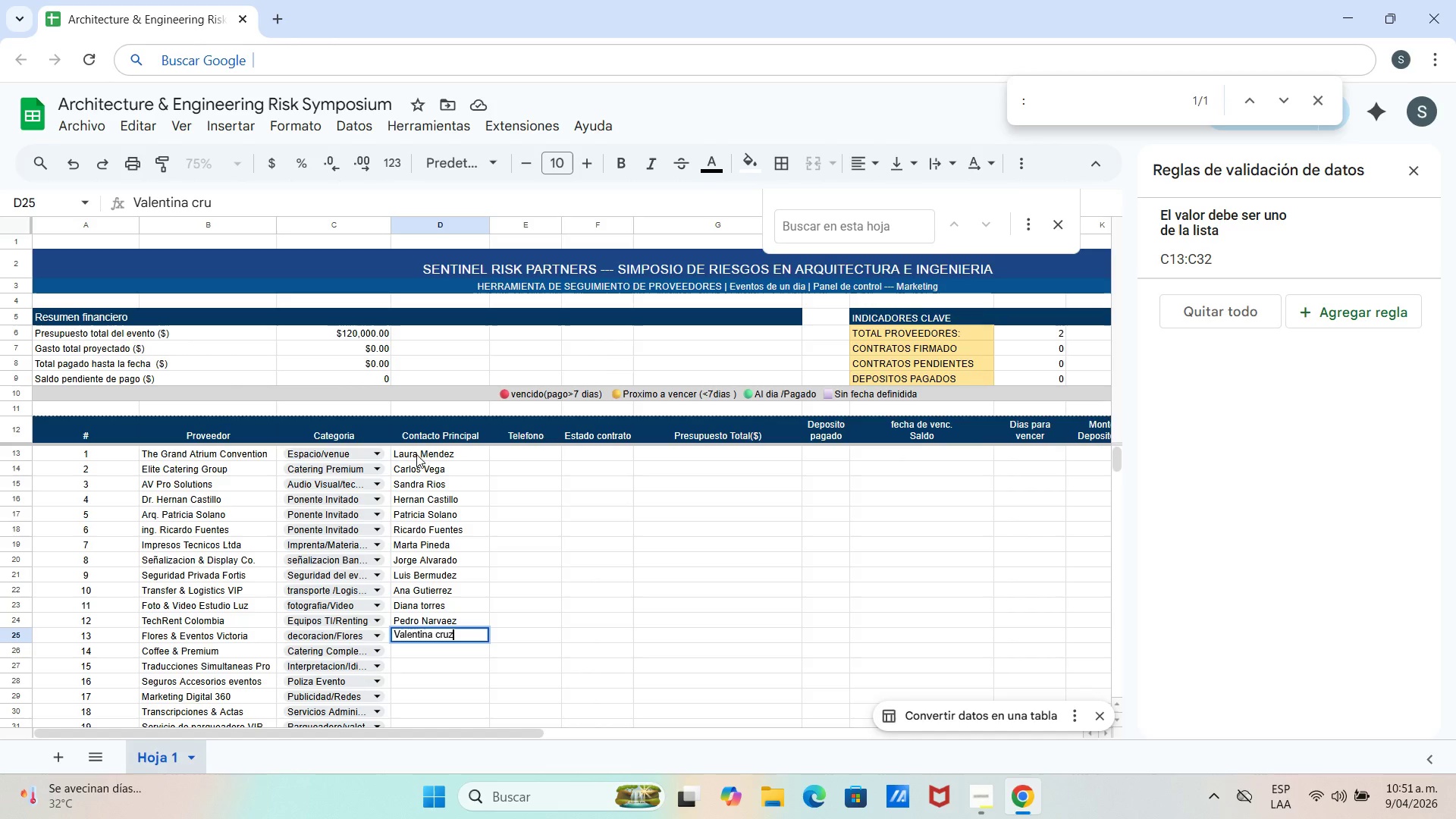 
key(Enter)
 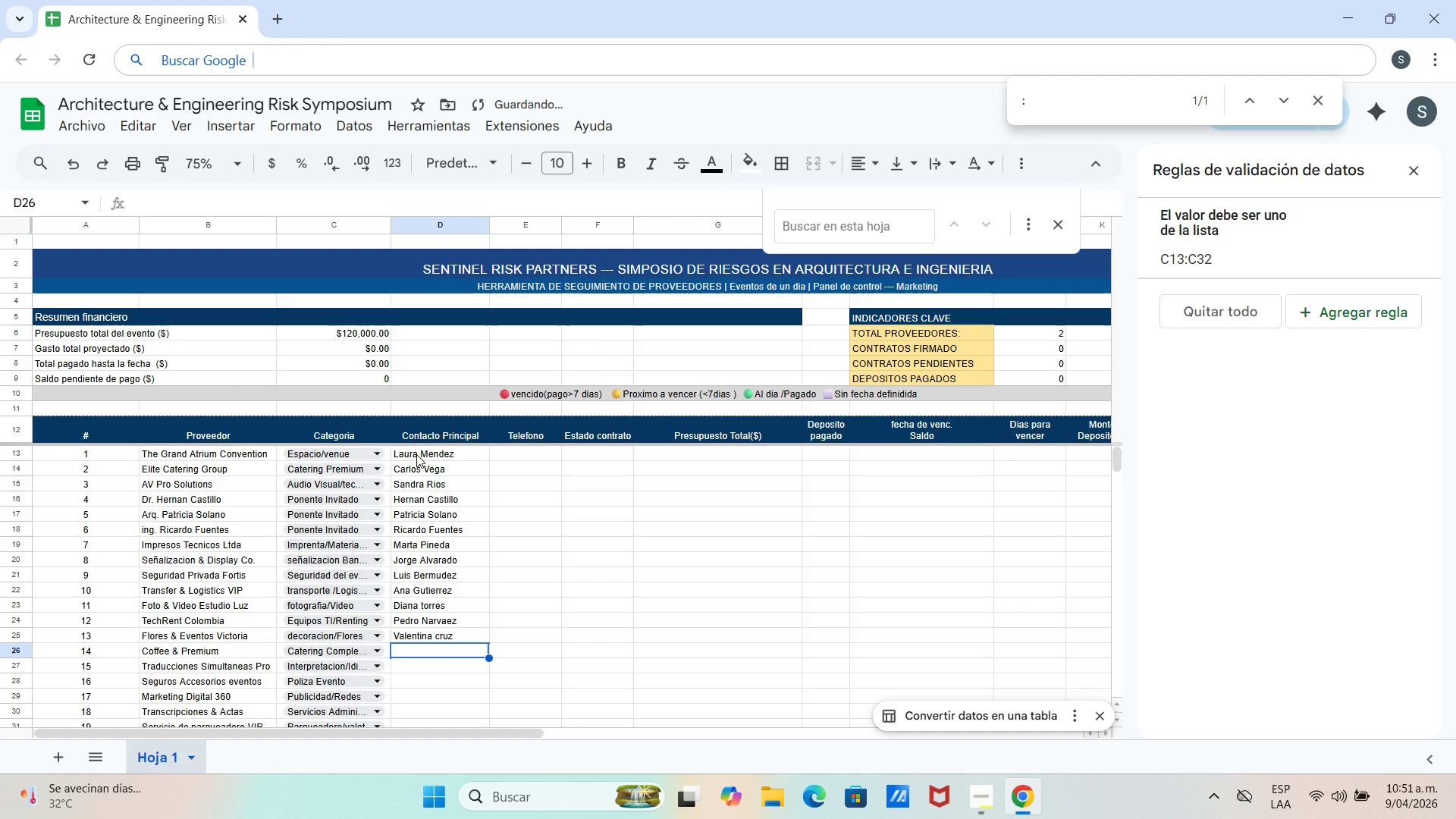 
type(HEERR)
key(Backspace)
key(Backspace)
key(Backspace)
key(Backspace)
type(ernando leal)
 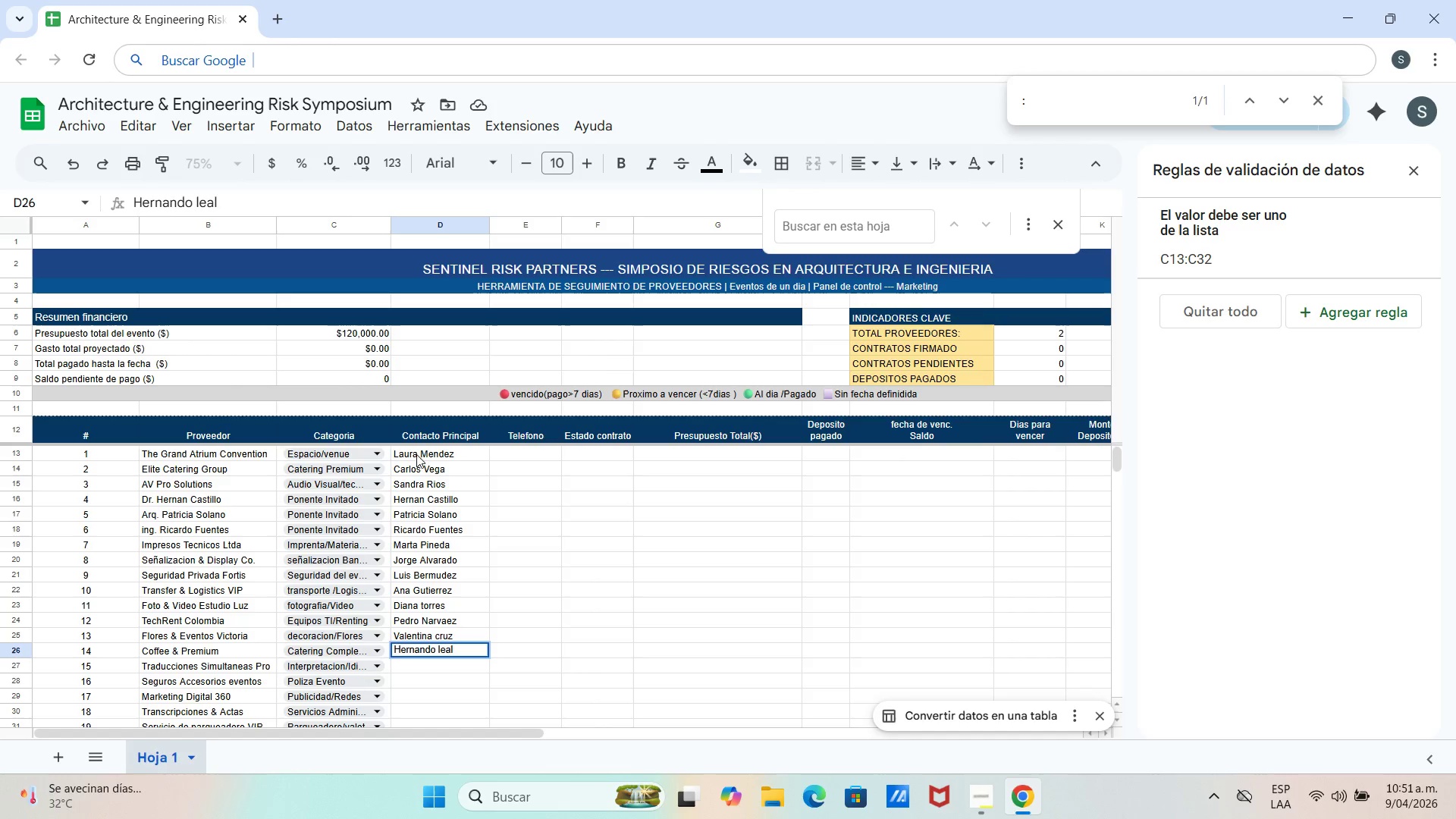 
key(Enter)
 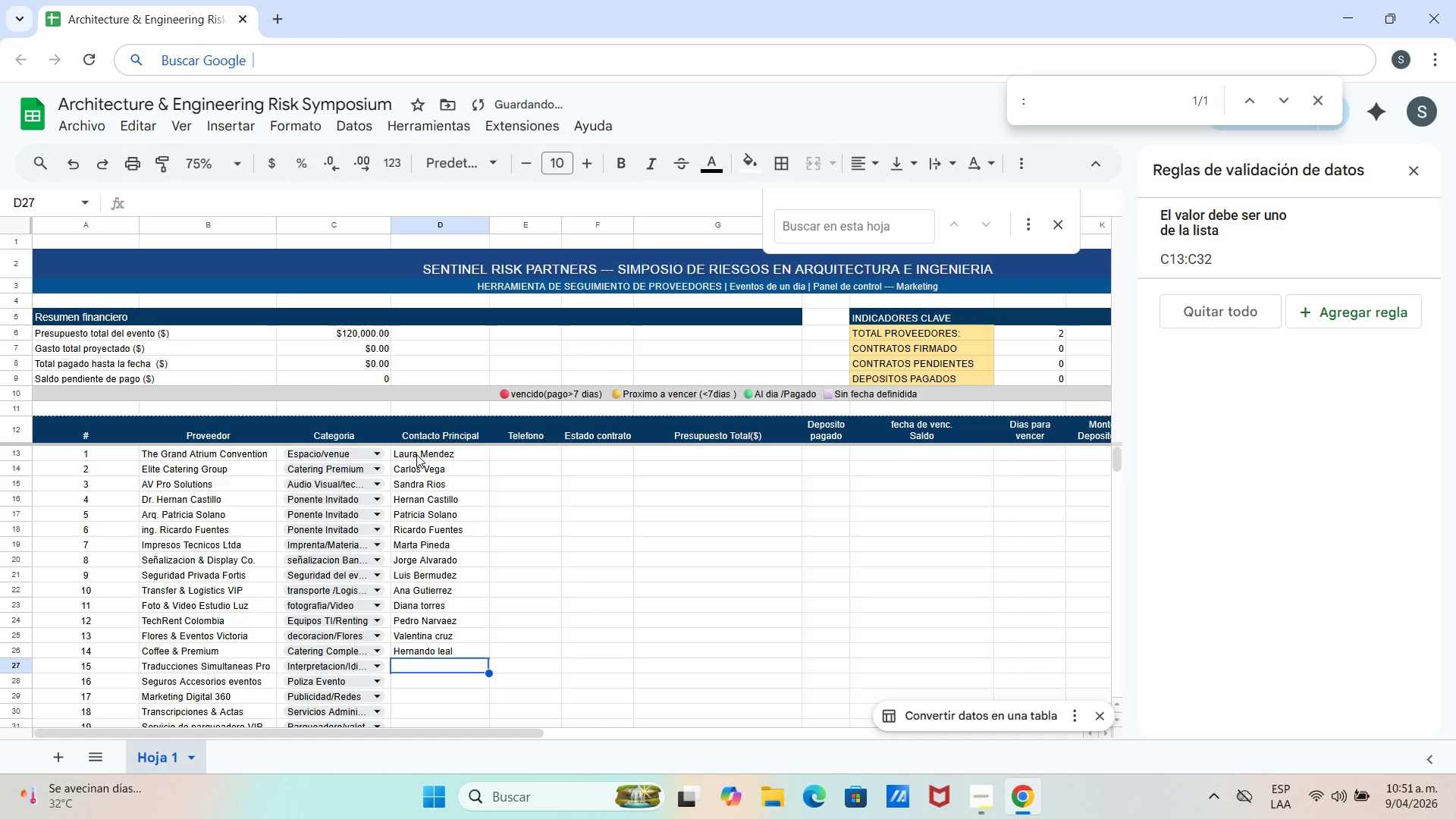 
type(isabella Mora)
 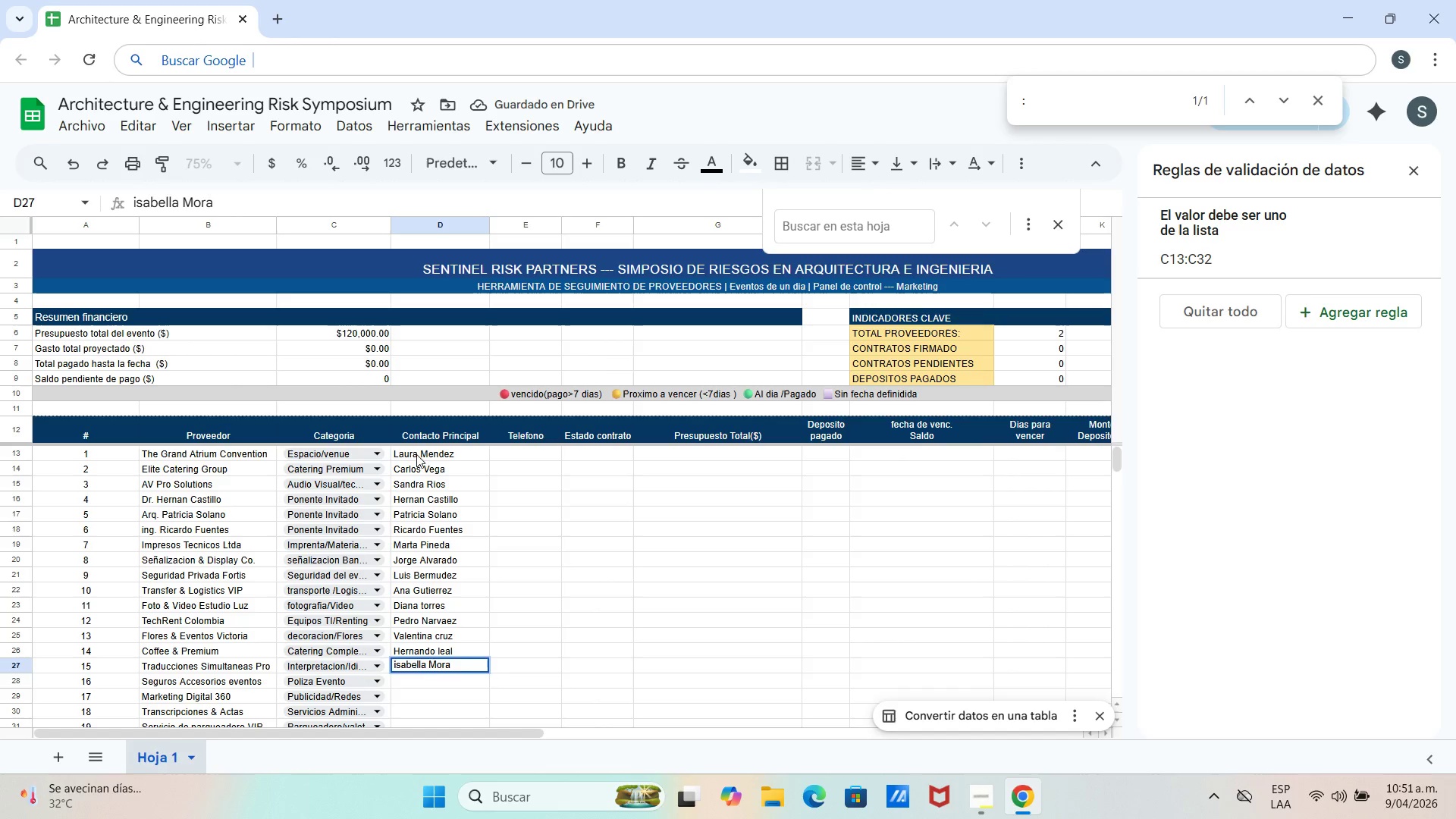 
key(Enter)
 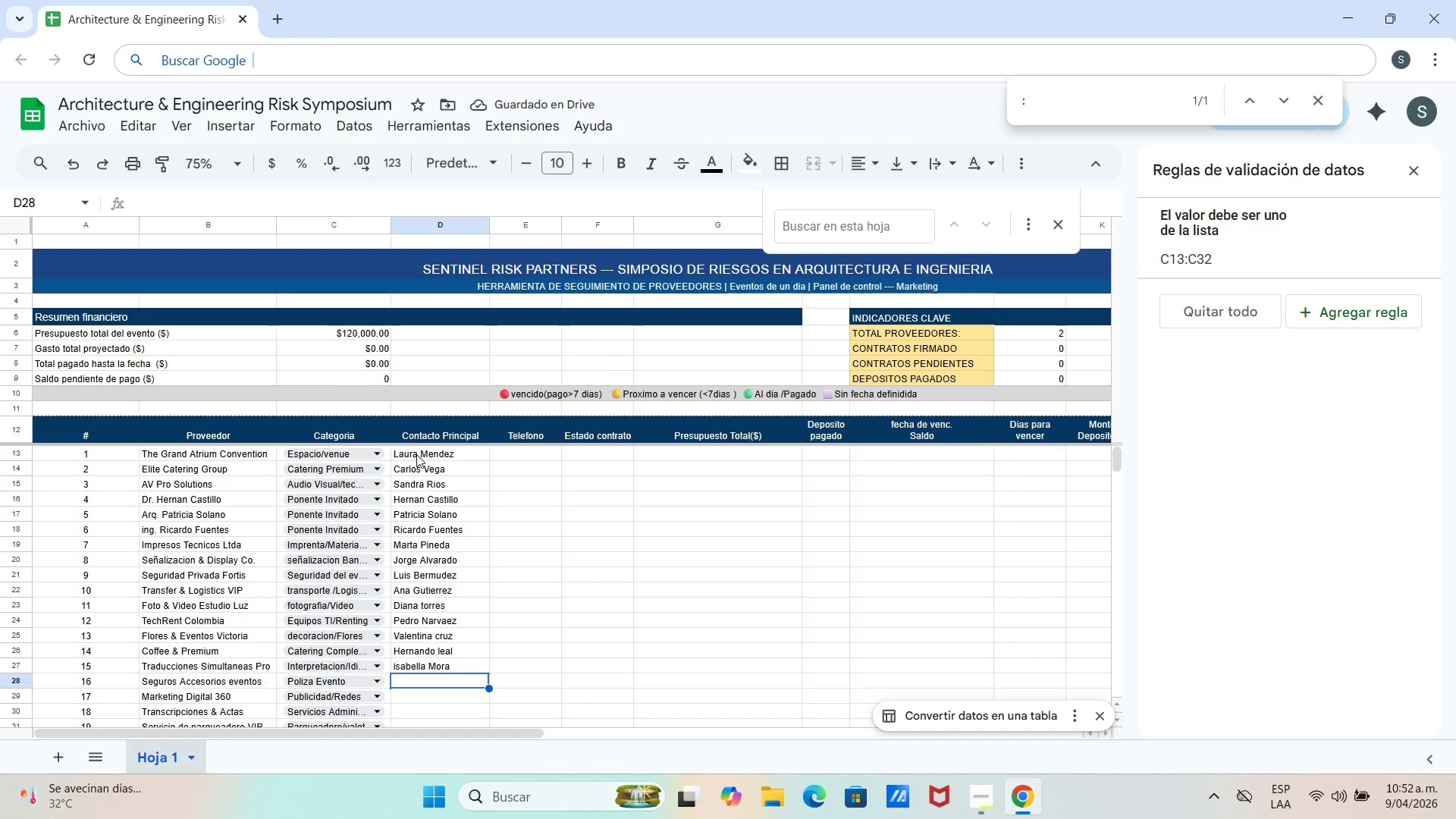 
type(Gullermo paez)
 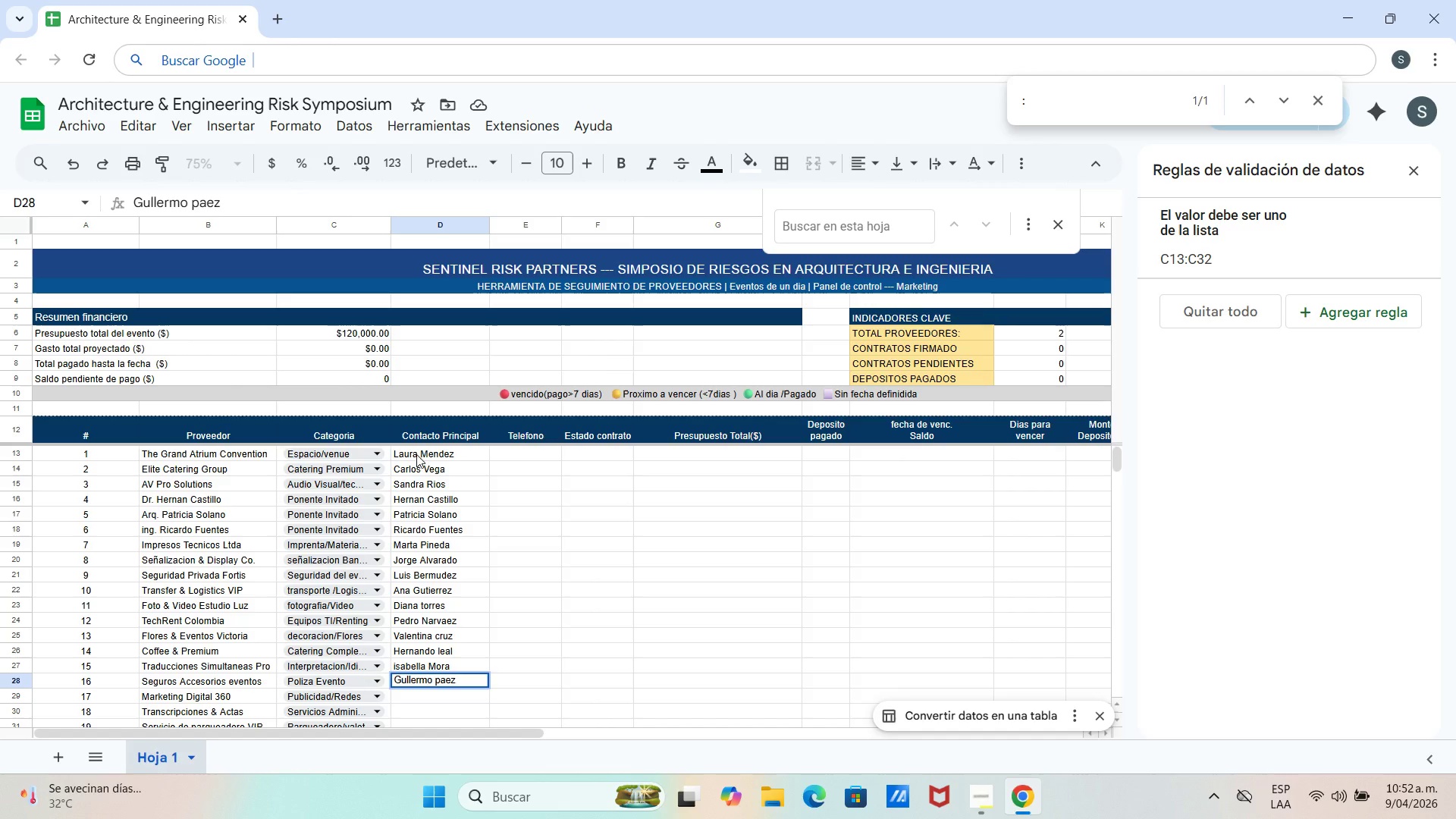 
key(Enter)
 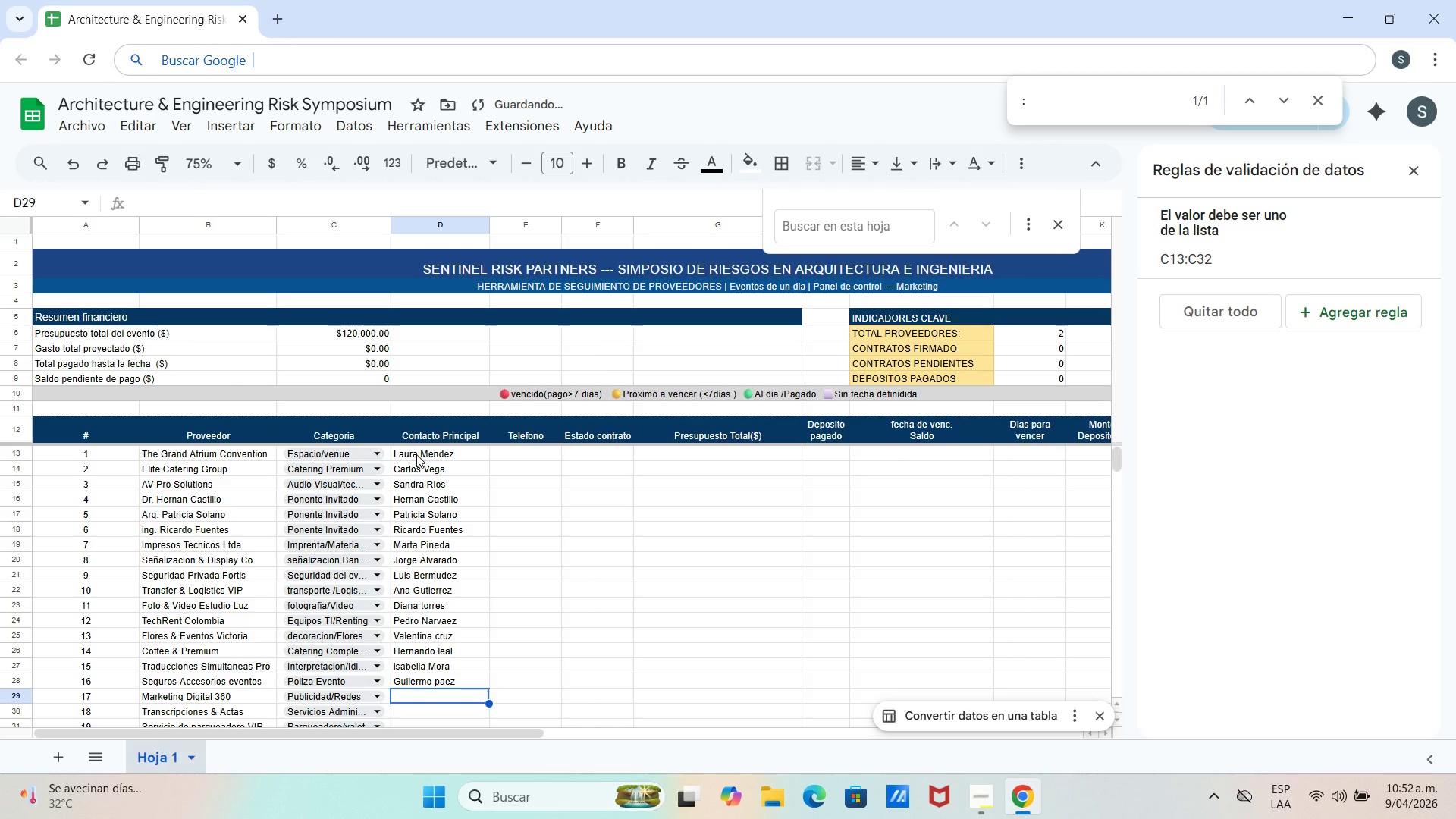 
type(Camila Ortiz)
 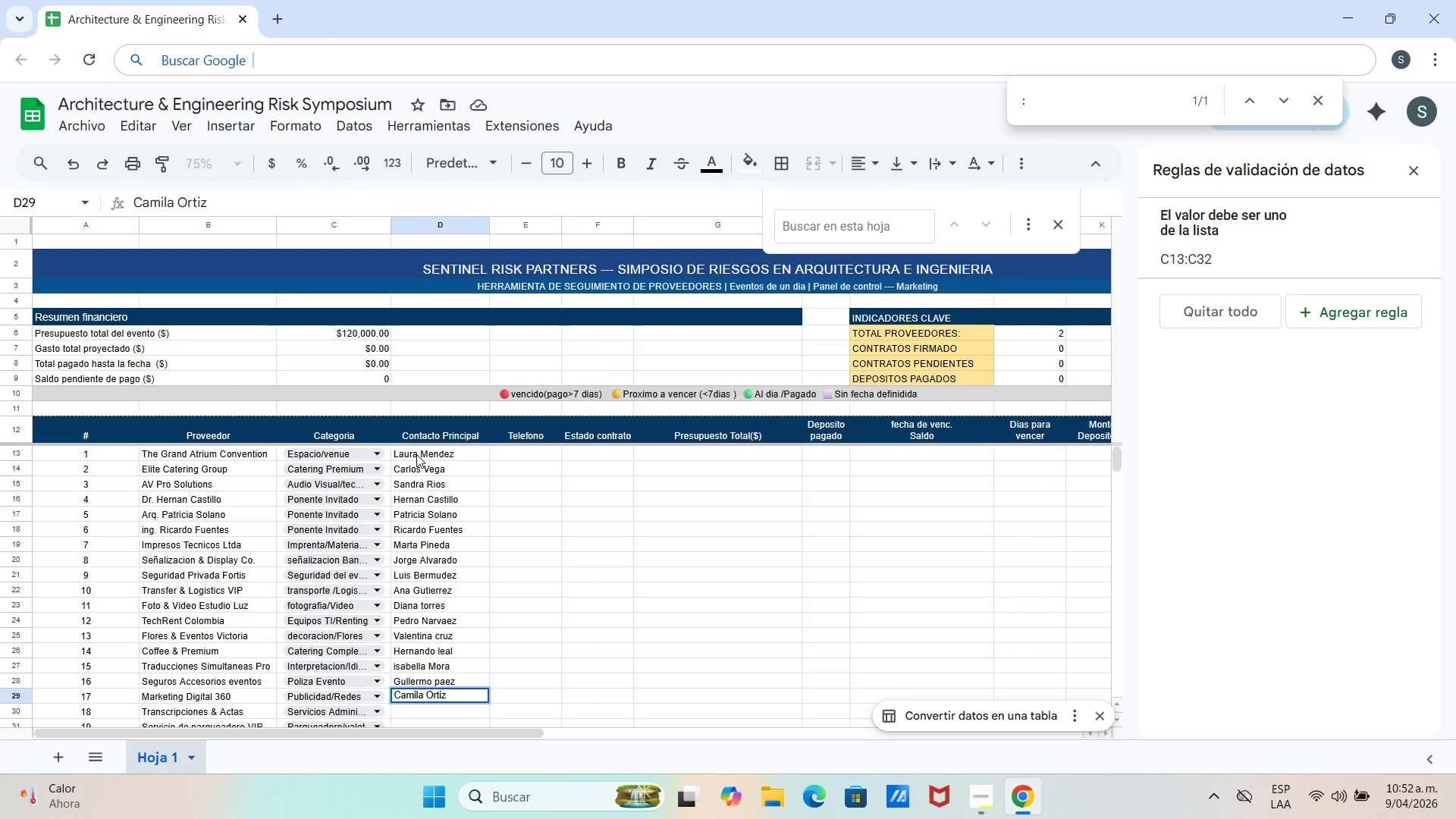 
key(Enter)
 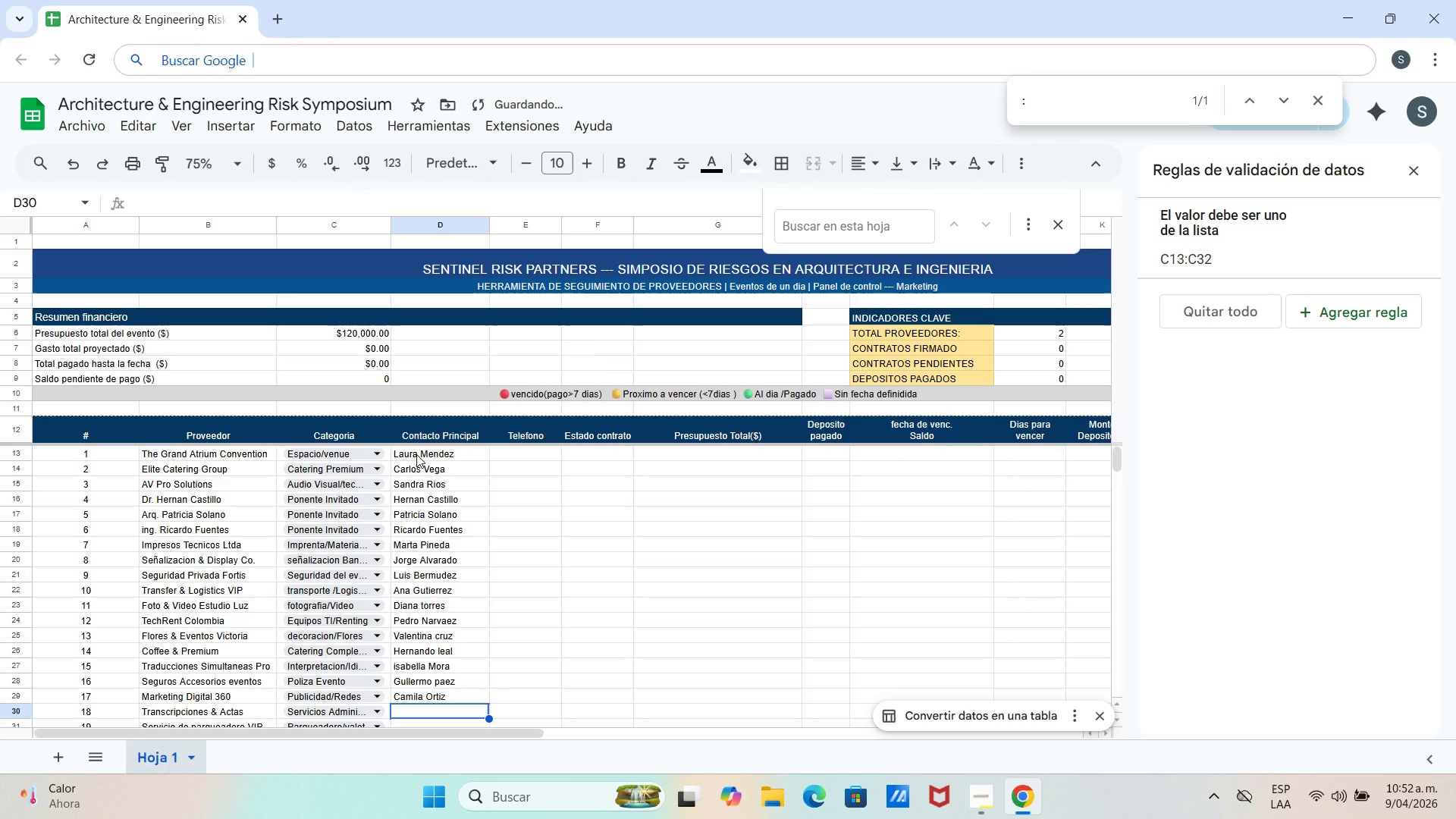 
type(Fernando ruiz)
 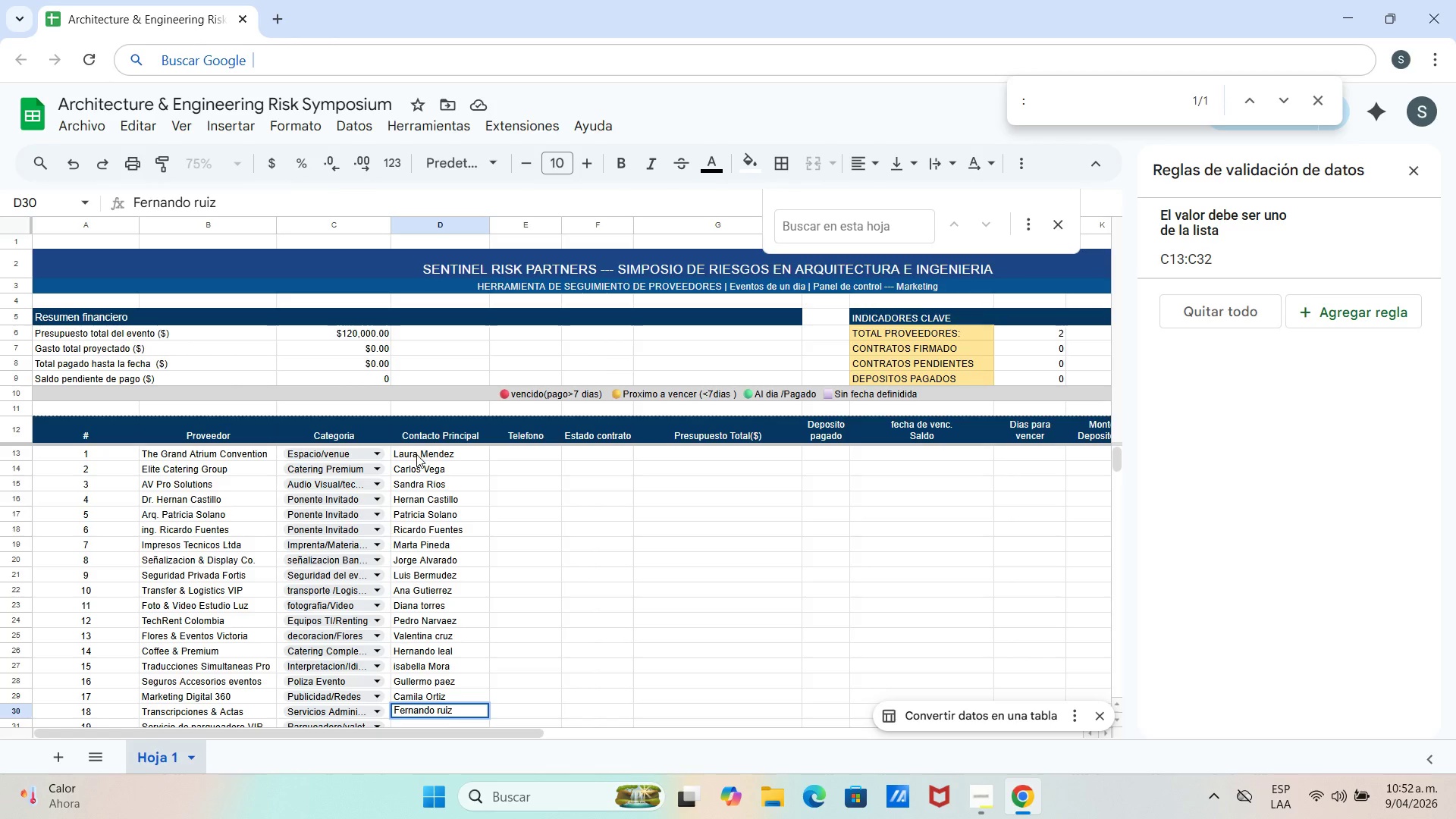 
key(Enter)
 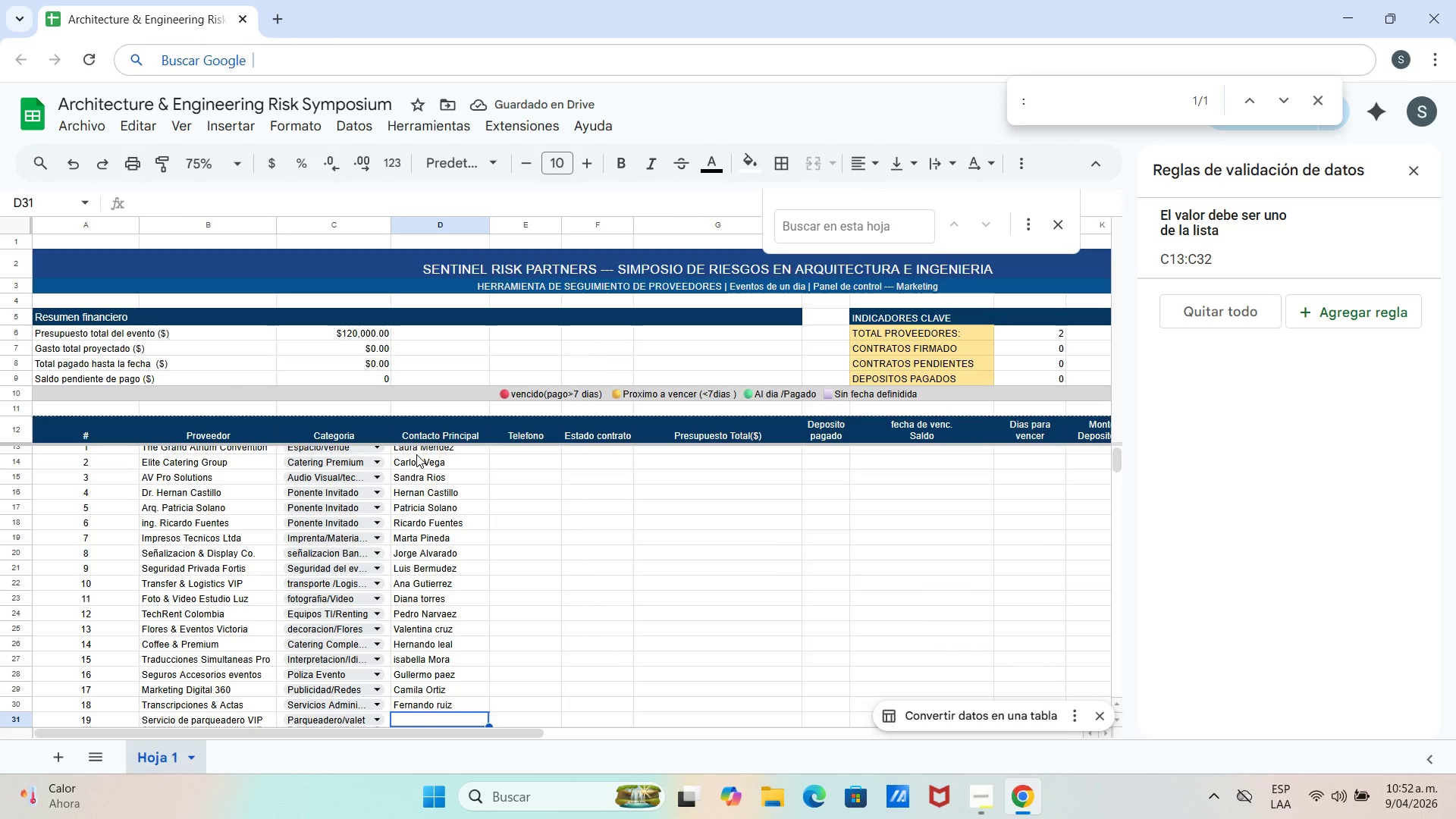 
type(Olga Restrepo)
 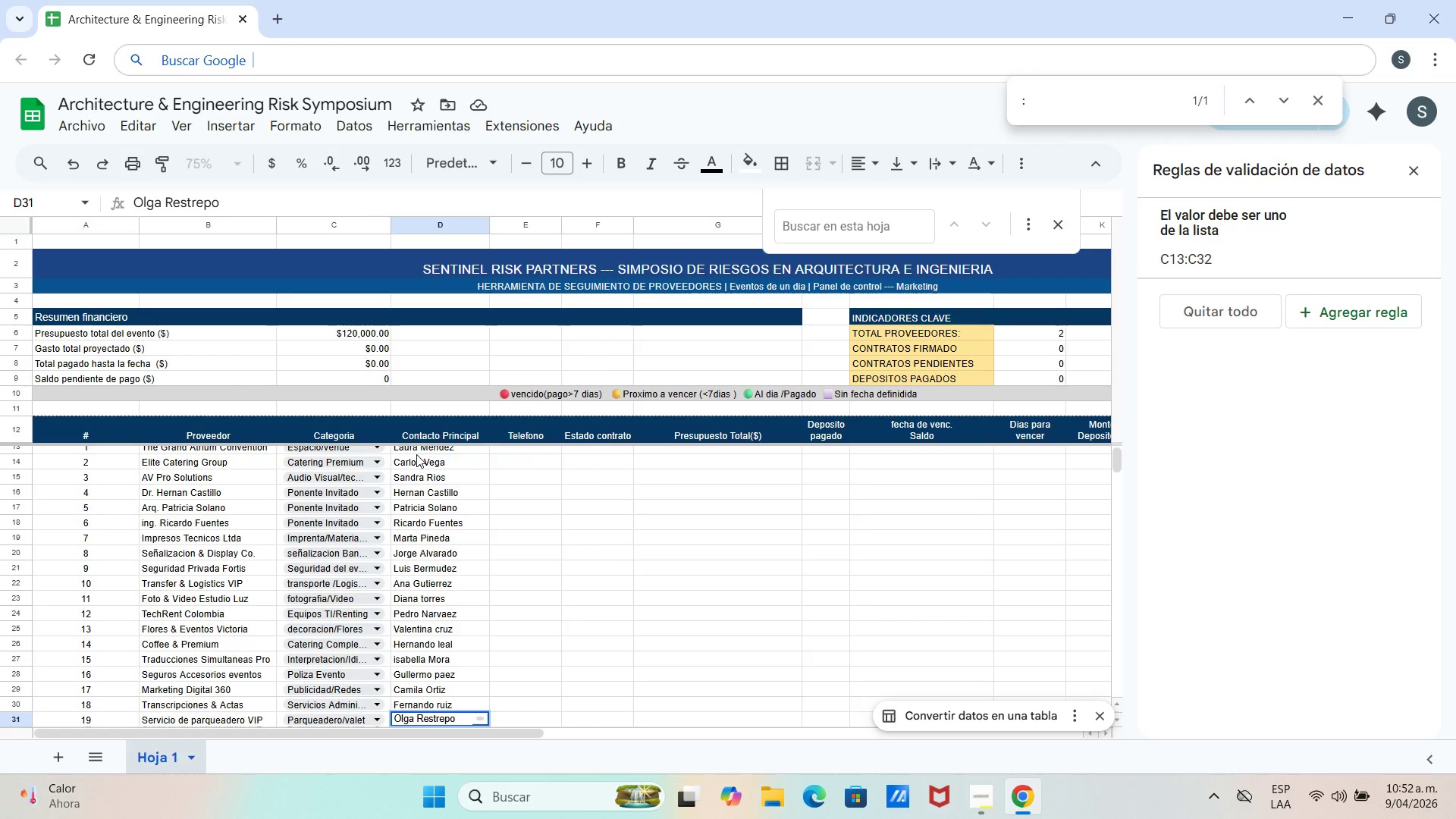 
key(Enter)
 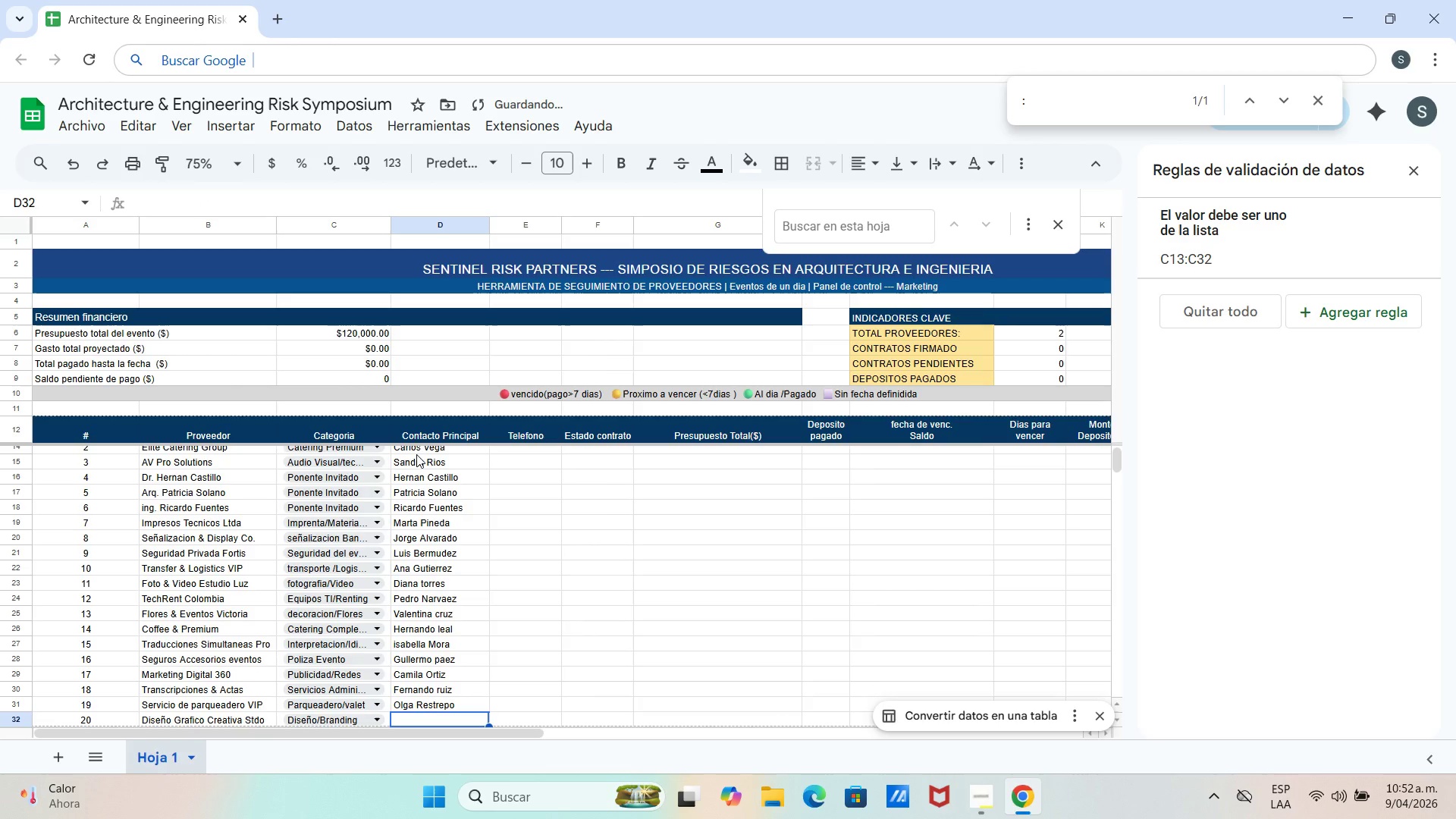 
type(Nicolas Vergaraa)
key(Backspace)
 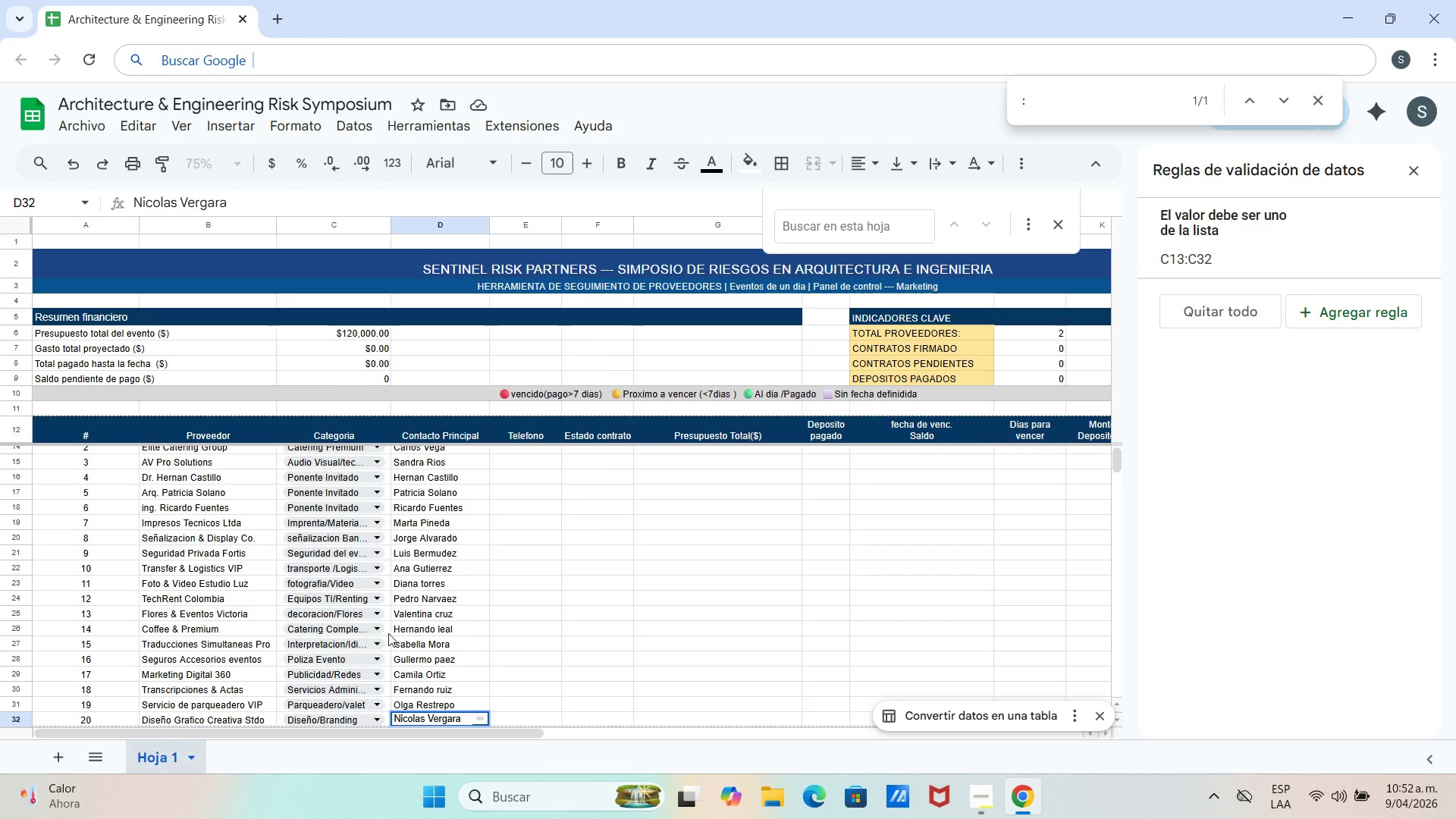 
scroll: coordinate [448, 651], scroll_direction: down, amount: 2.0
 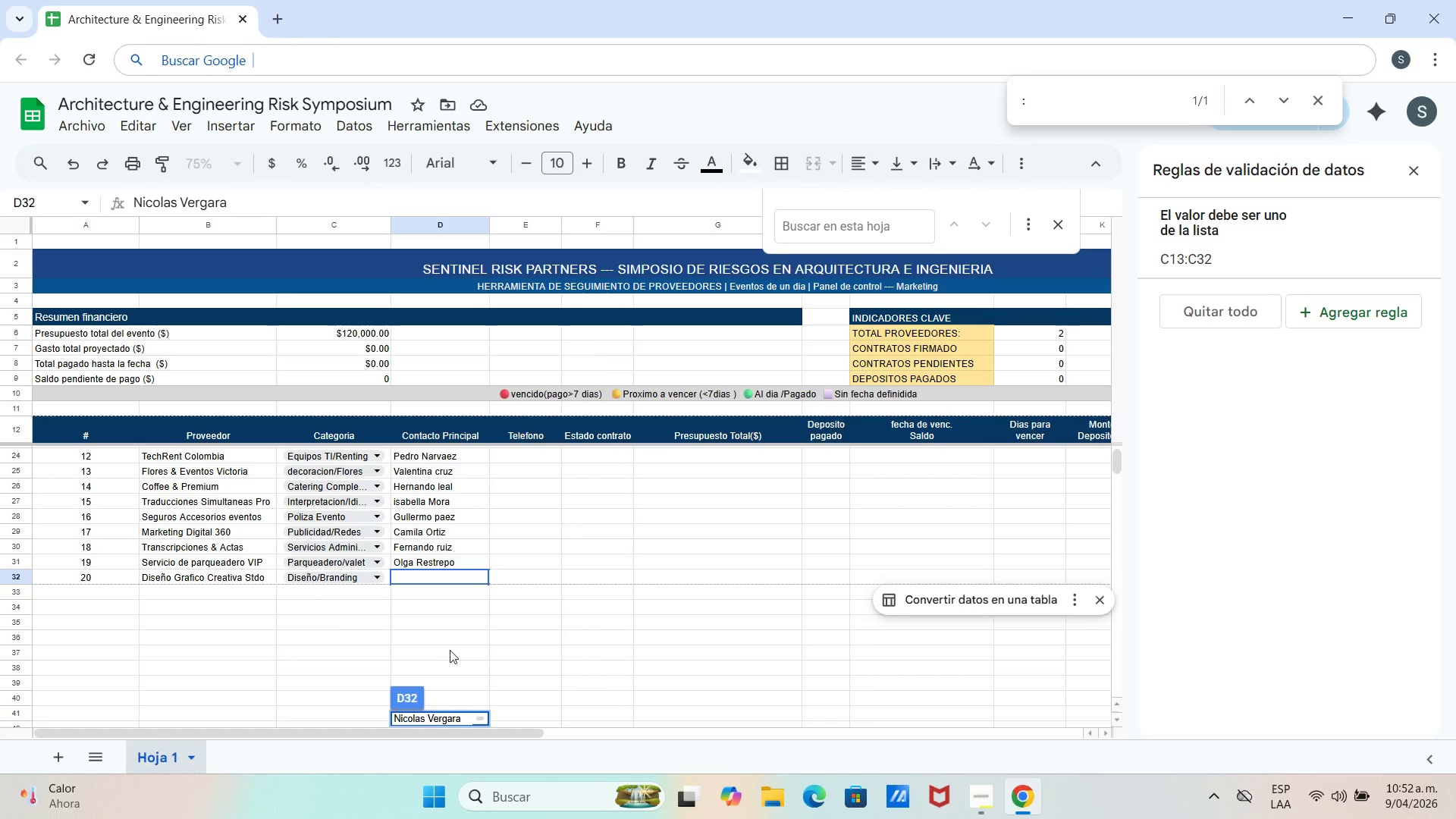 
left_click([438, 585])
 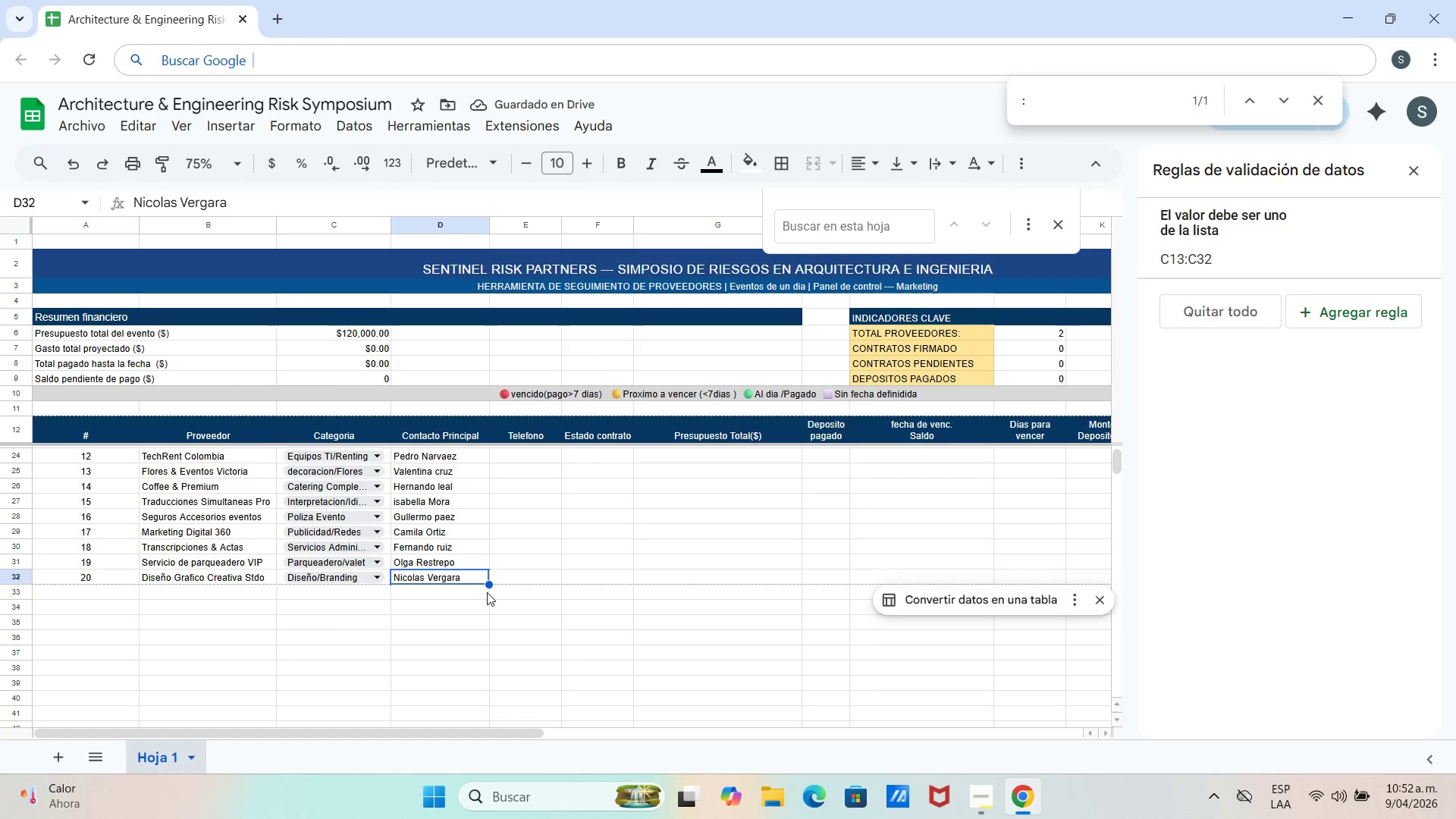 
scroll: coordinate [587, 606], scroll_direction: up, amount: 13.0
 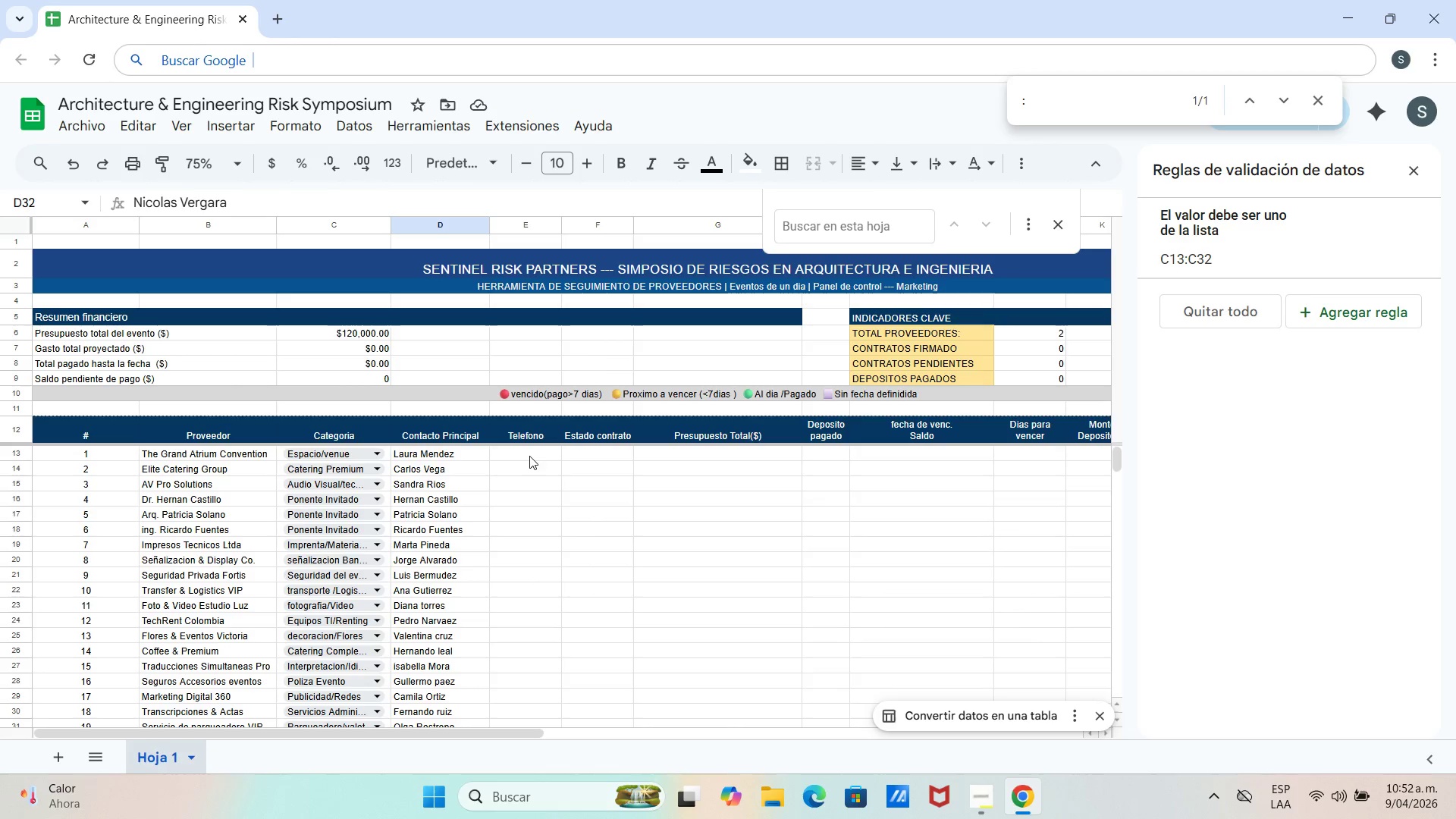 
left_click([527, 455])
 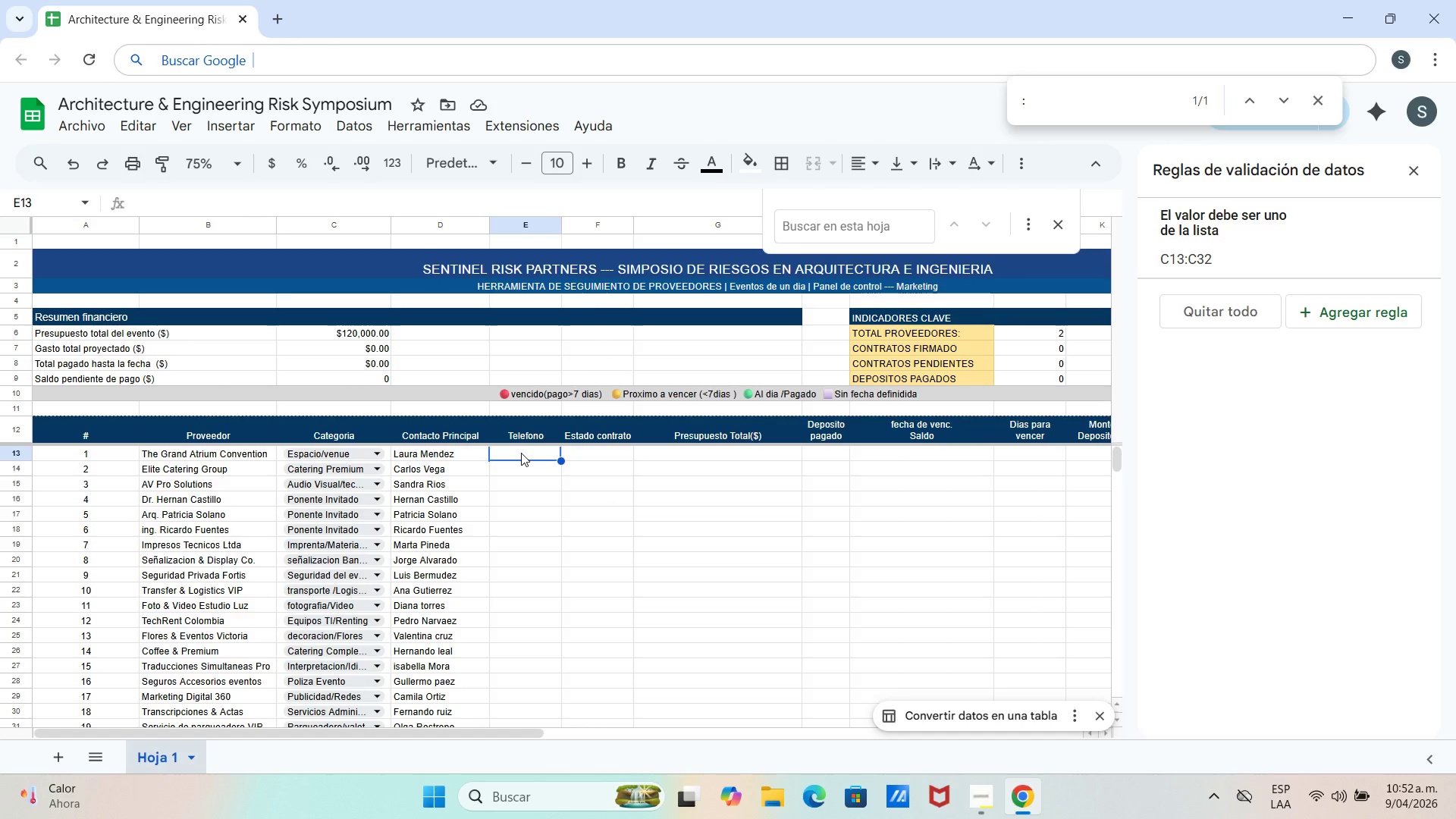 
wait(5.94)
 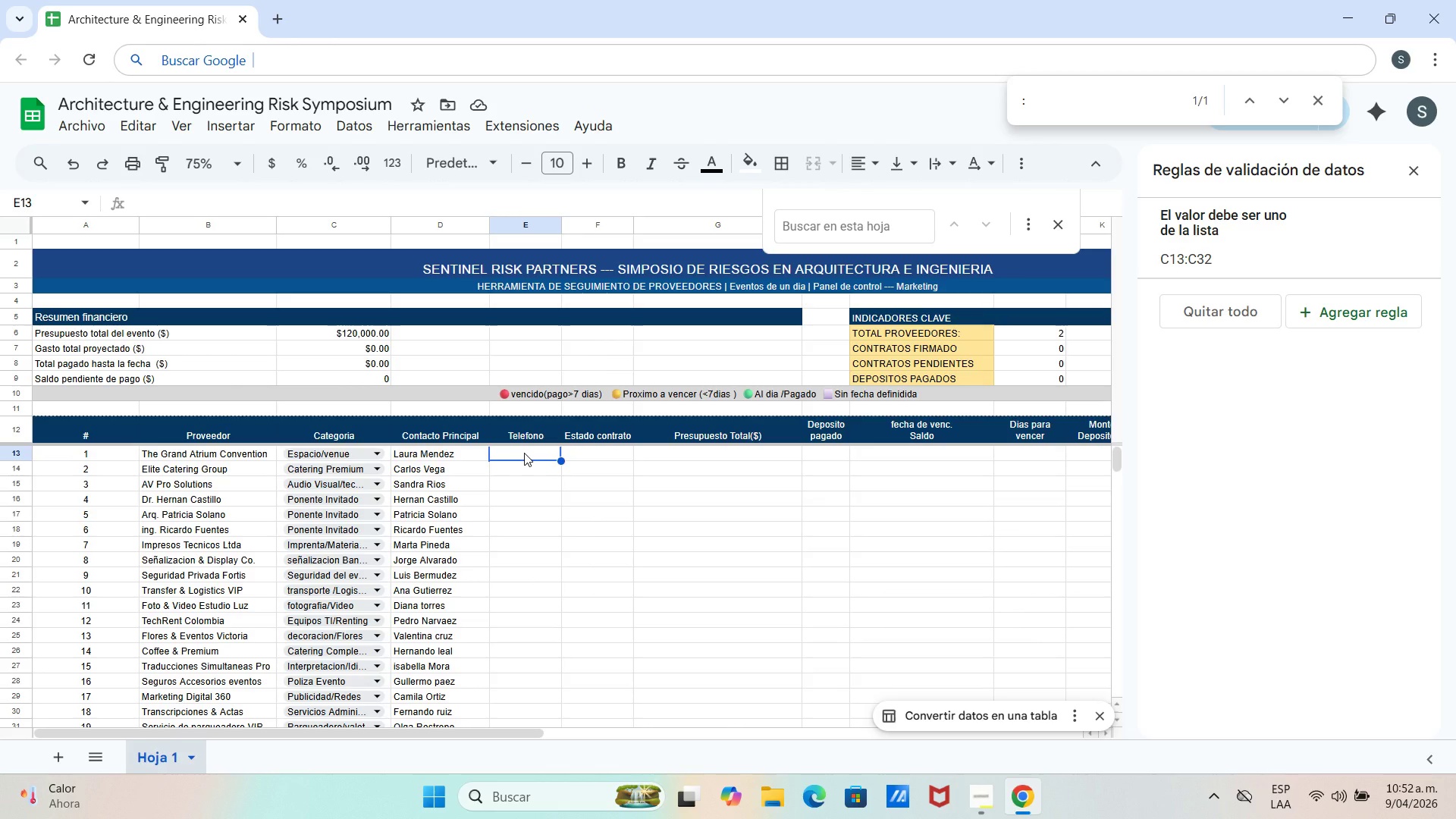 
type(601.)
key(Backspace)
type(-215_)
key(Backspace)
type(-7700)
 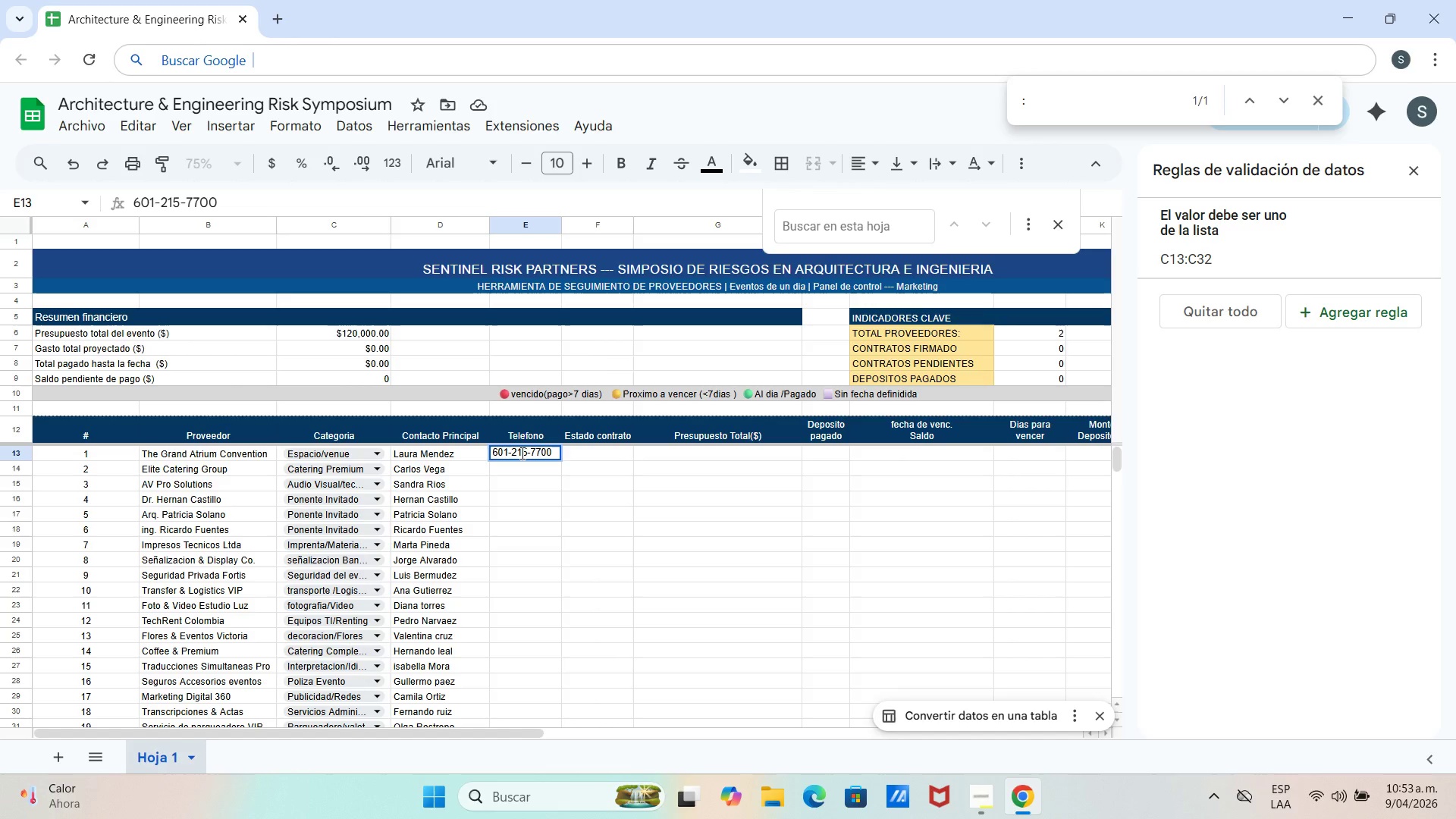 
key(Enter)
 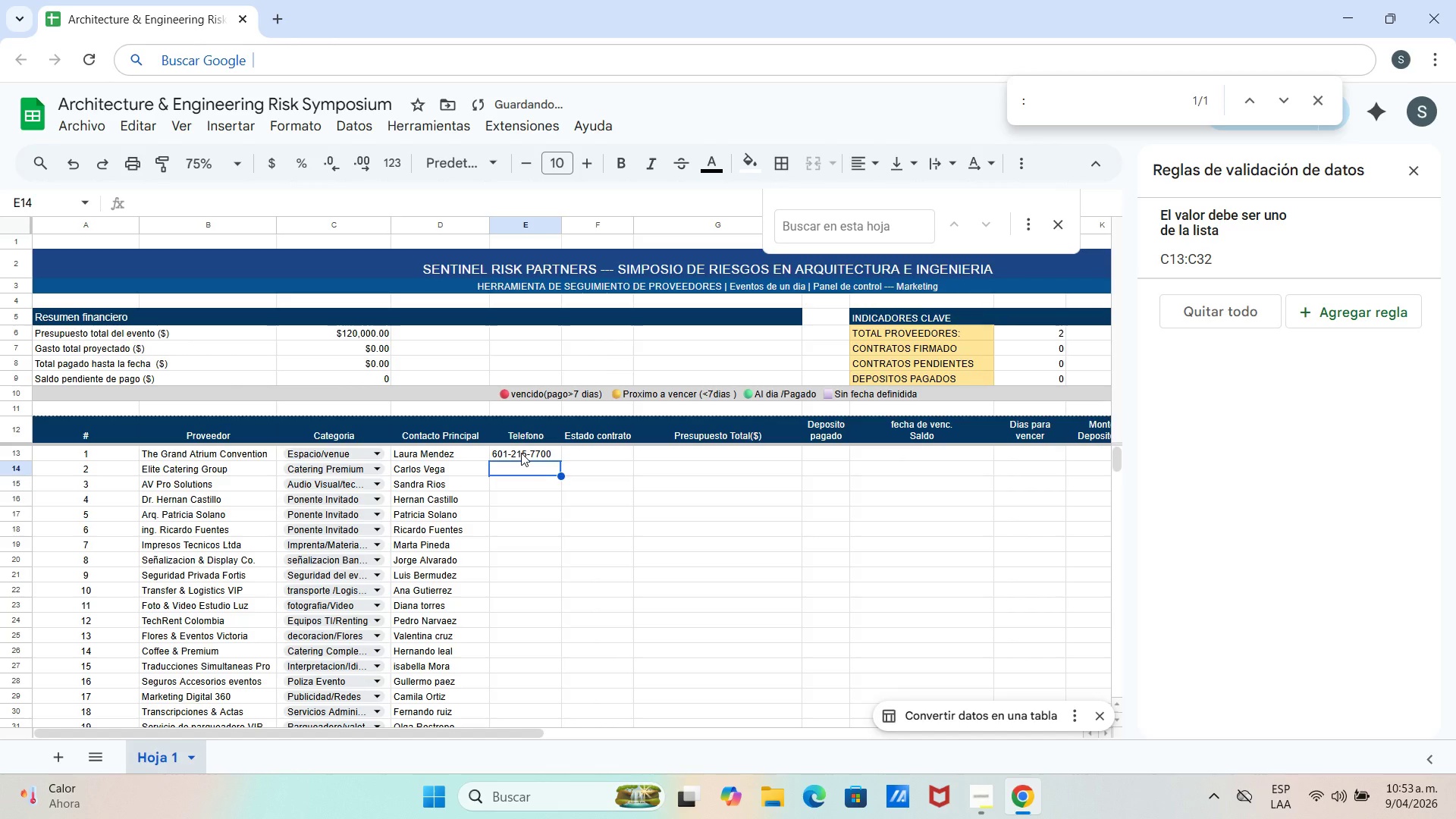 
type(10)
key(Backspace)
key(Backspace)
key(Backspace)
type(310-882-5500-)
key(Backspace)
 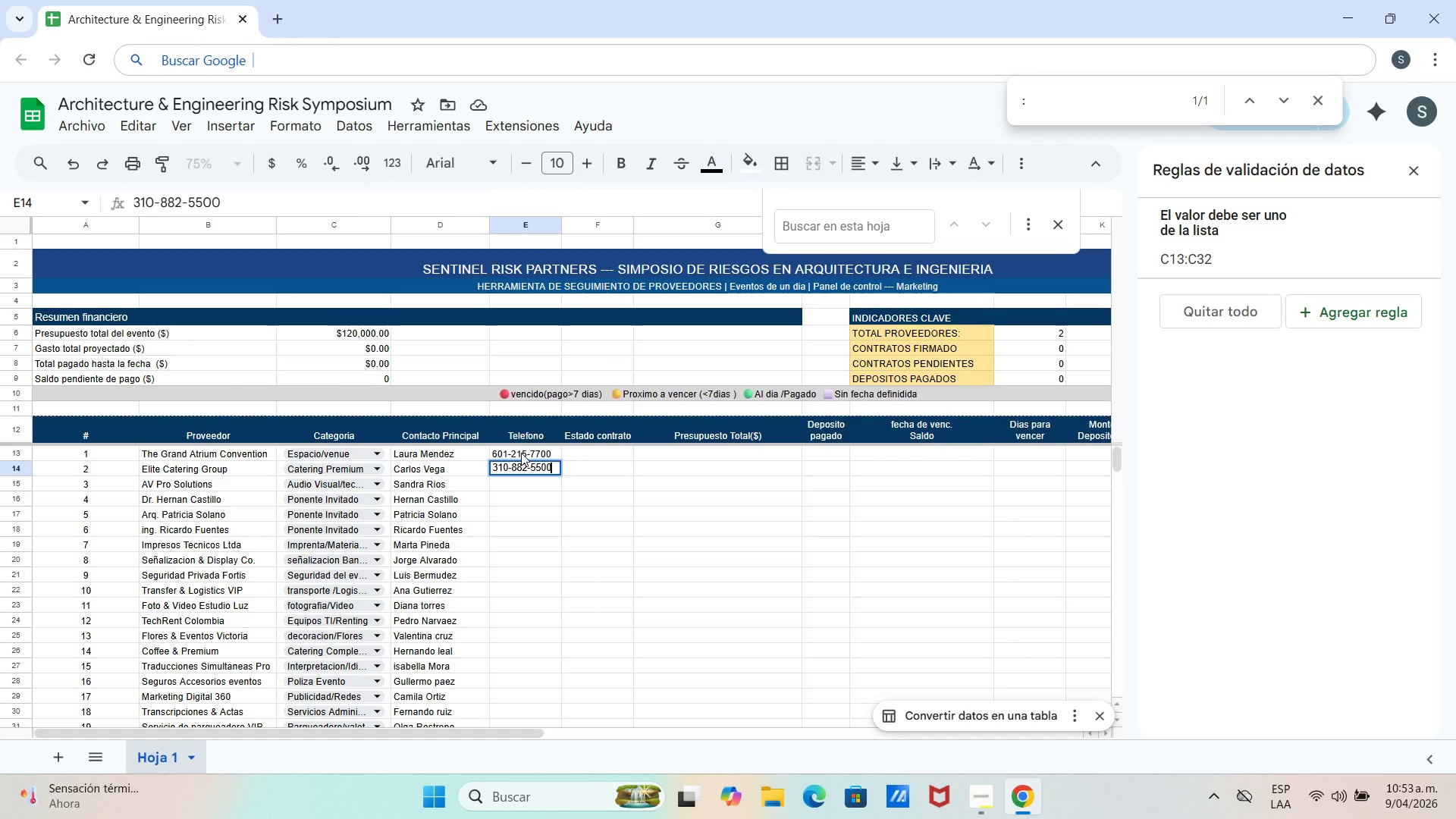 
key(Enter)
 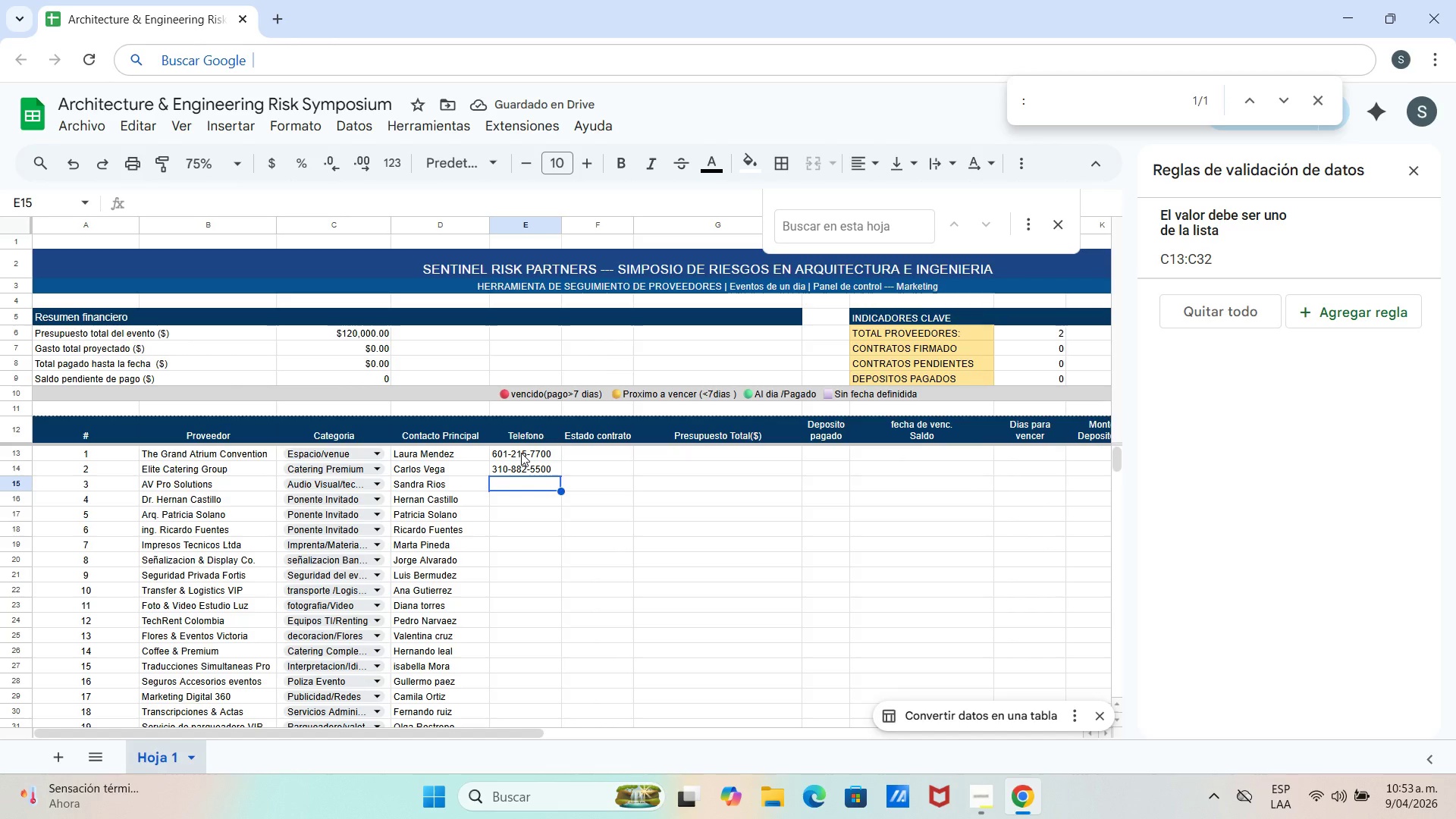 
wait(5.12)
 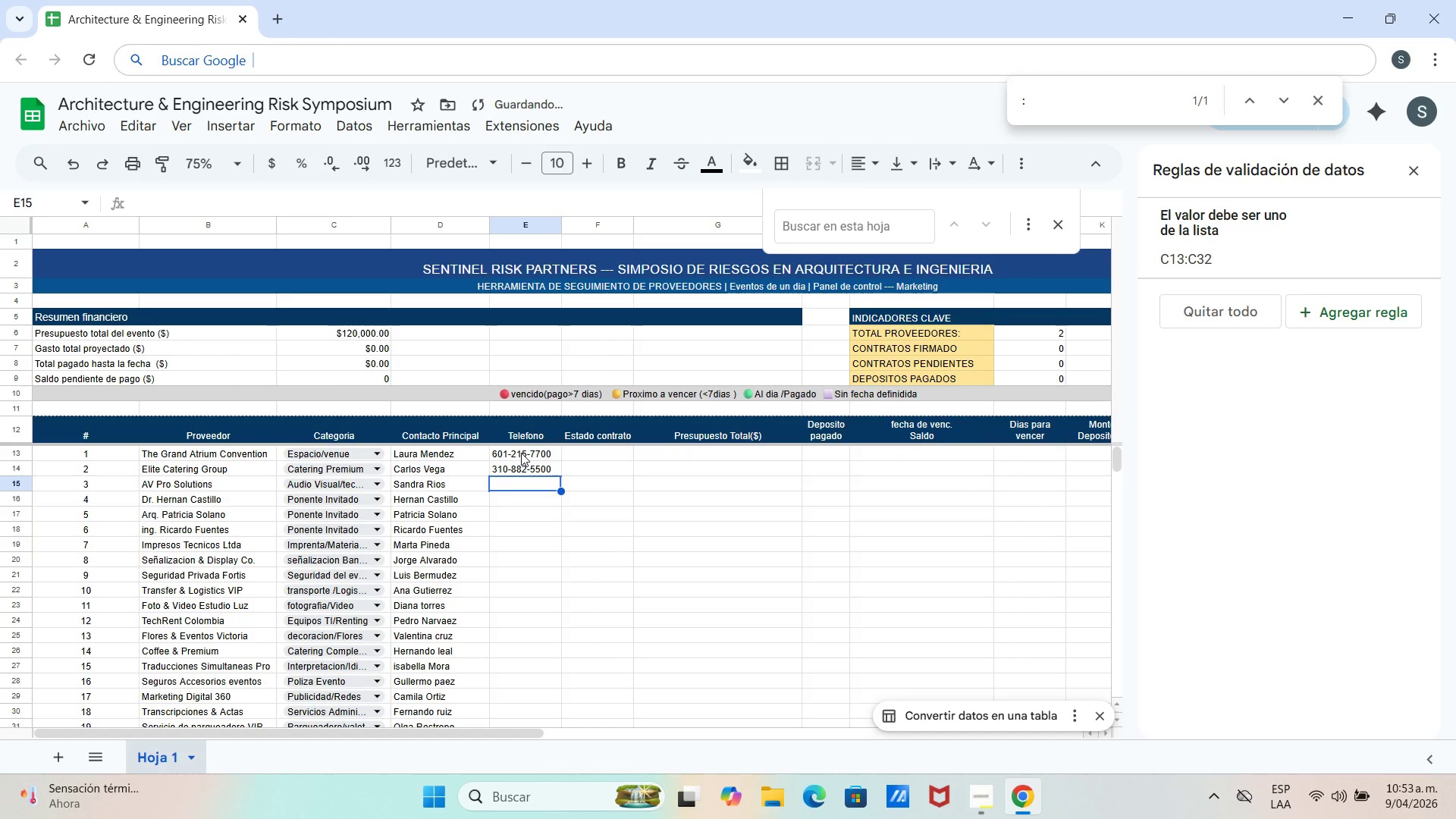 
type(315-904)
 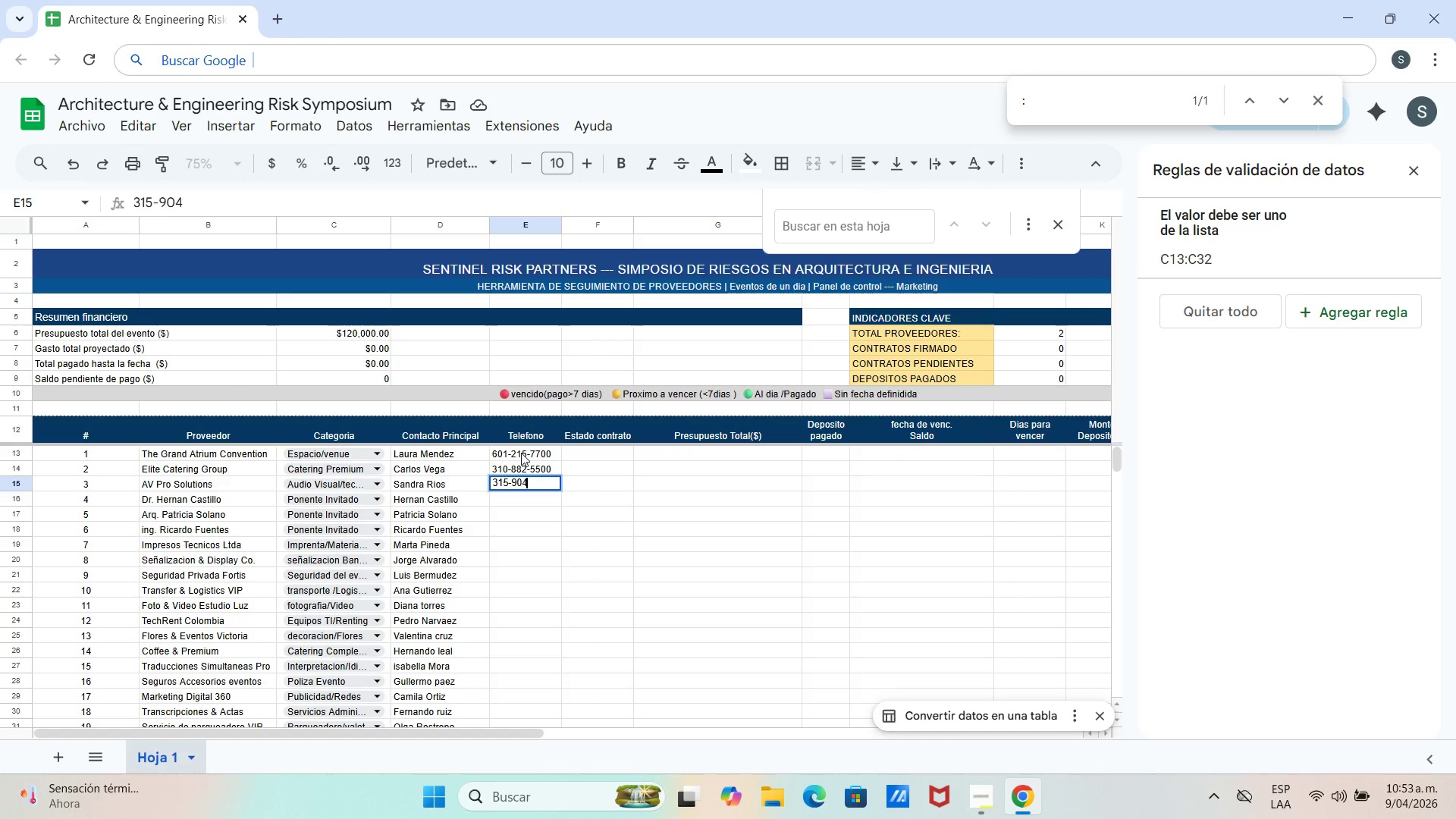 
type(-1122)
 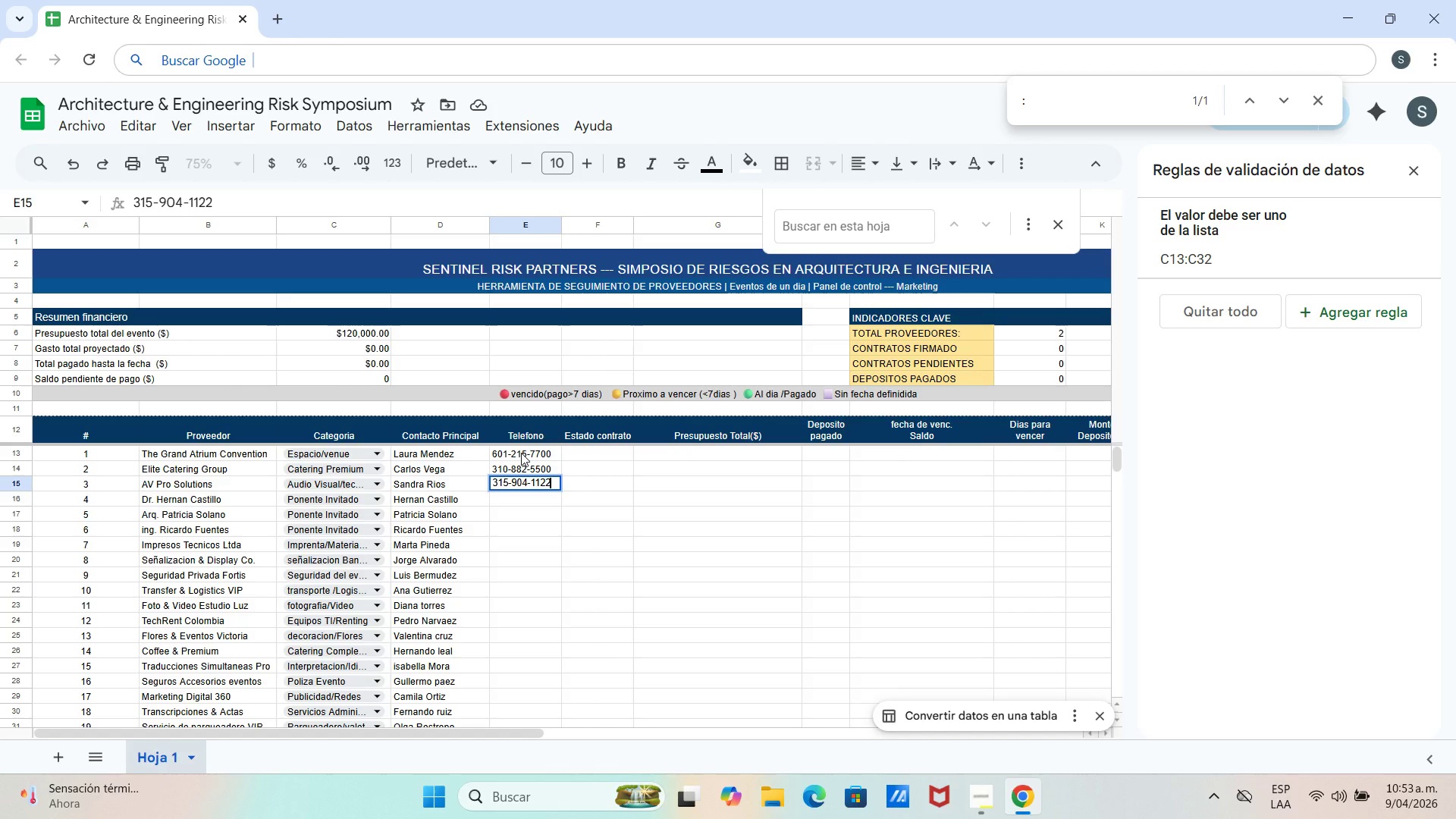 
key(Enter)
 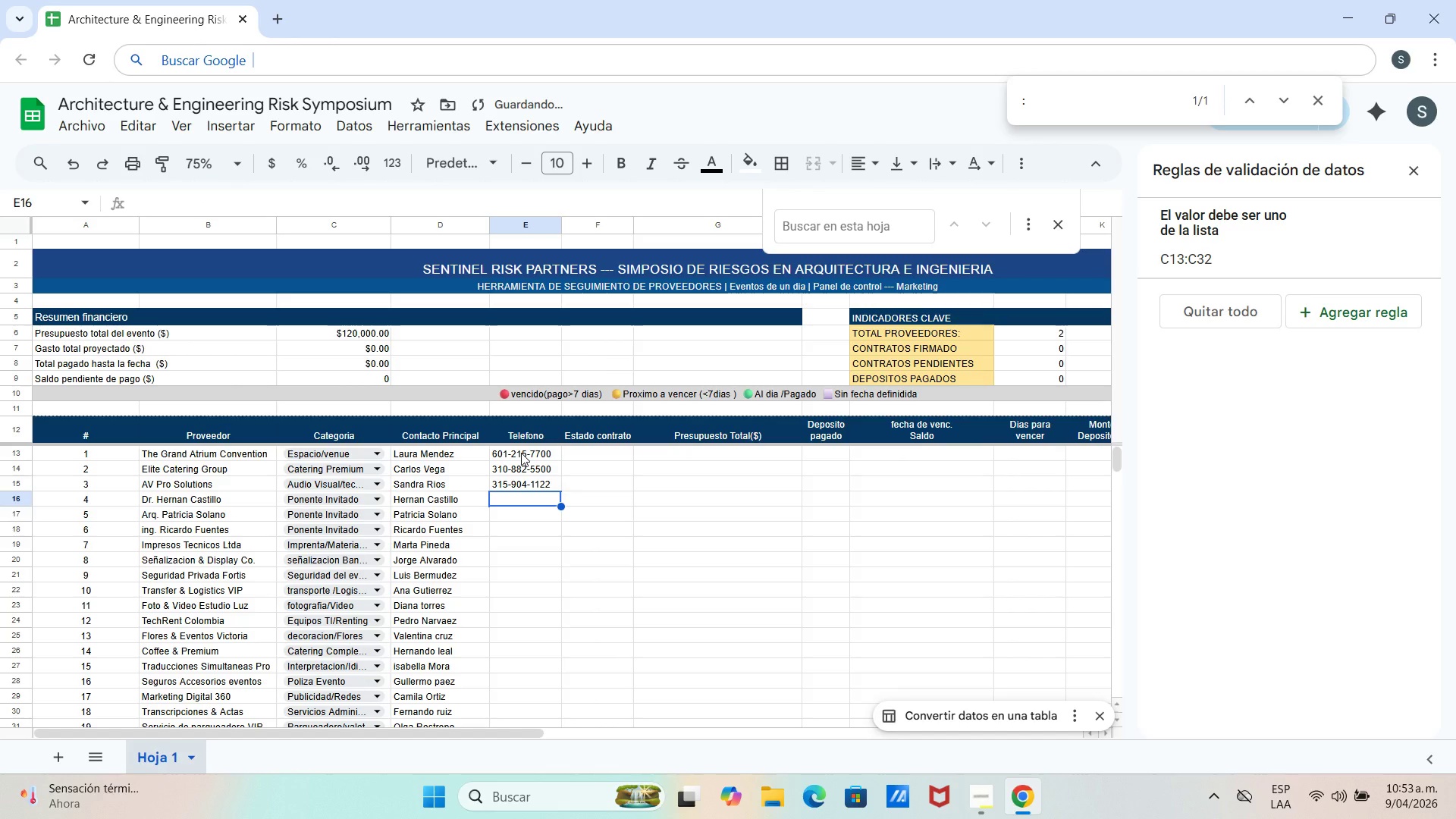 
type(318-772-0033-)
key(Backspace)
 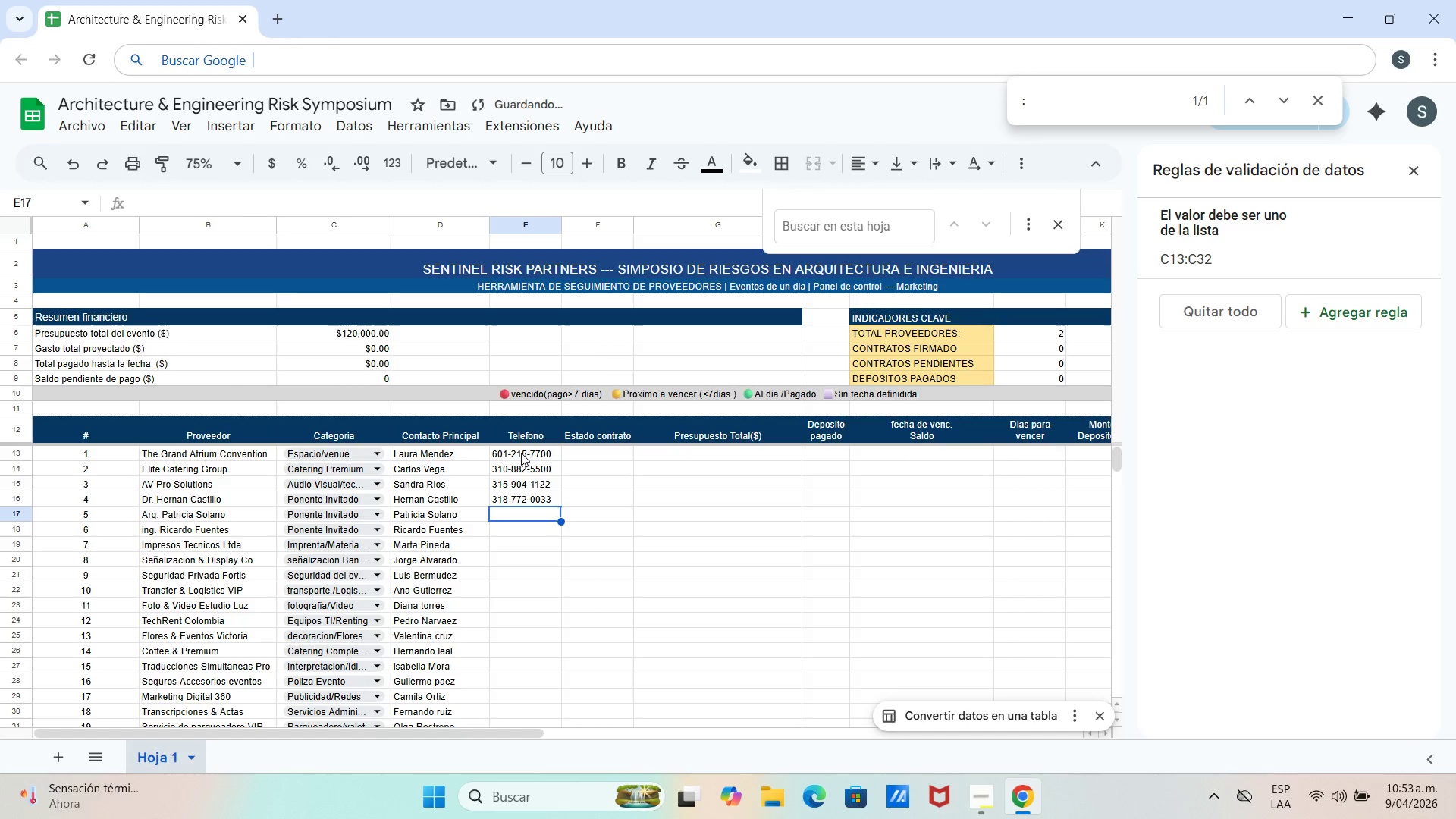 
key(Enter)
 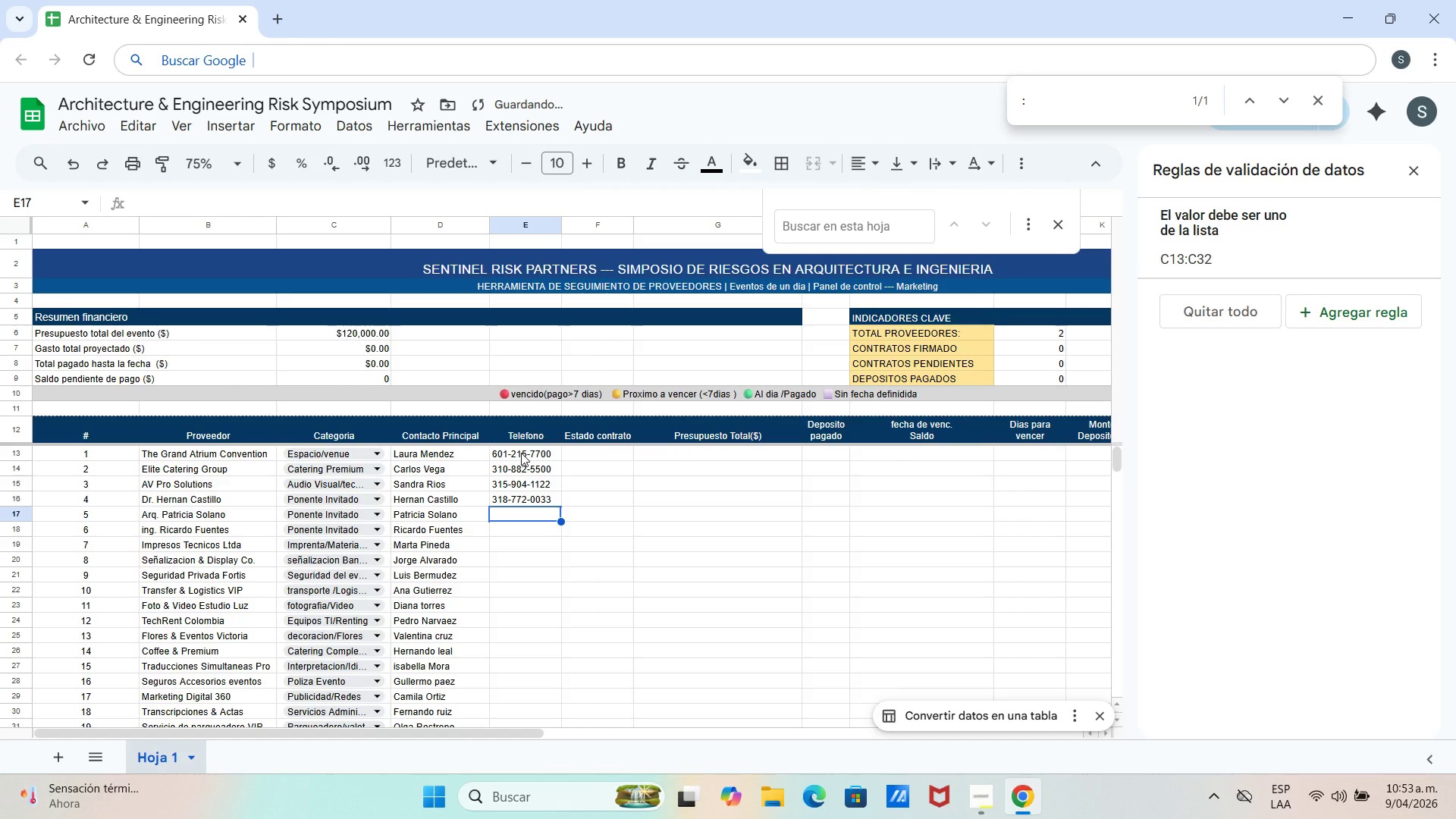 
type(304')
key(Backspace)
type(-)
 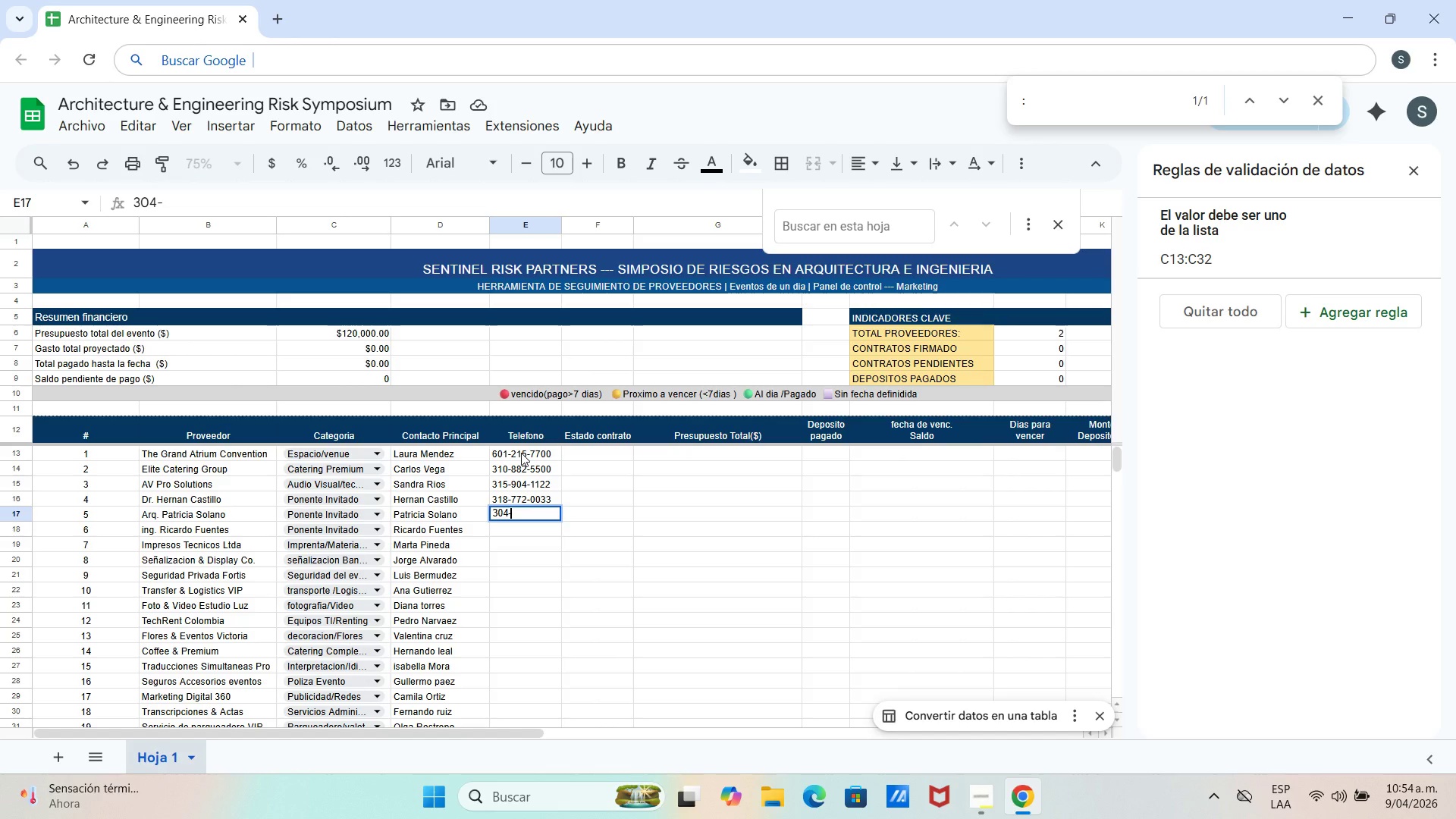 
type(6)
key(Backspace)
type(561)
 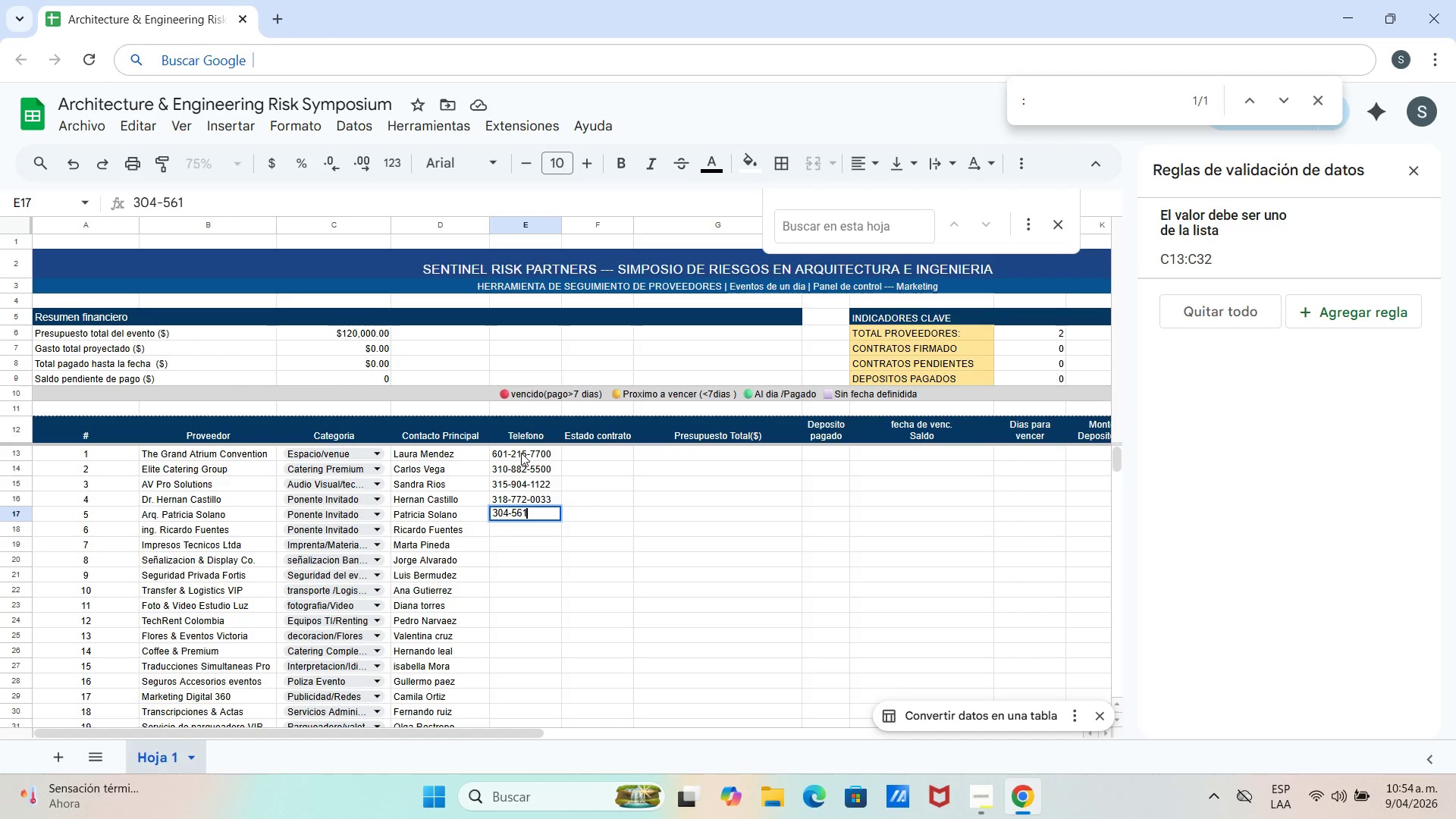 
type(-8890)
 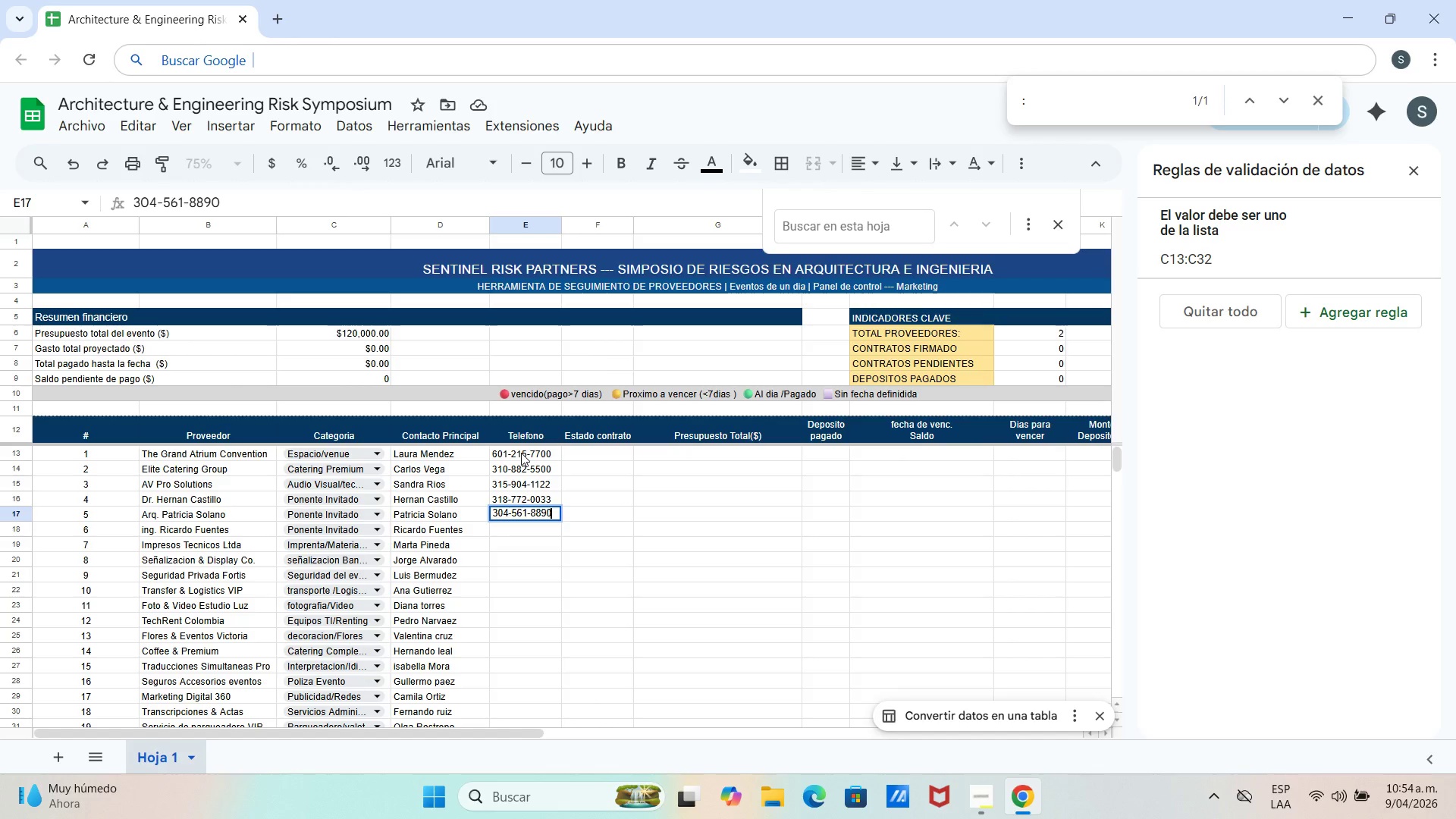 
key(Enter)
 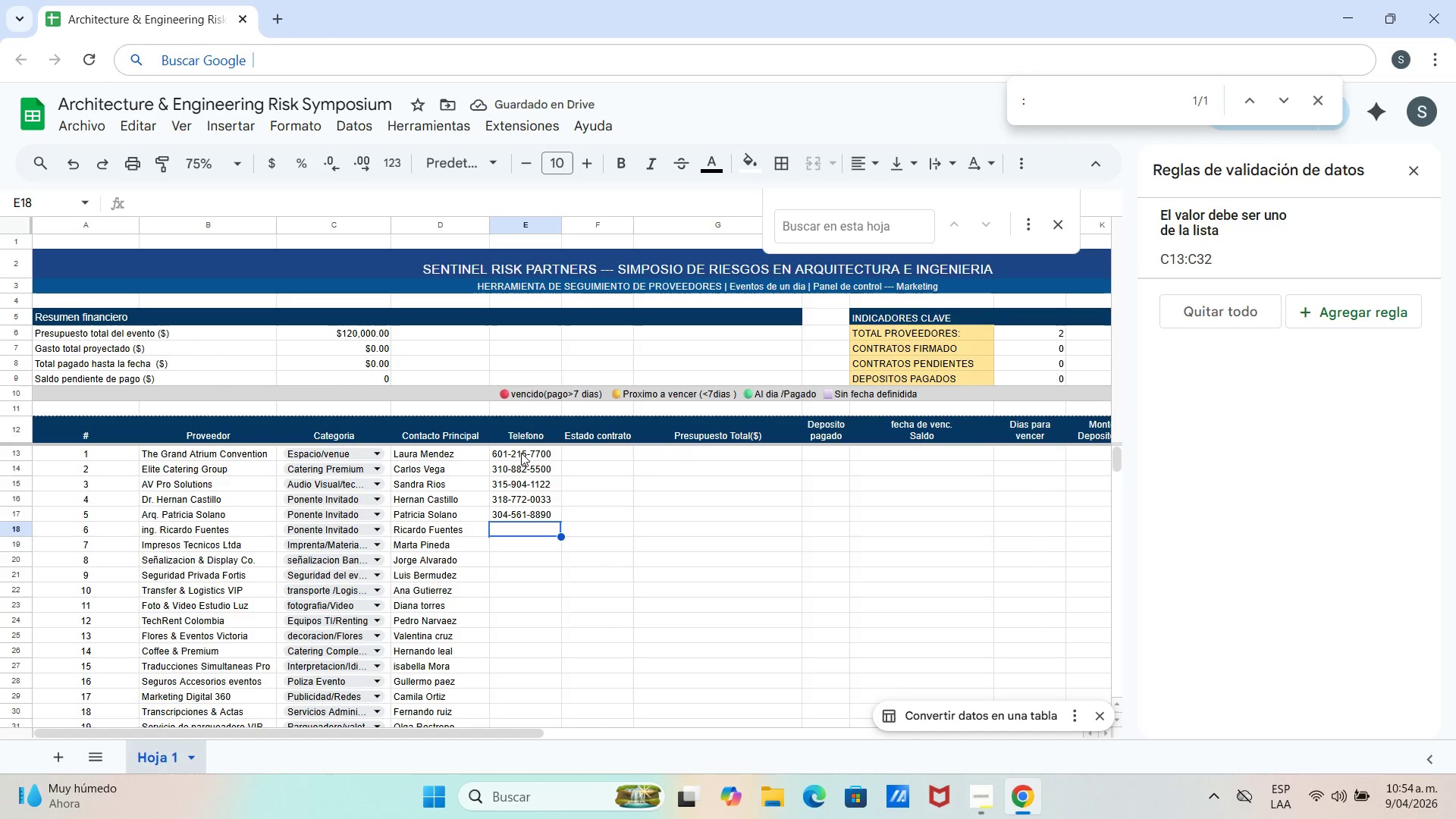 
wait(5.73)
 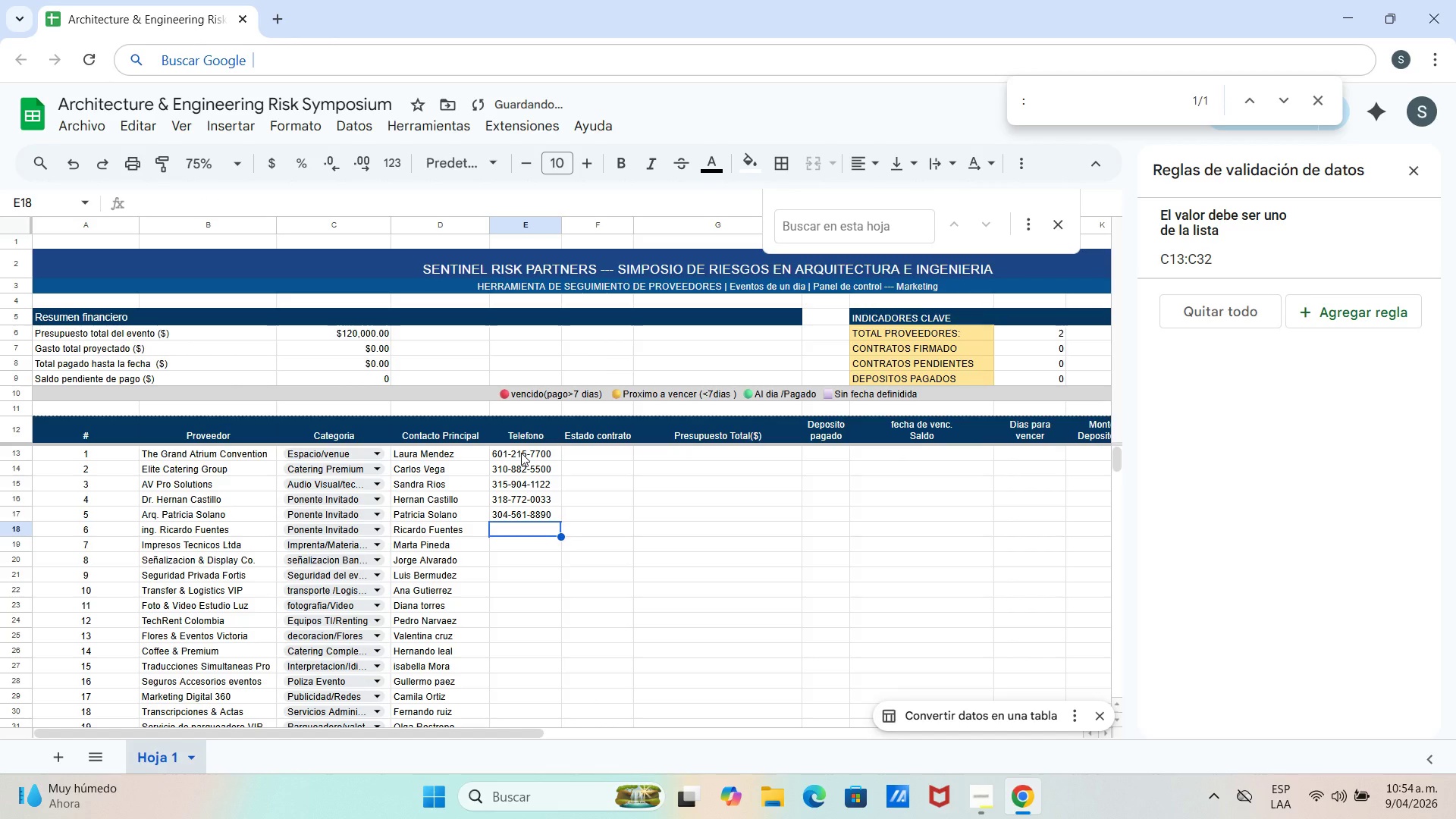 
type(602-344-9900)
 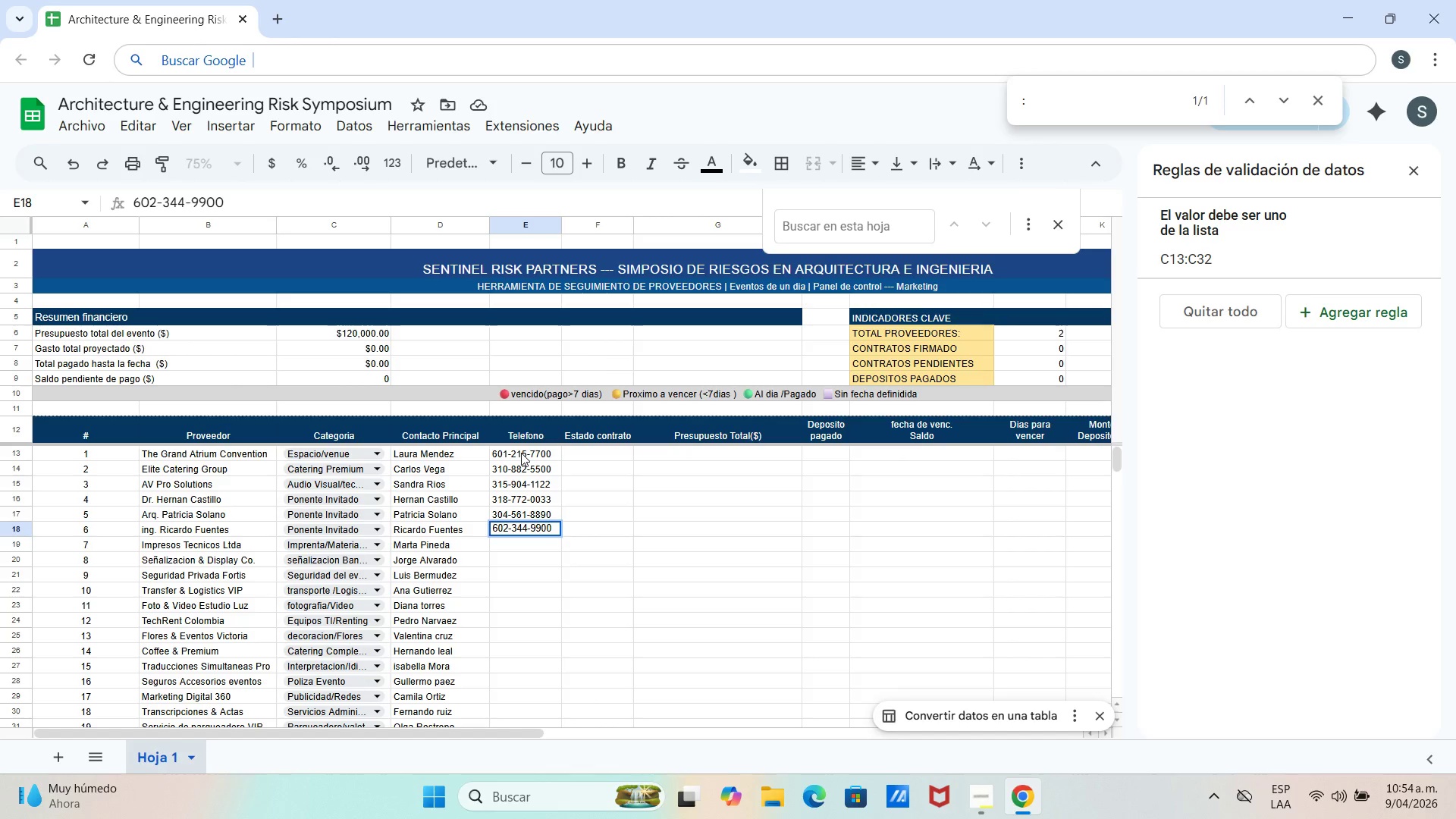 
key(Enter)
 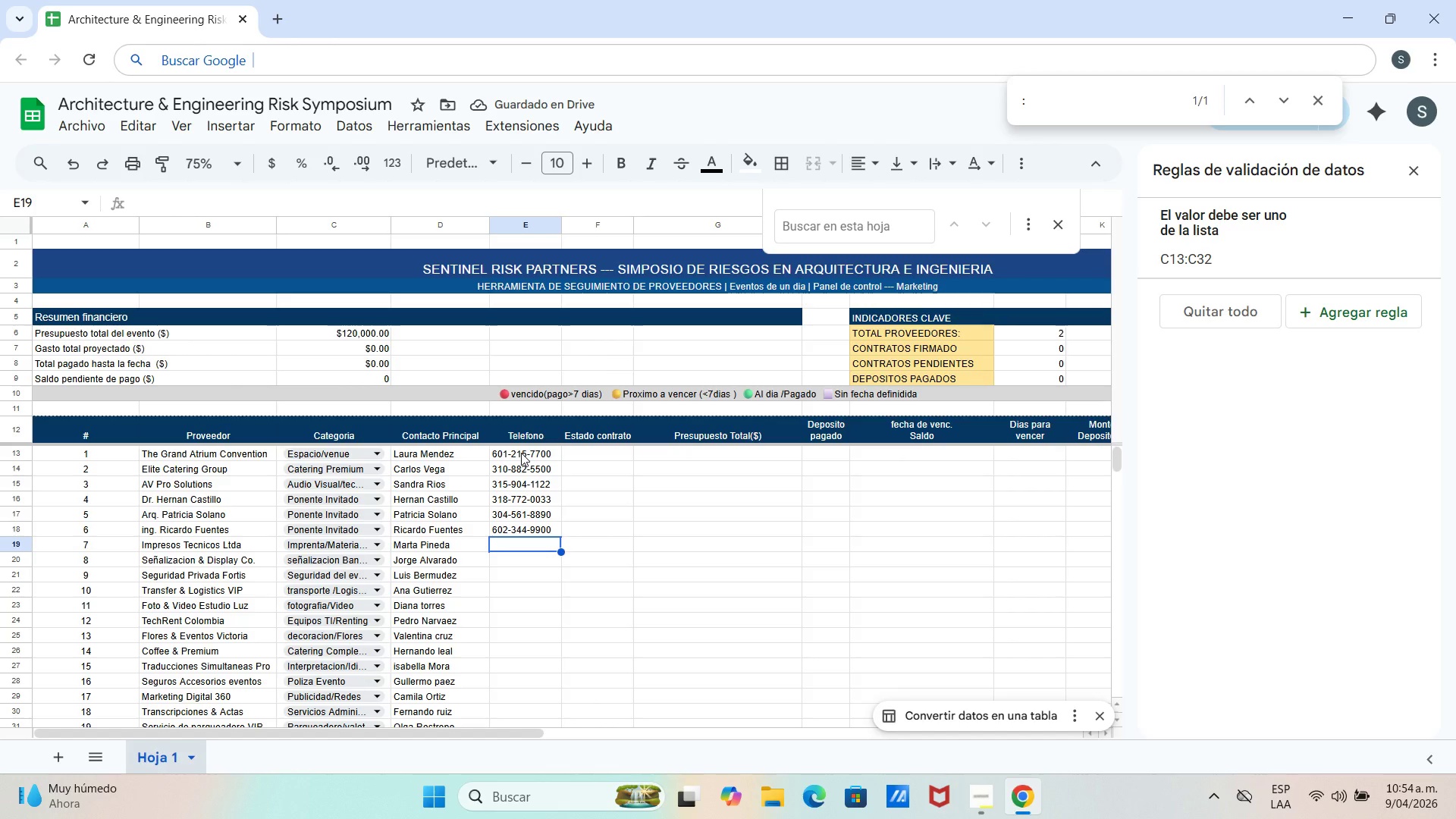 
wait(5.78)
 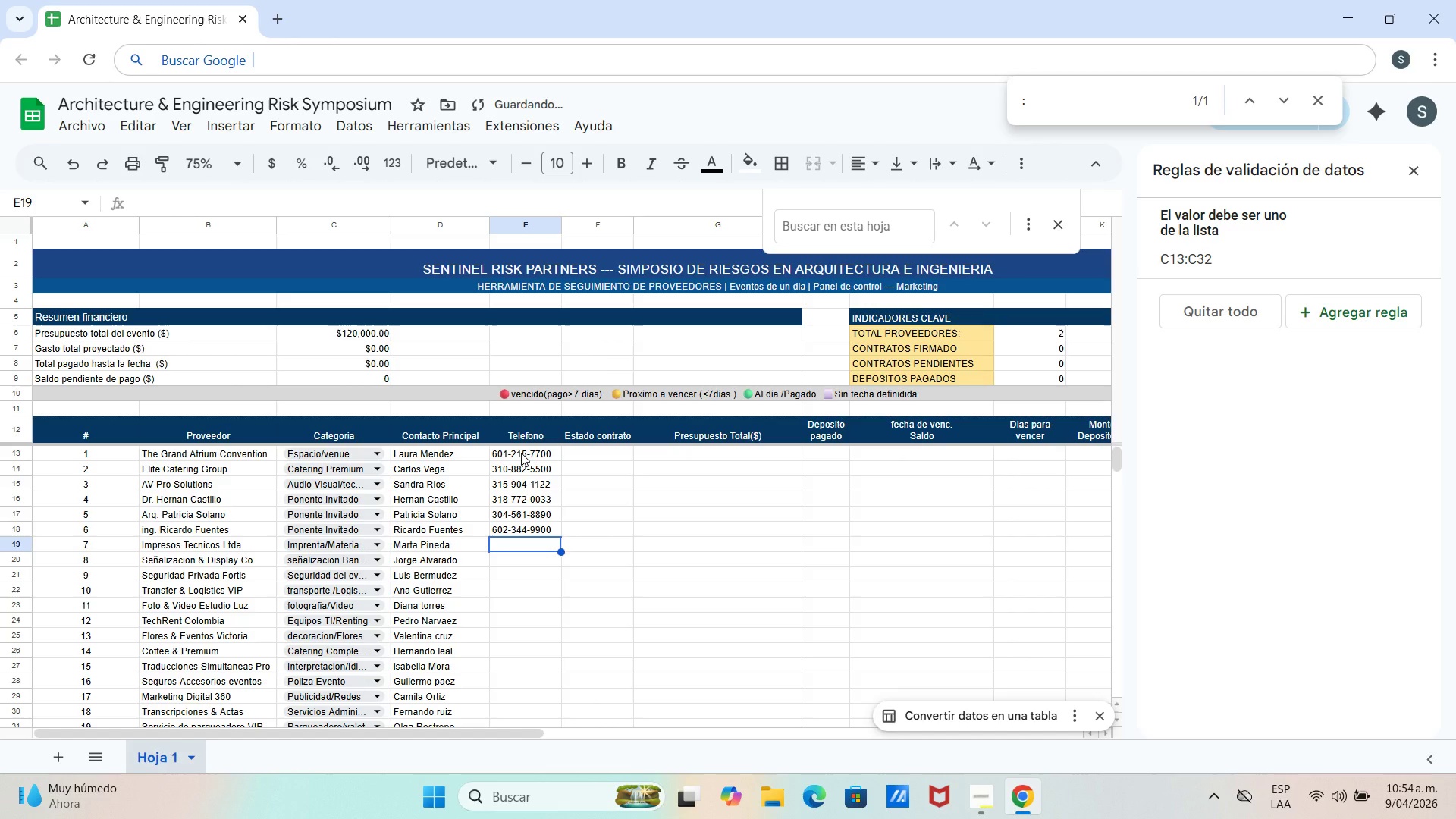 
type(601-)
 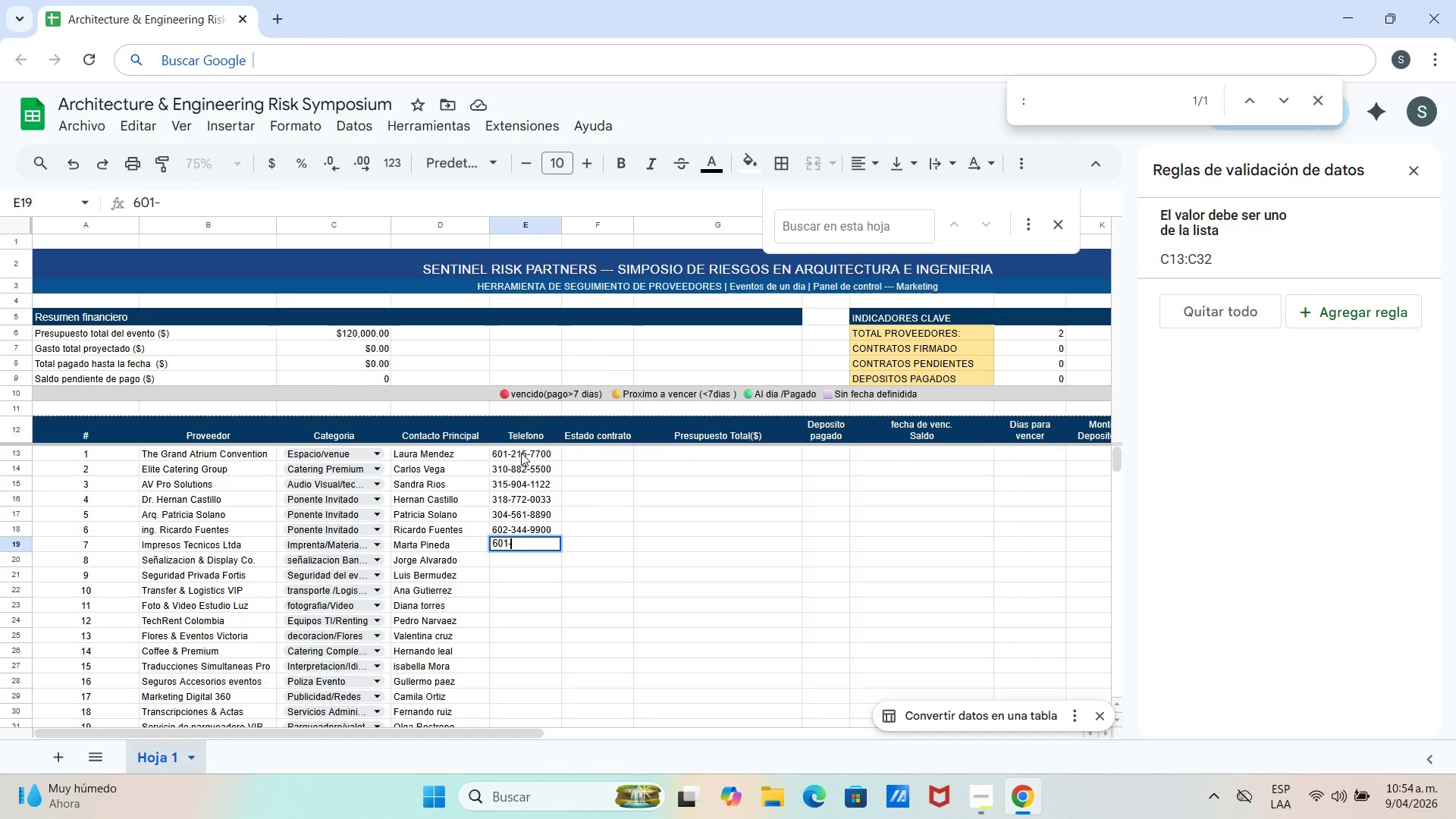 
type(46)
key(Backspace)
type(50)
 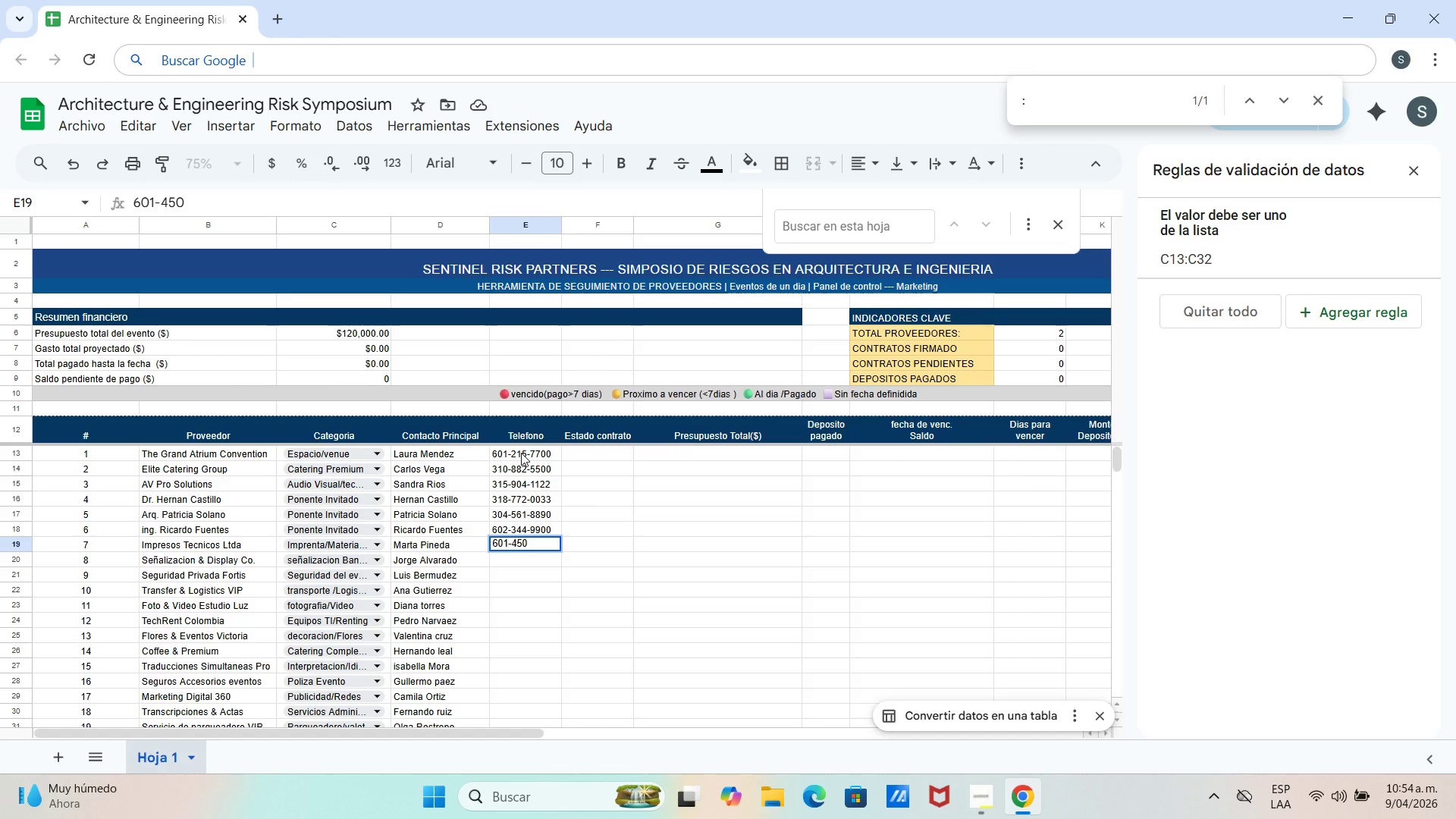 
wait(6.5)
 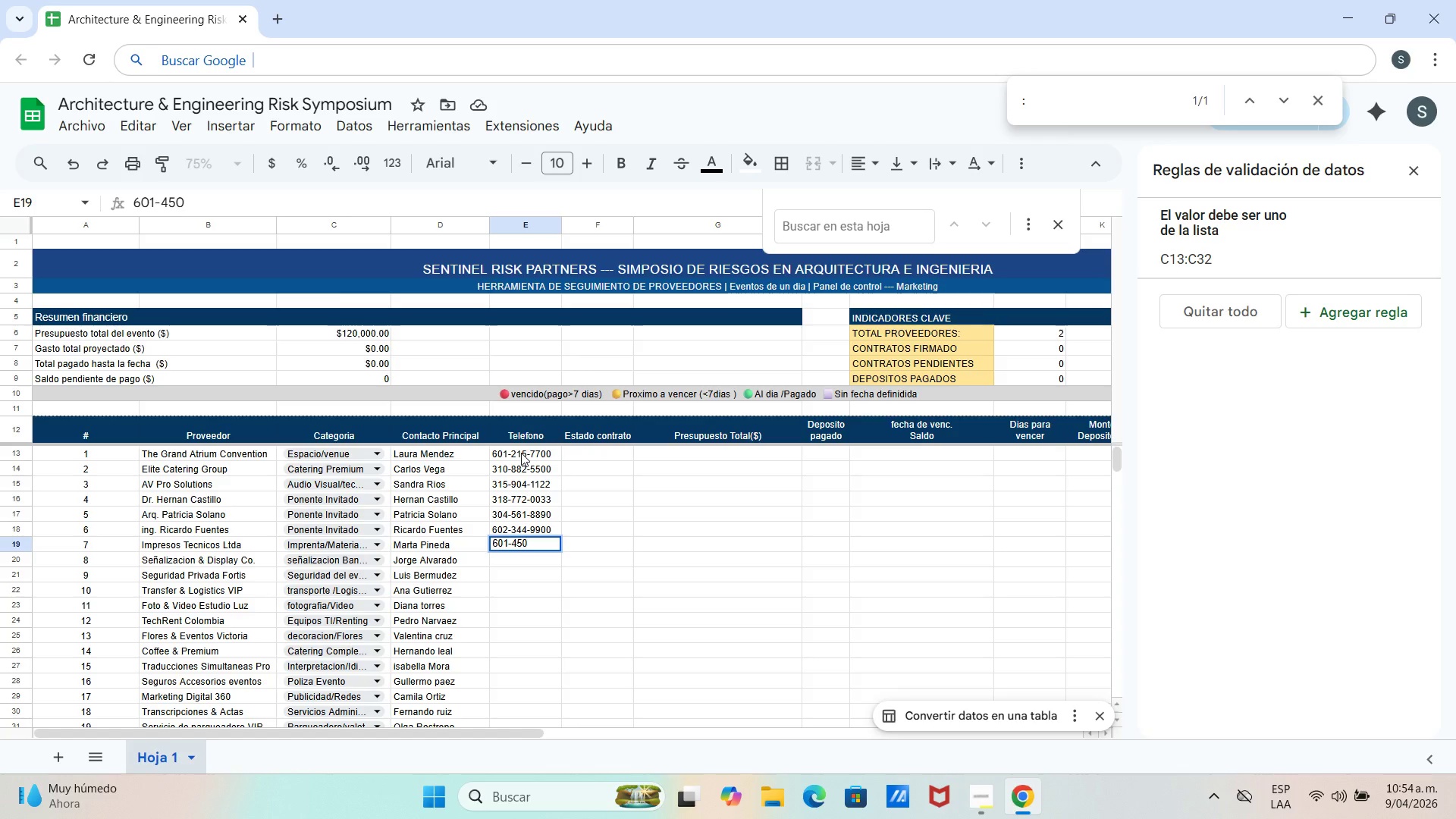 
type(-2211)
 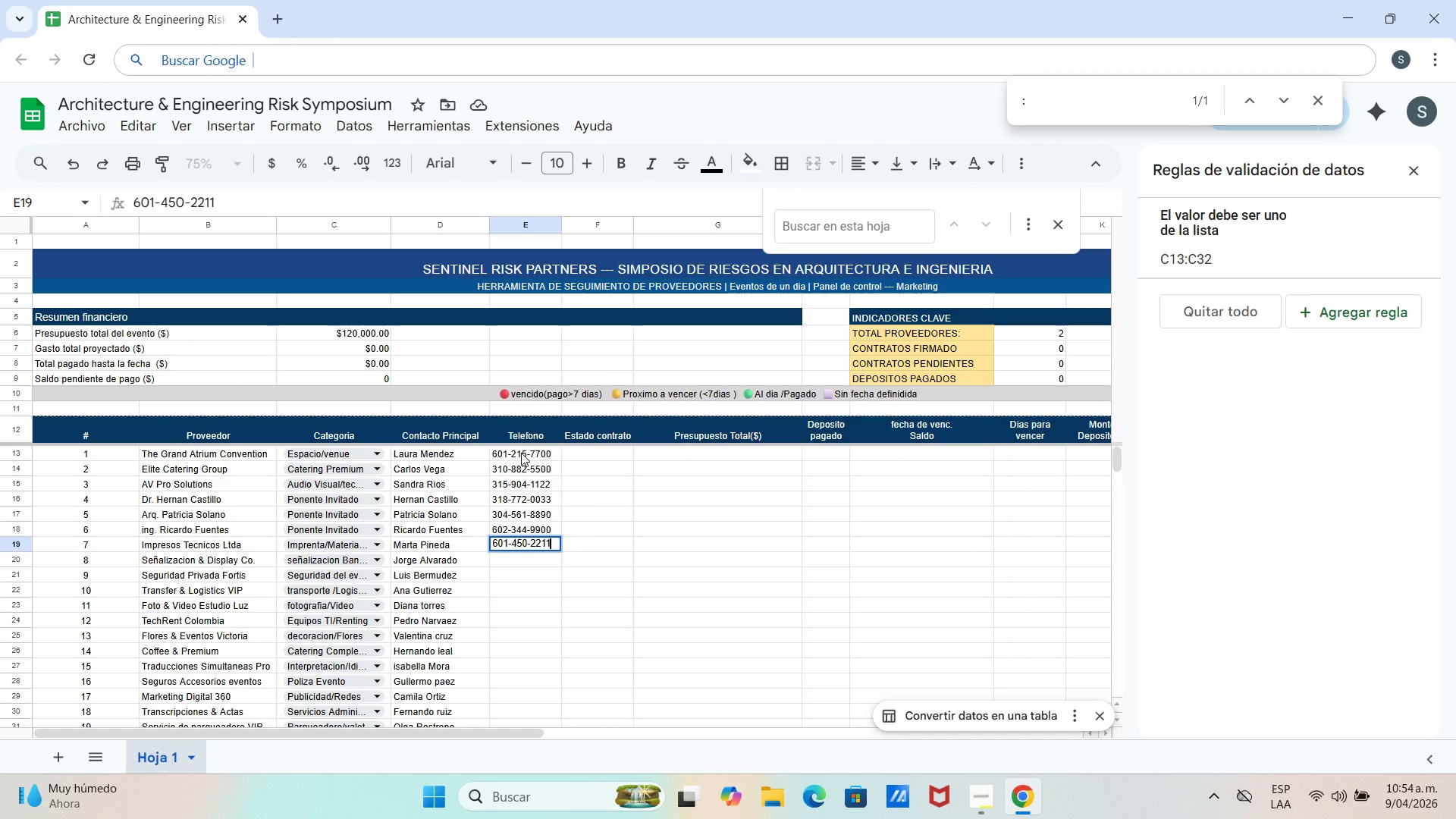 
wait(8.38)
 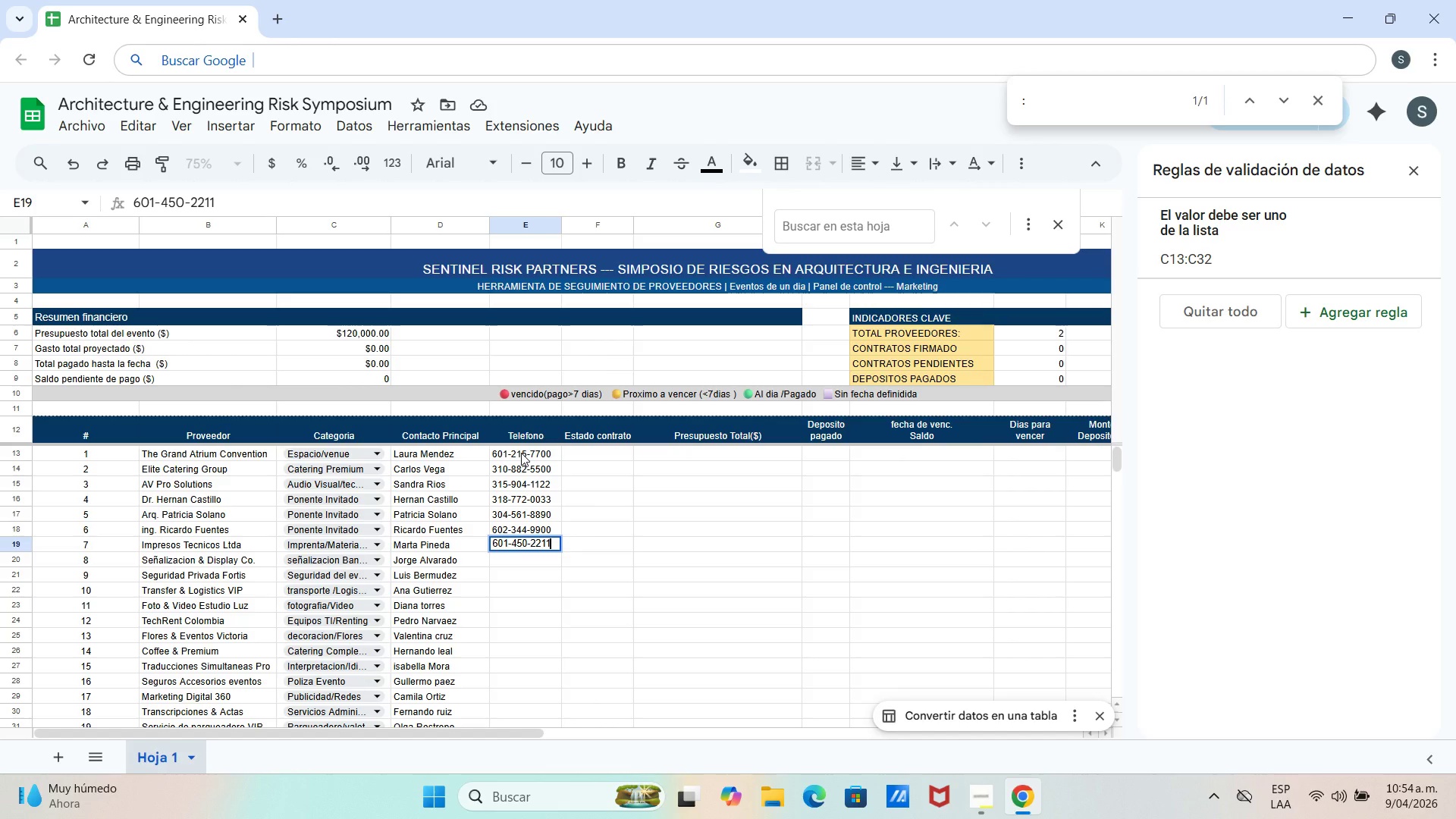 
key(Enter)
 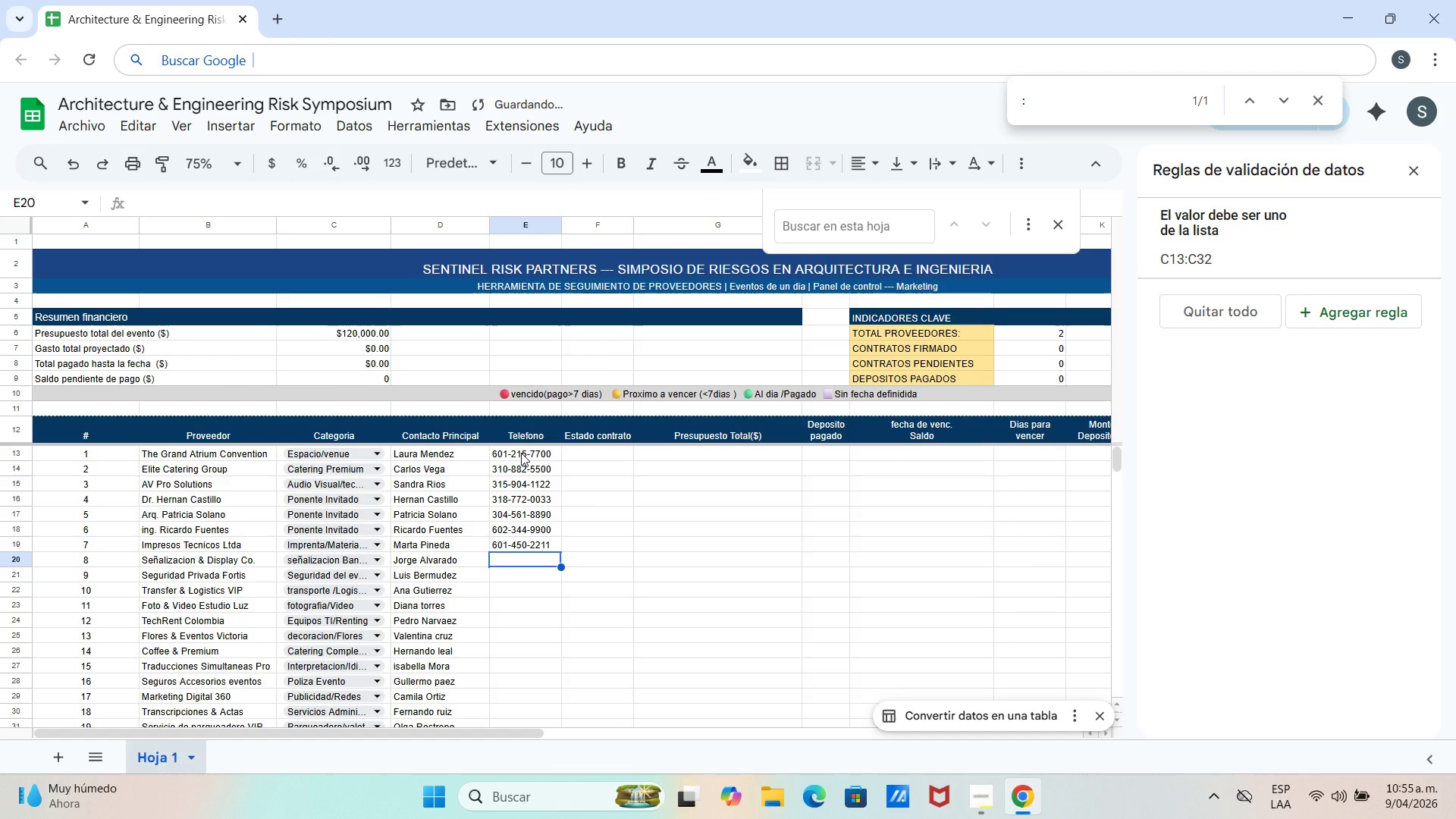 
type(602-342-1111)
 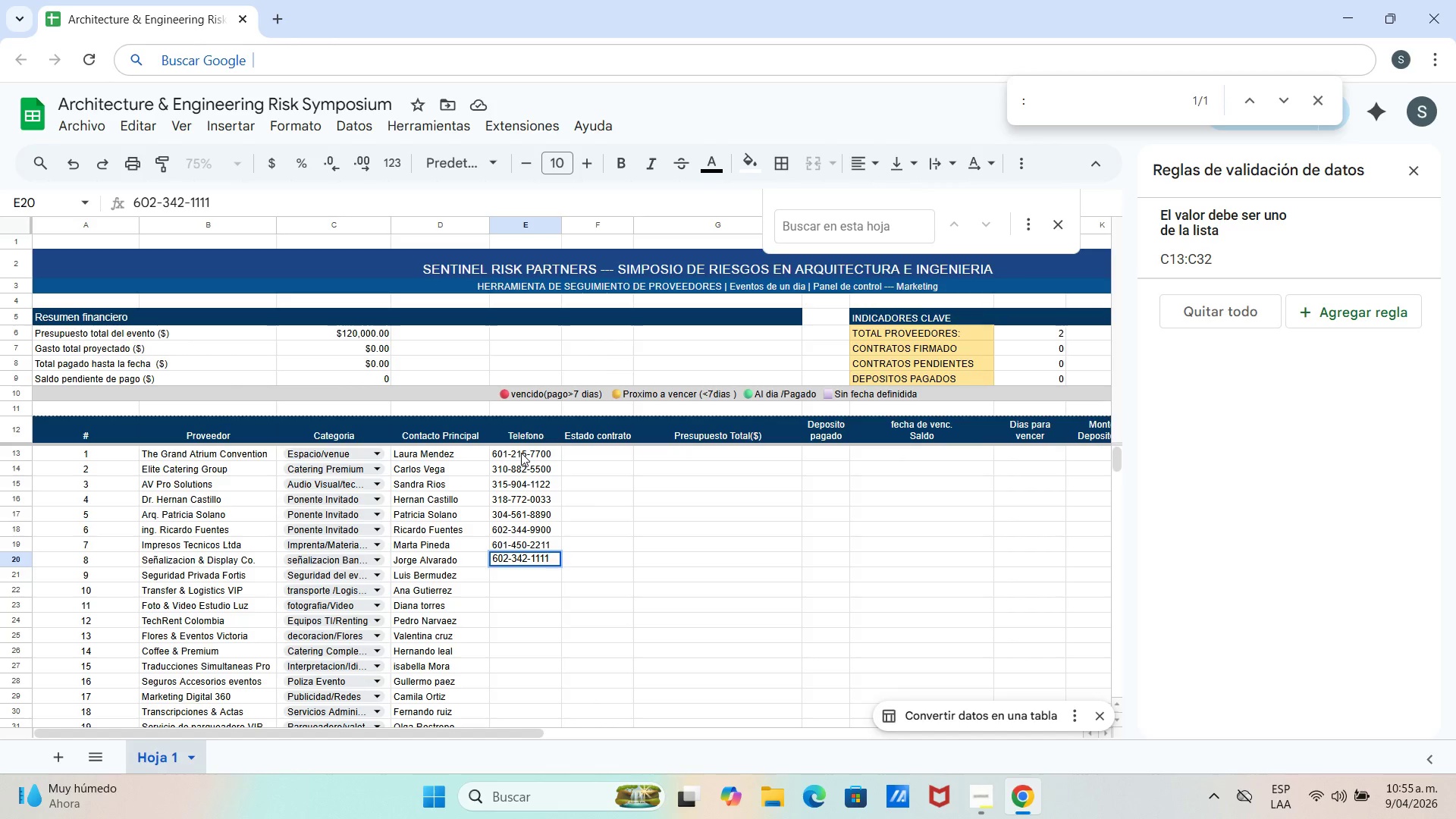 
key(Enter)
 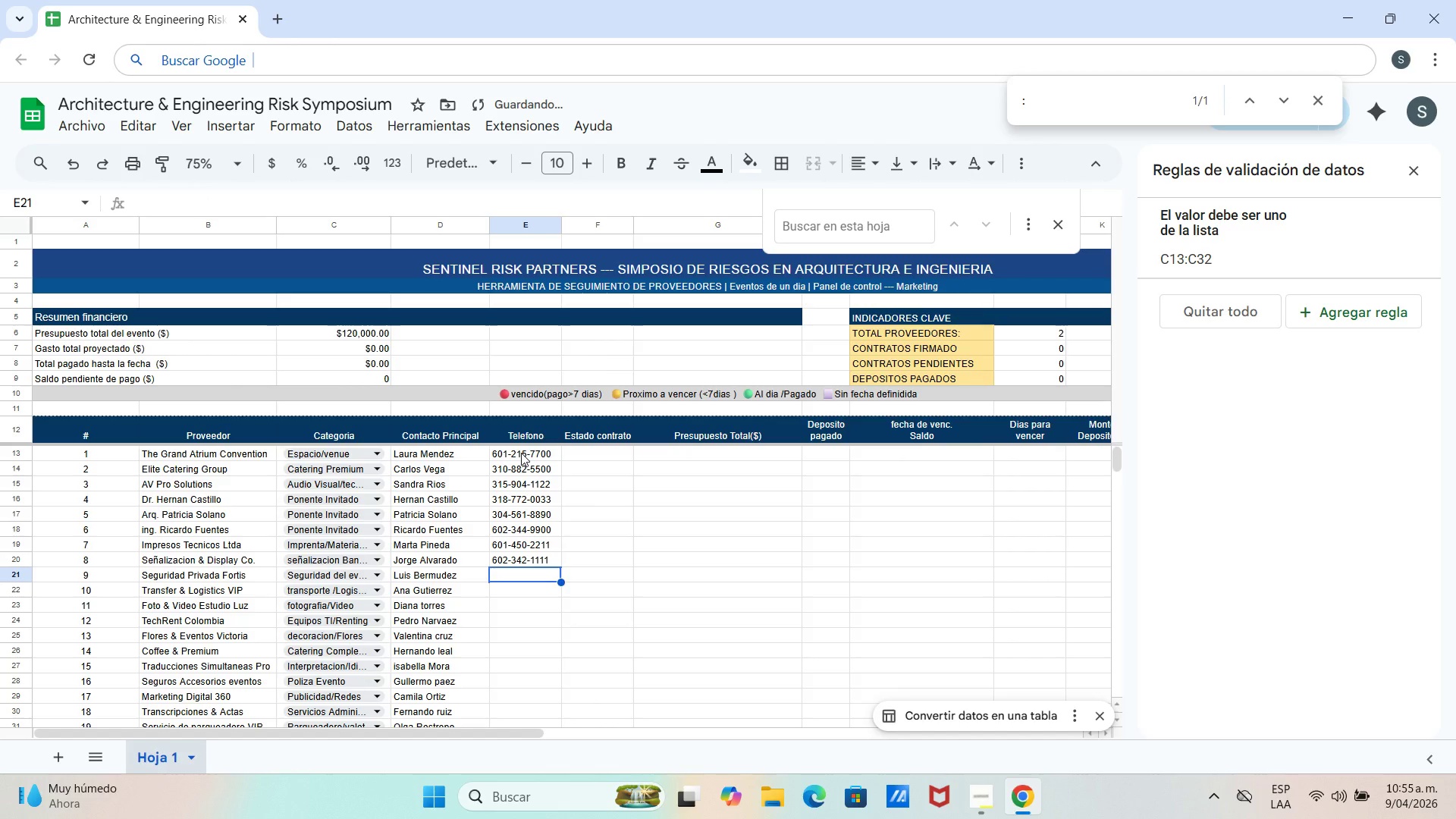 
type(310)
key(Backspace)
type(3-452-1231)
 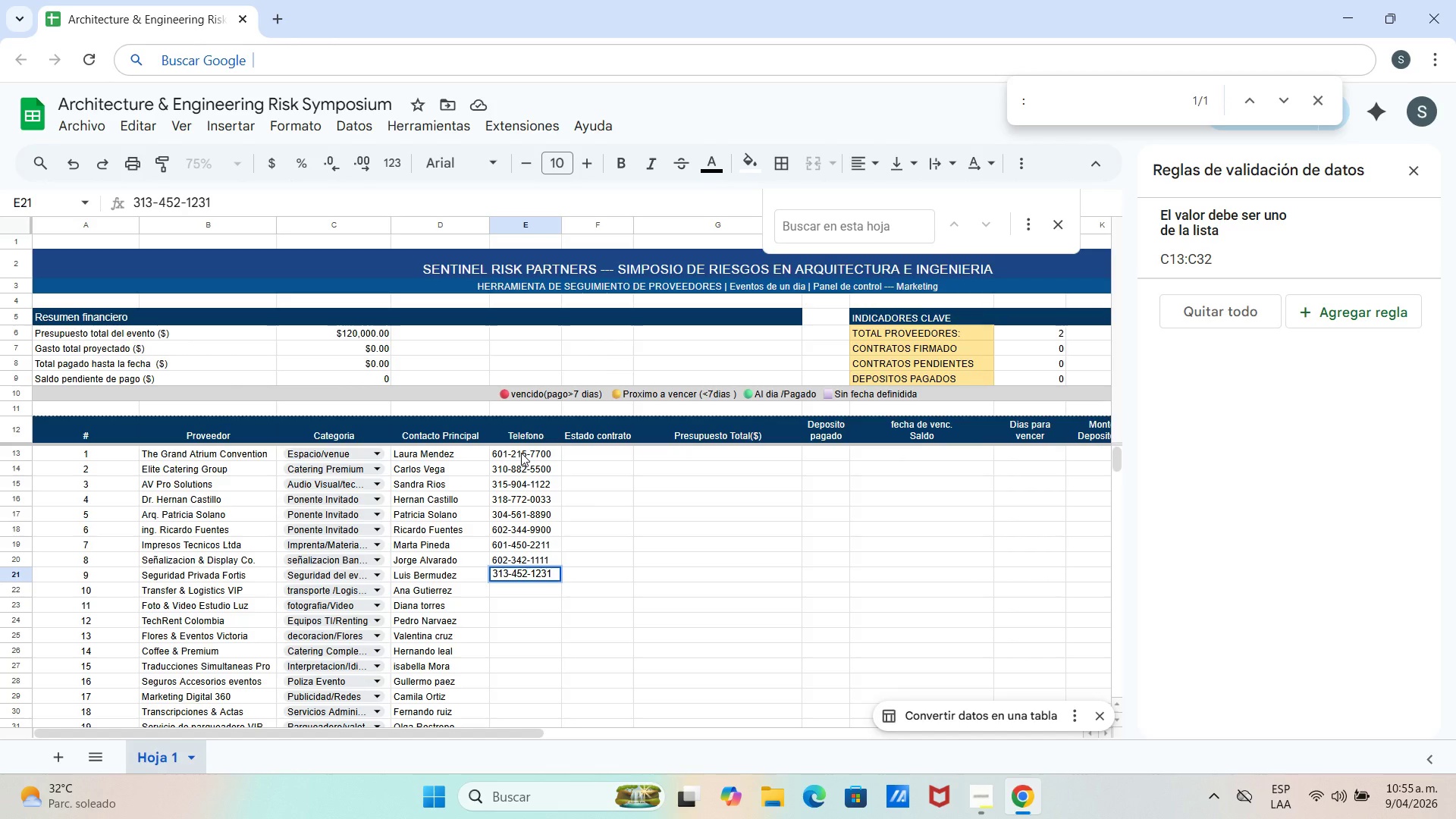 
hold_key(key=Enter, duration=12.67)
 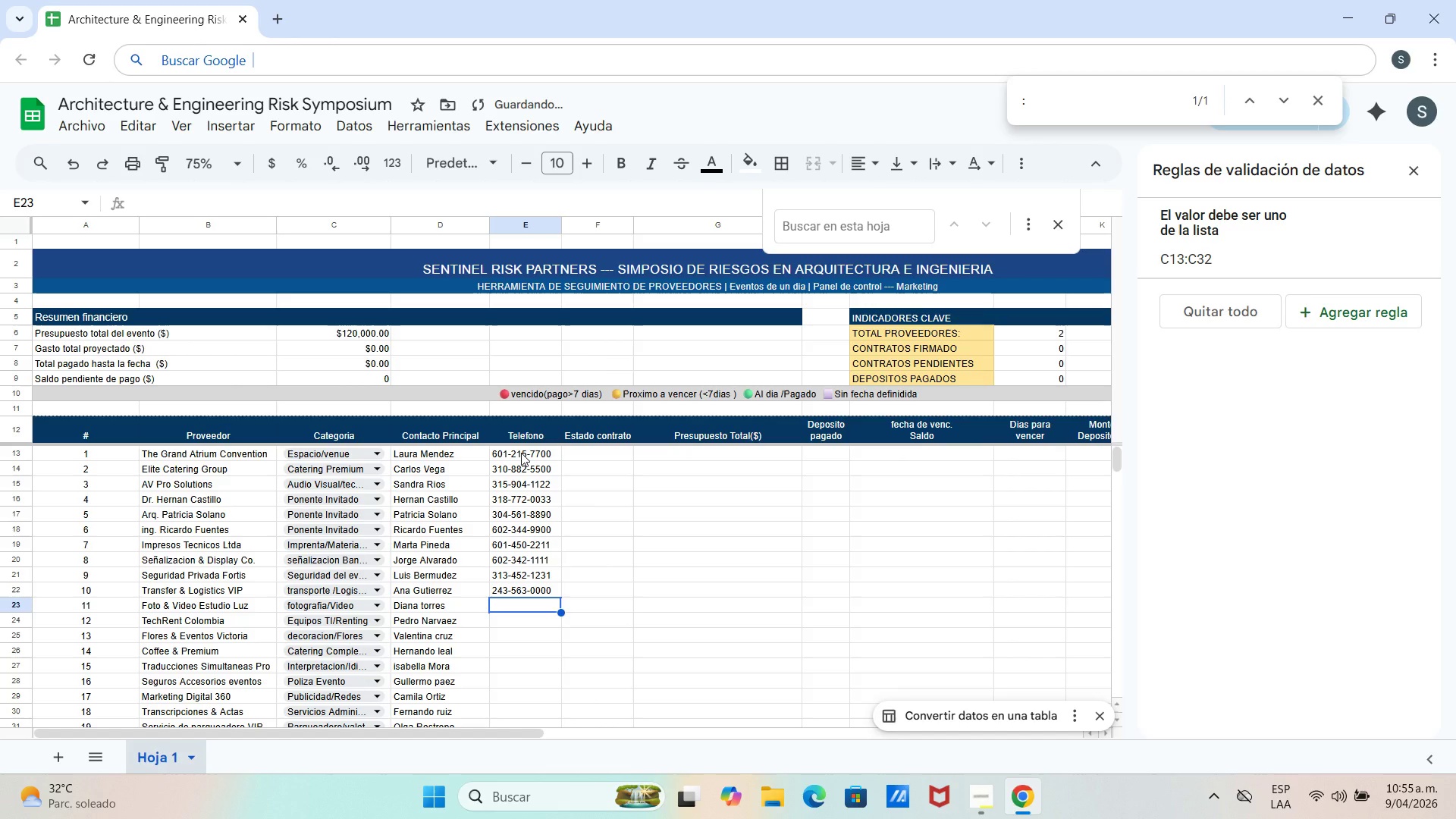 
type(243-563-0000)
 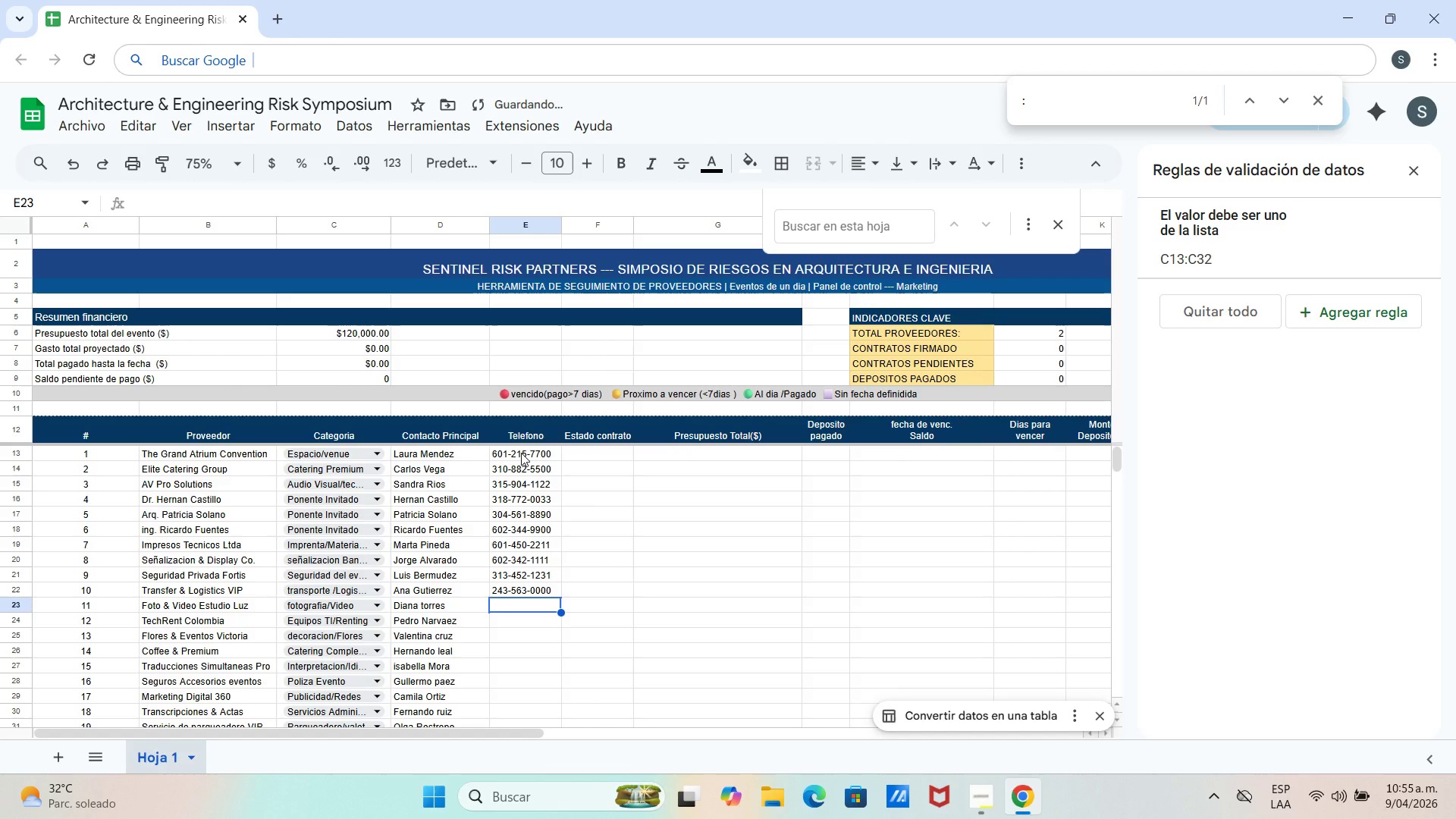 
type(657-213-1262-)
key(Backspace)
 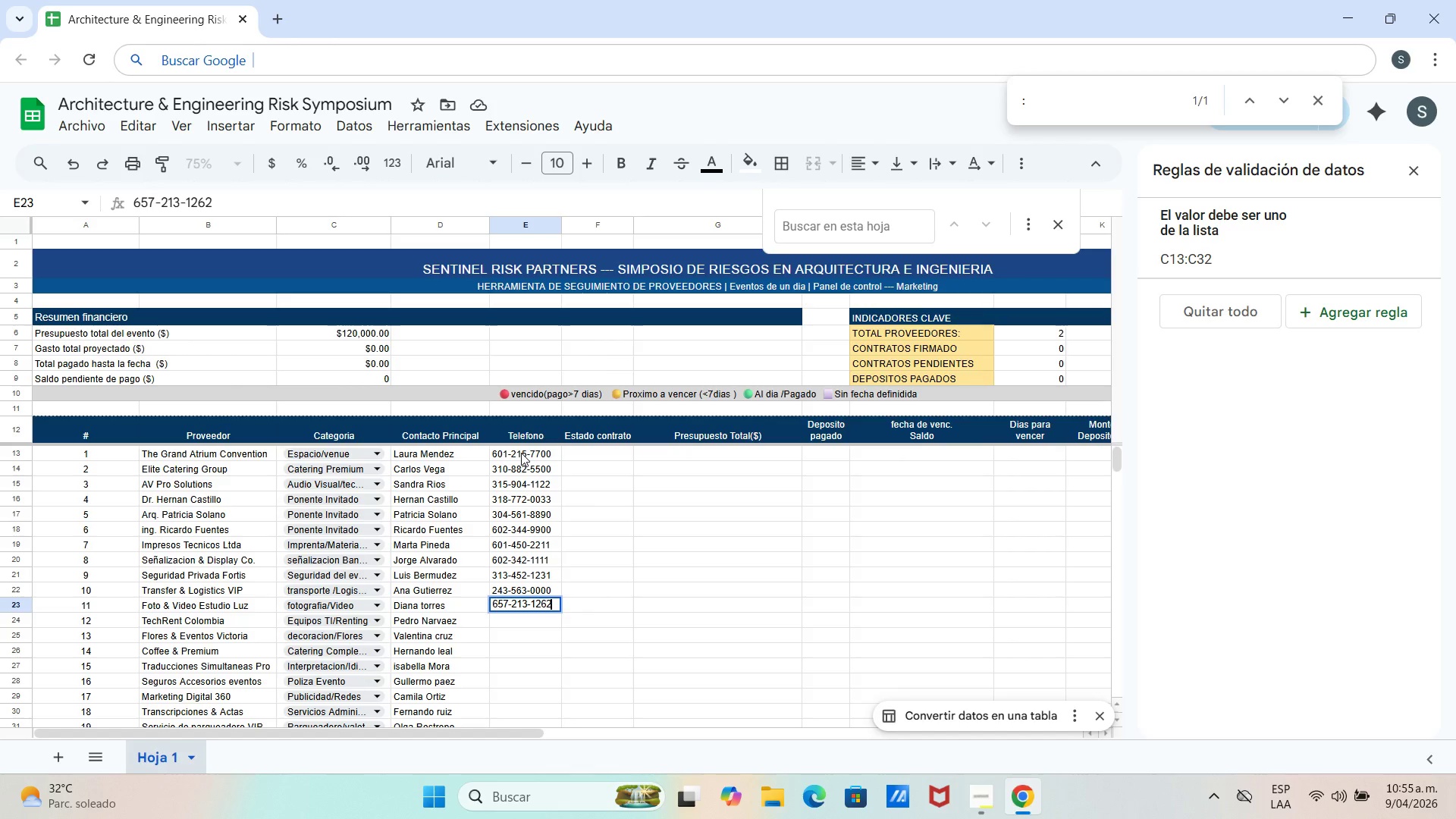 
key(Enter)
 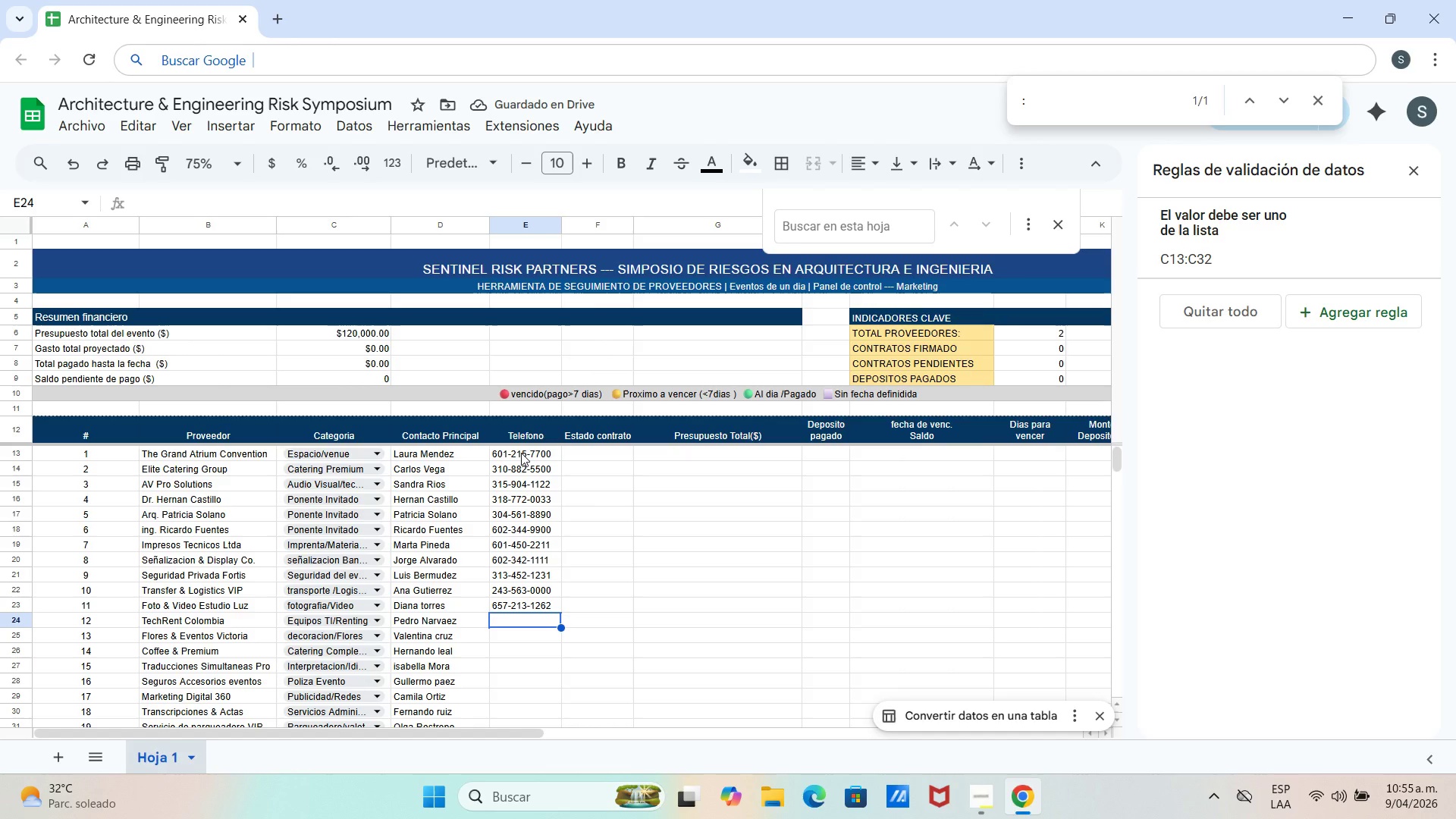 
type(222-880-5-37)
key(Backspace)
key(Backspace)
key(Backspace)
type(74)
 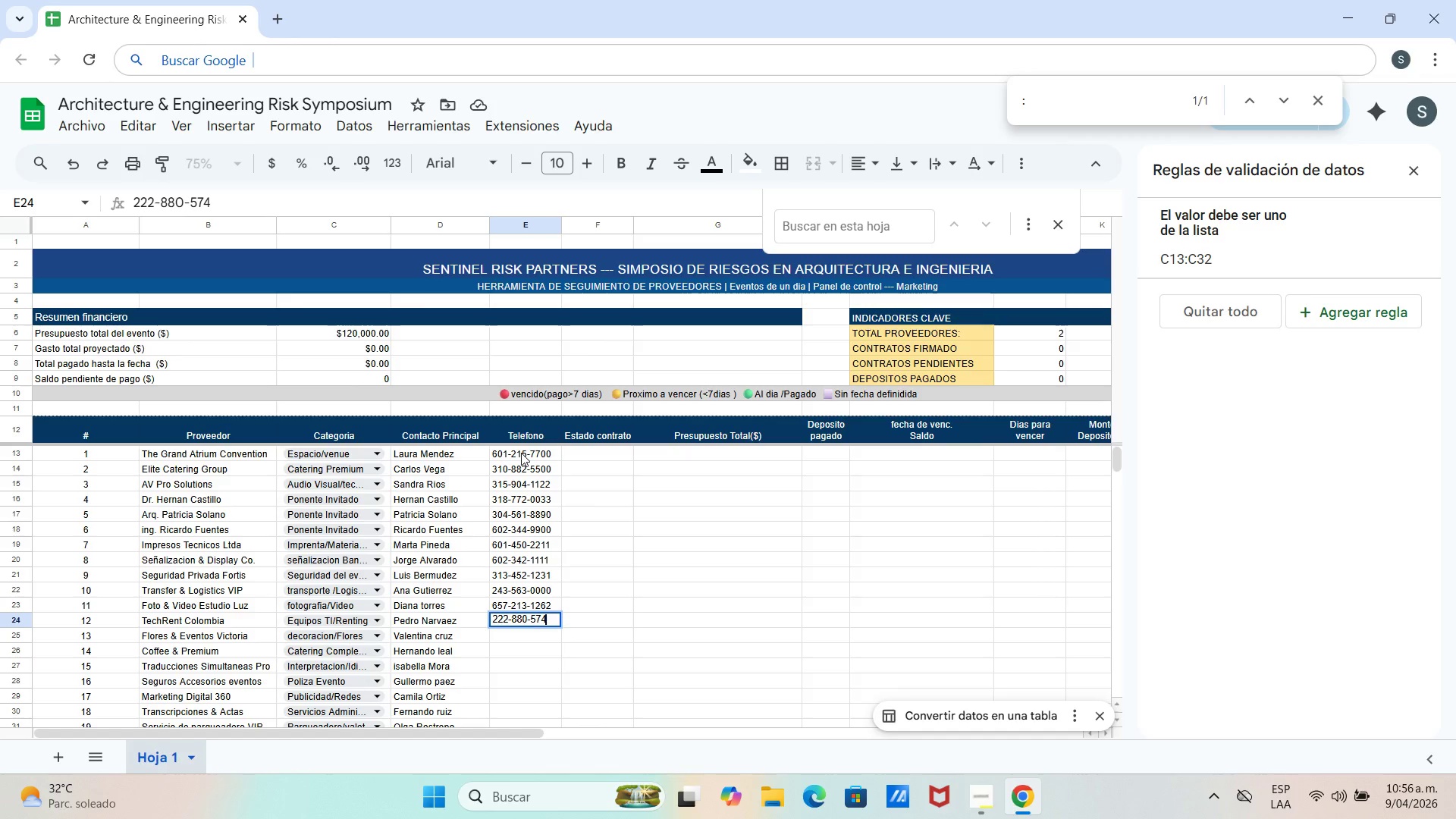 
key(Enter)
 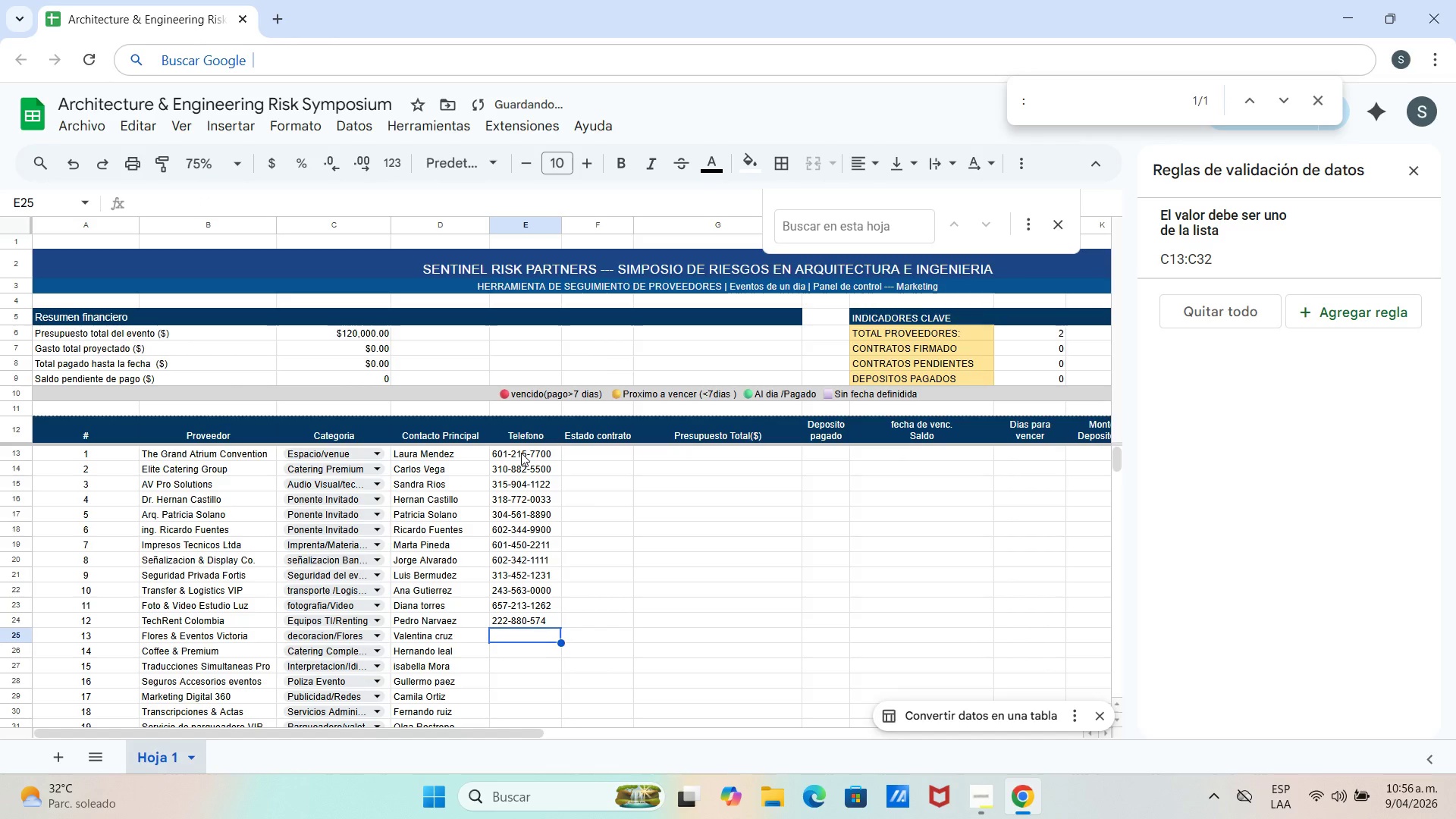 
type(300-112-592)
 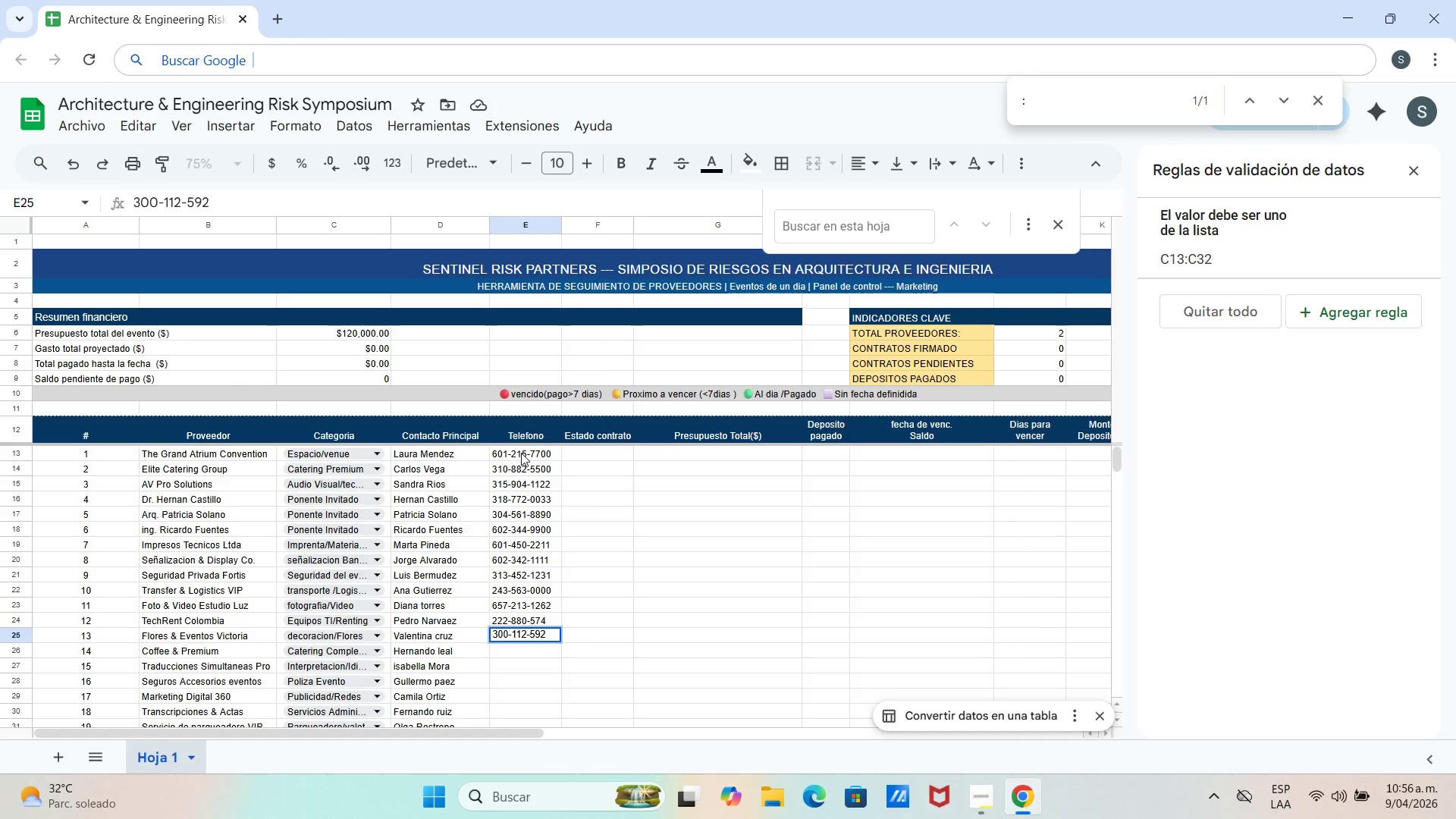 
key(Enter)
 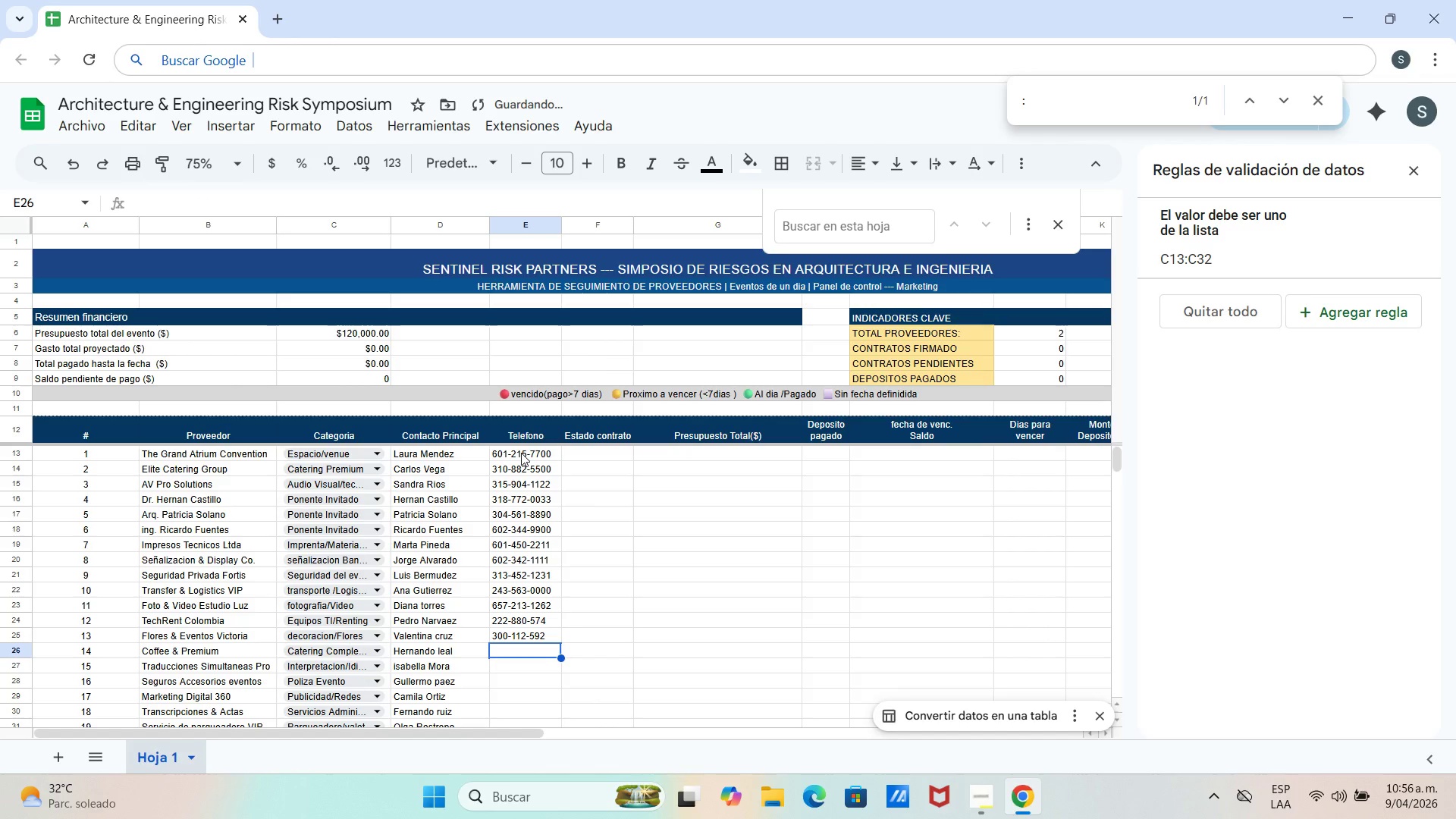 
type(301-251-7244)
 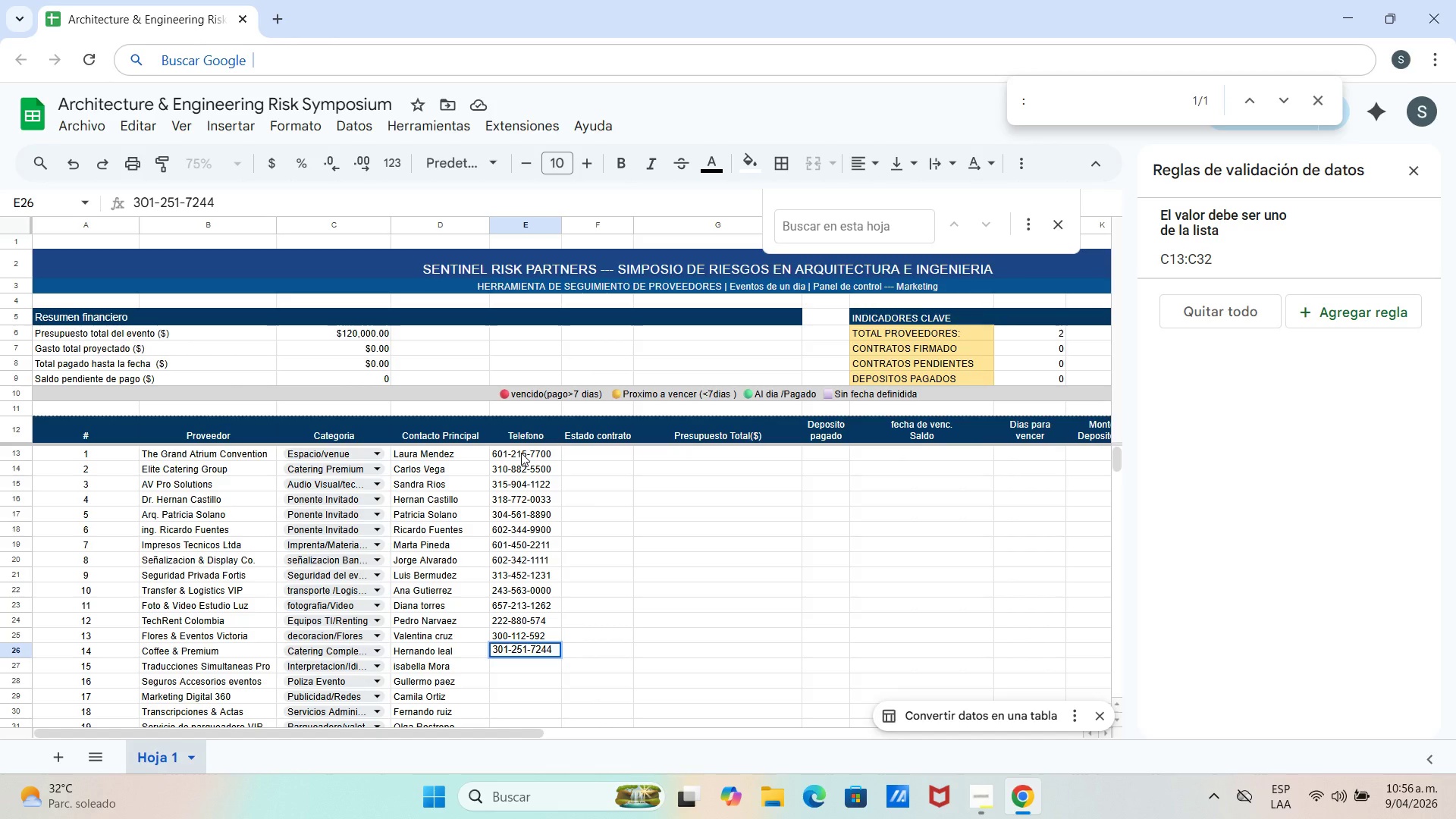 
key(Enter)
 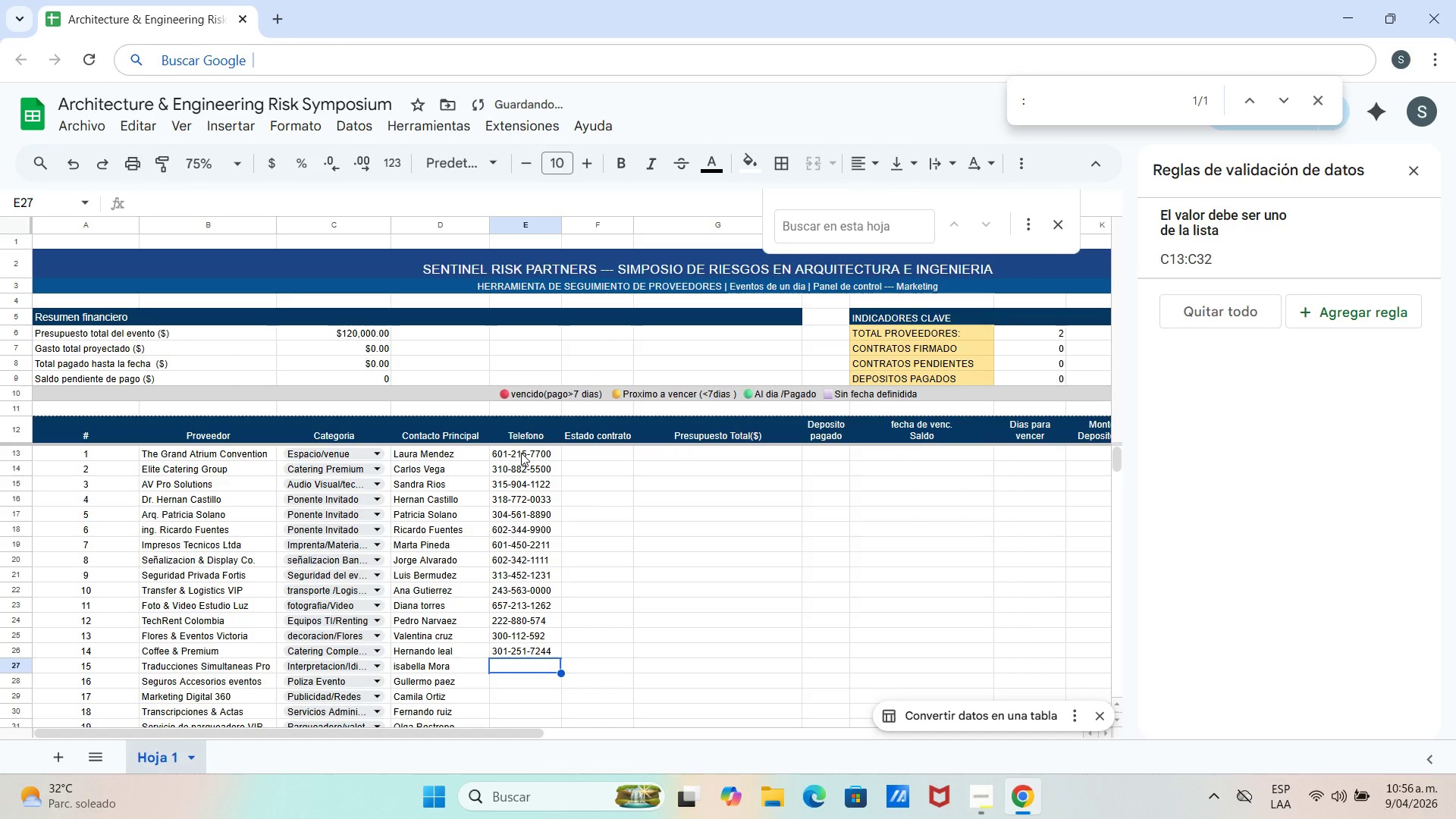 
type(600-234-1000)
 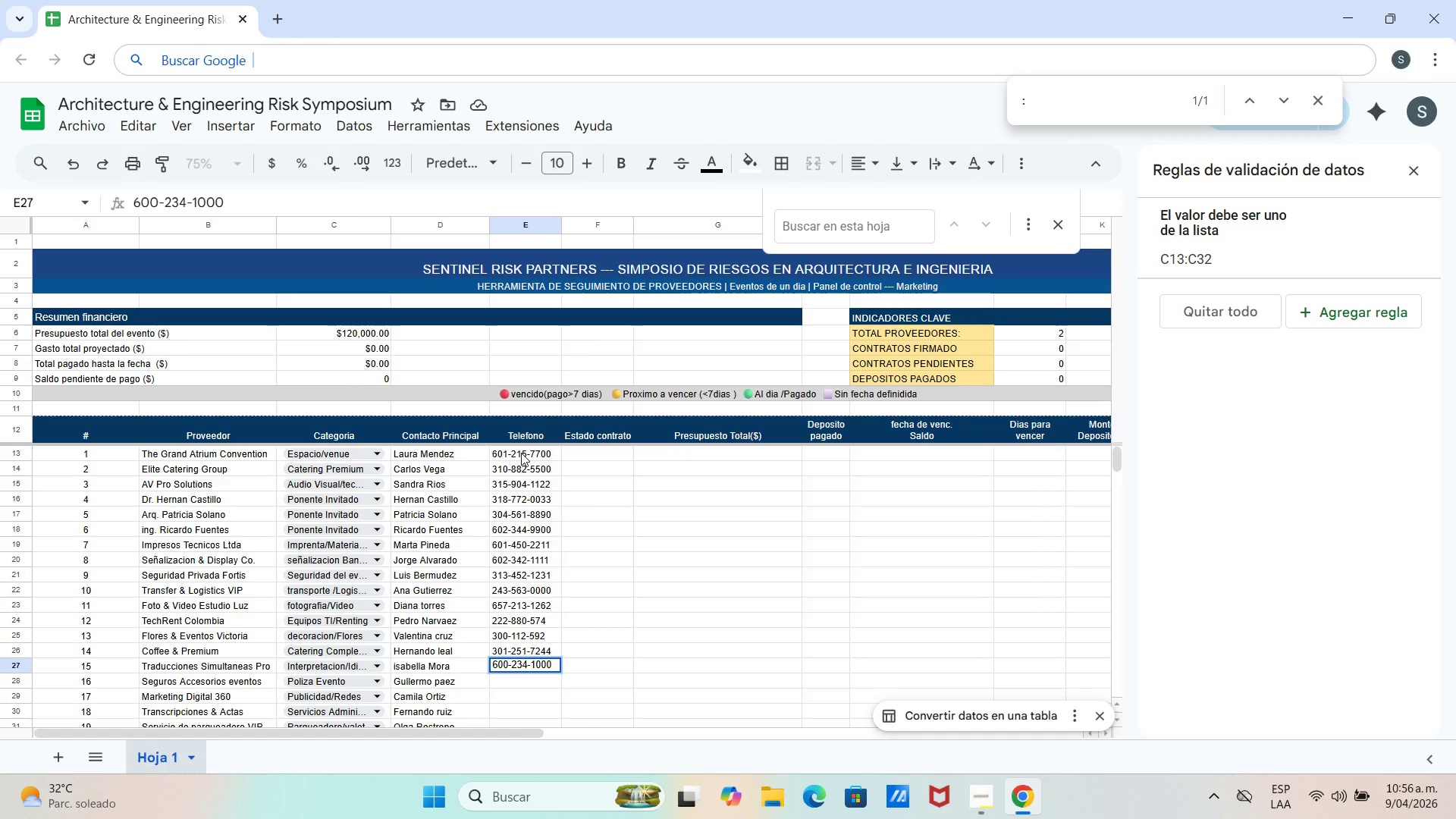 
key(Enter)
 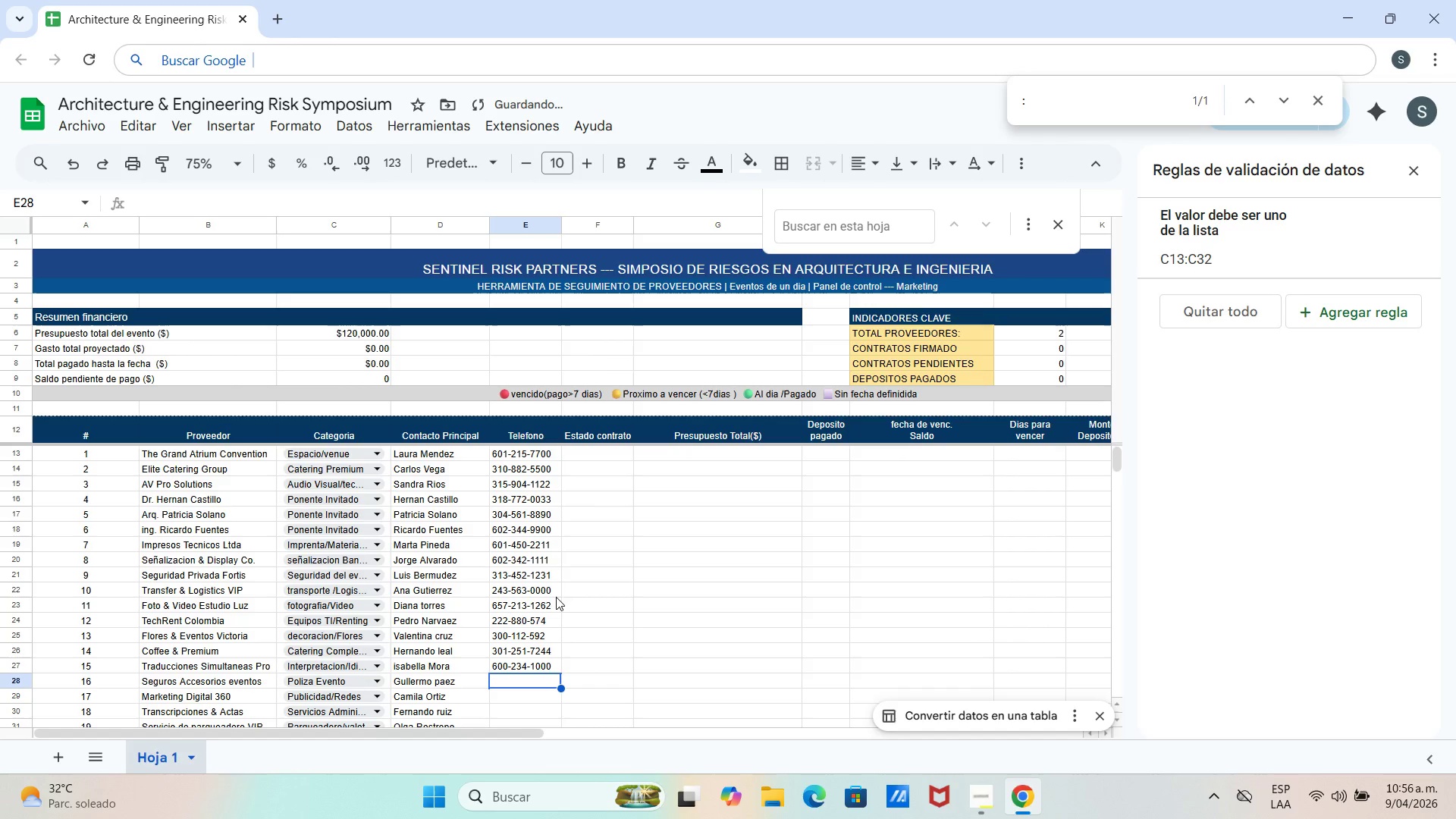 
scroll: coordinate [554, 598], scroll_direction: down, amount: 1.0
 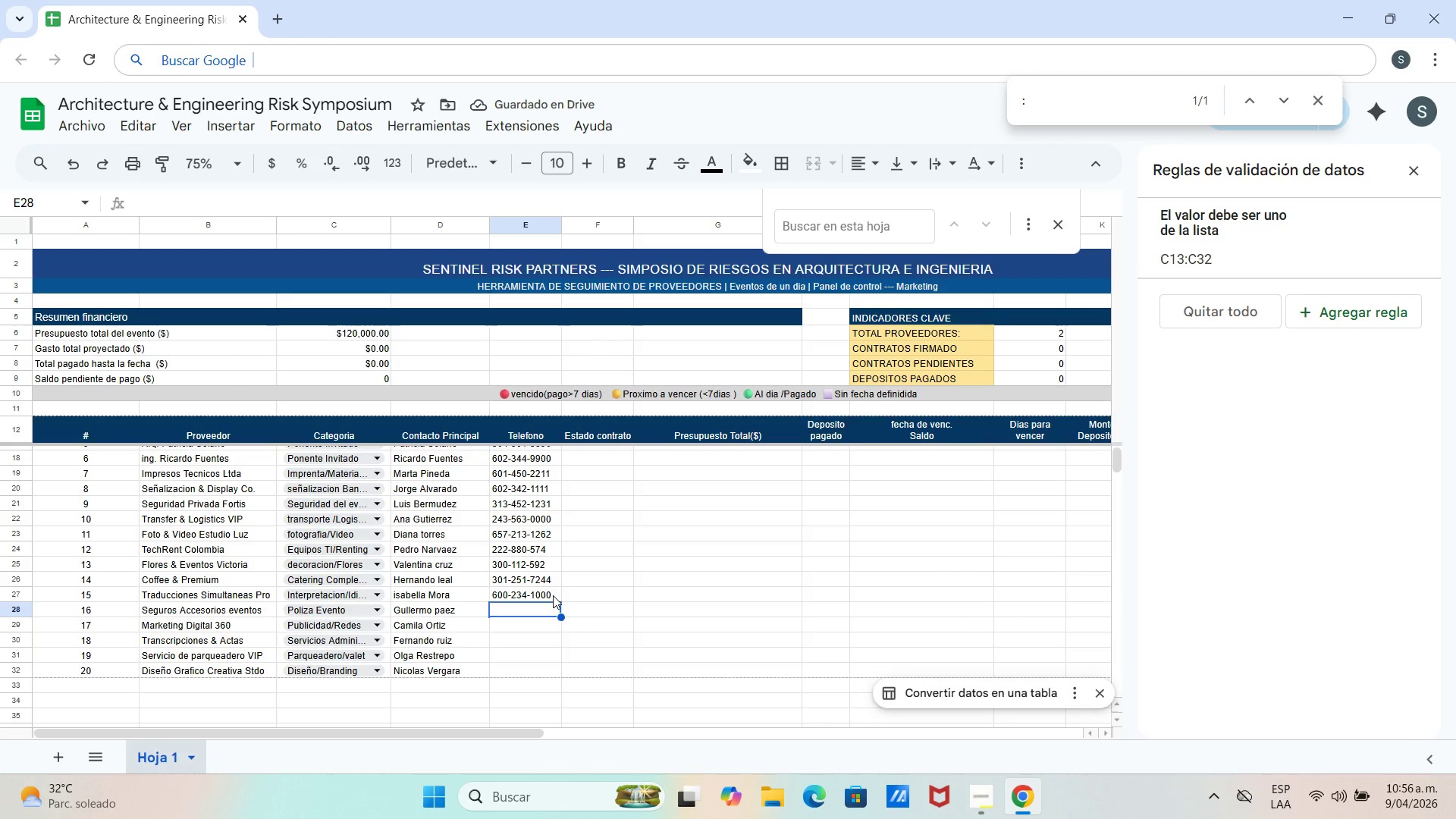 
type(603-1200-2189)
 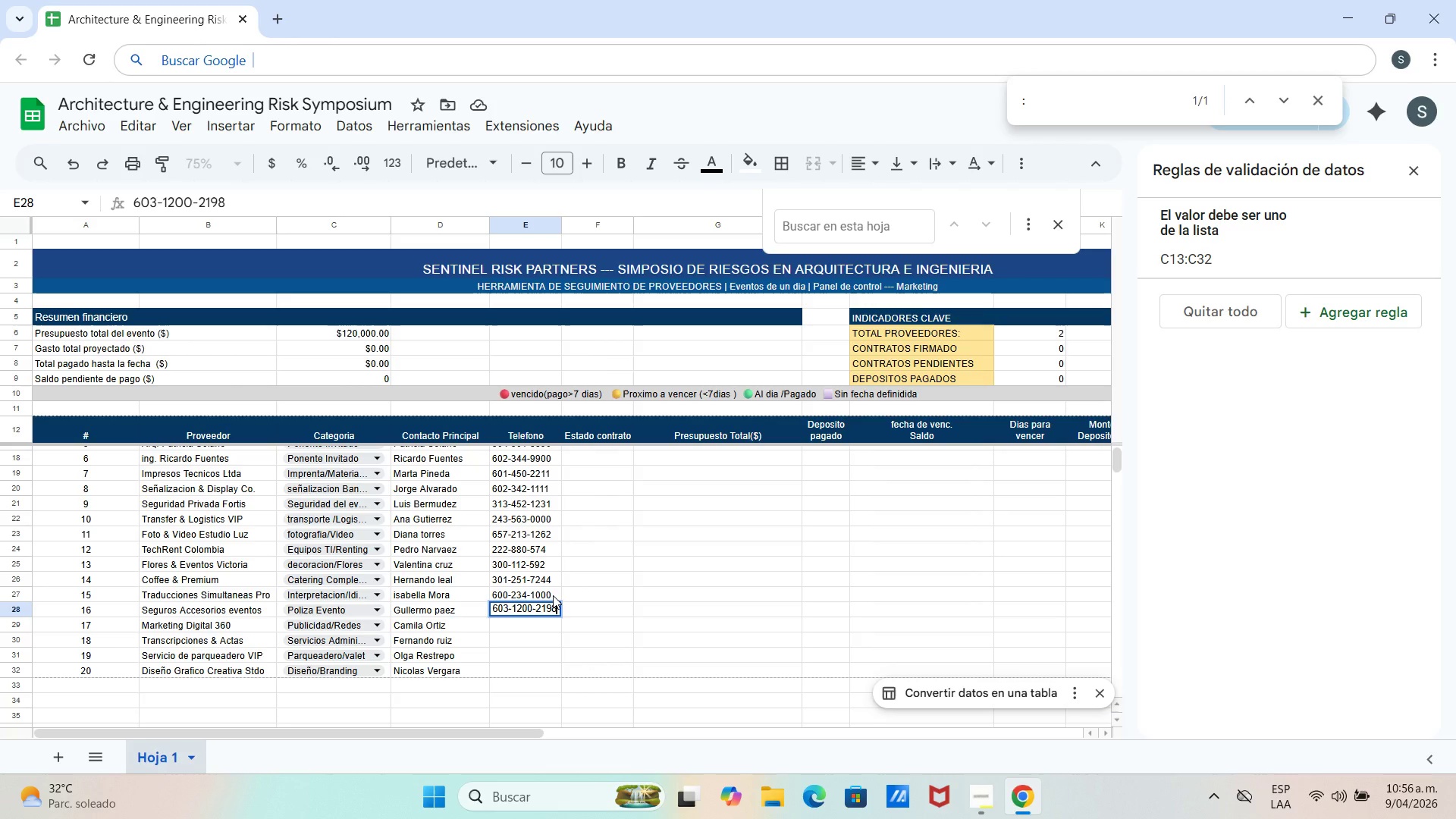 
key(Enter)
 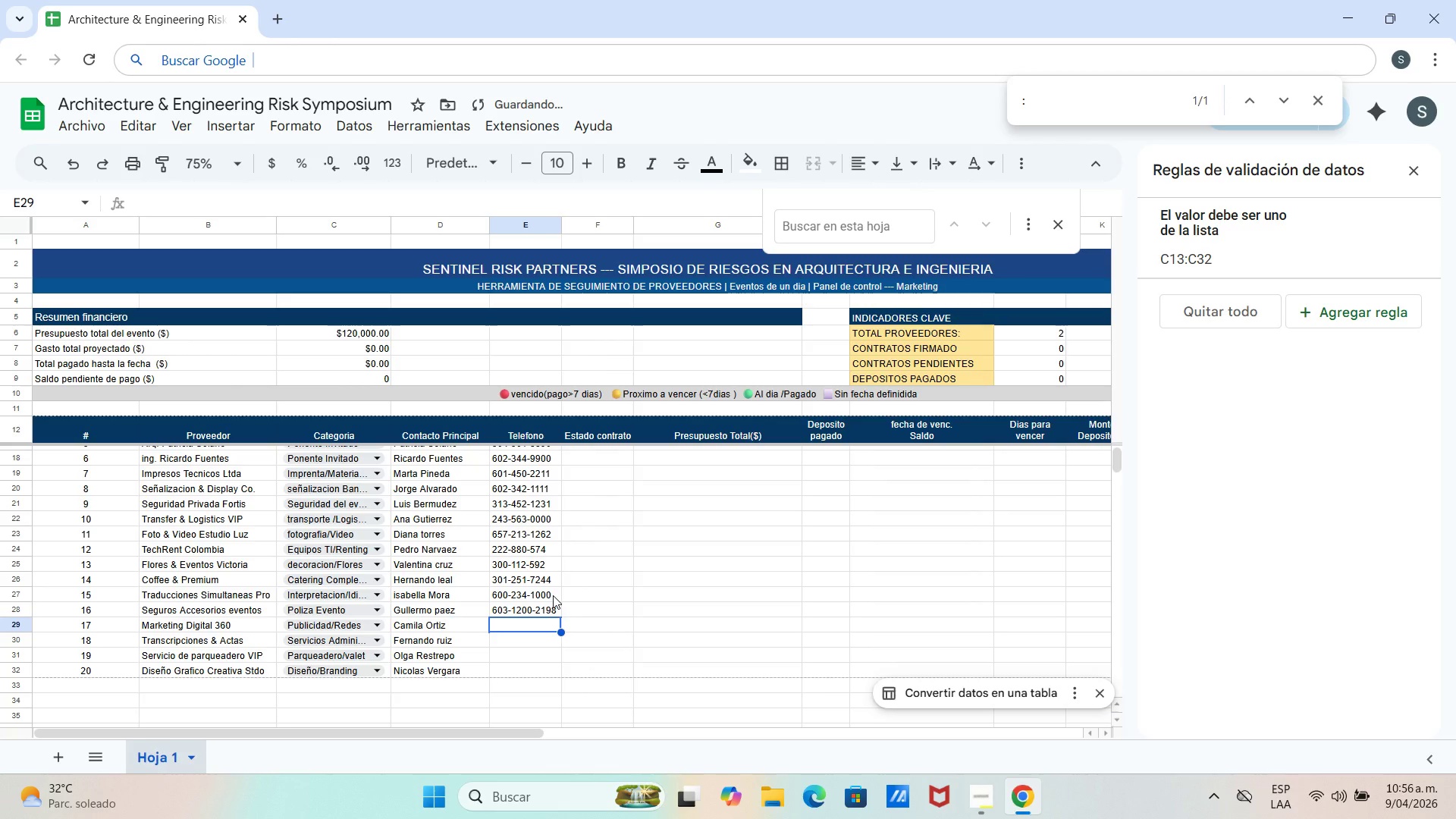 
type(305-215-4027)
 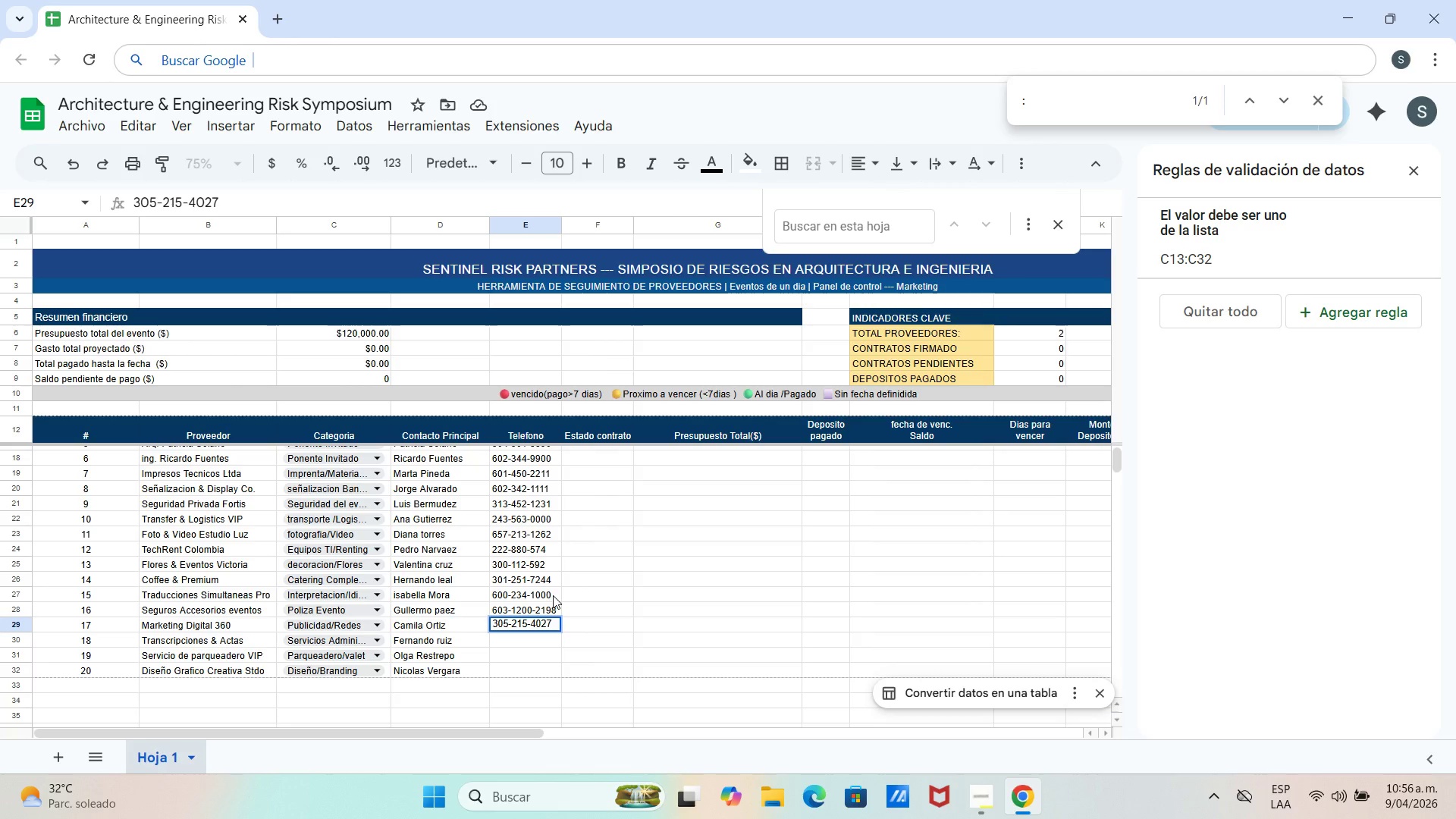 
key(Enter)
 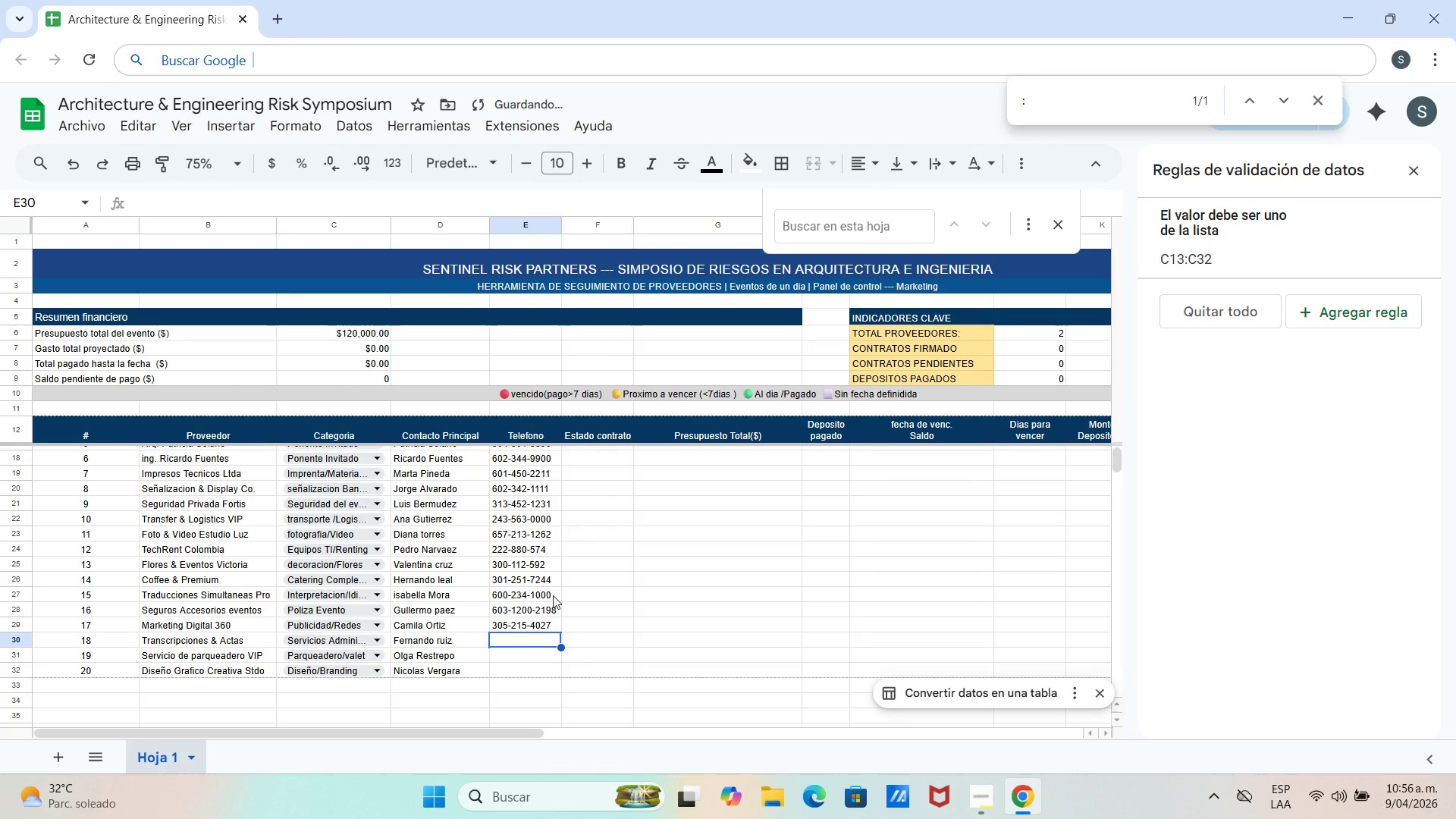 
type(600-652-0198)
 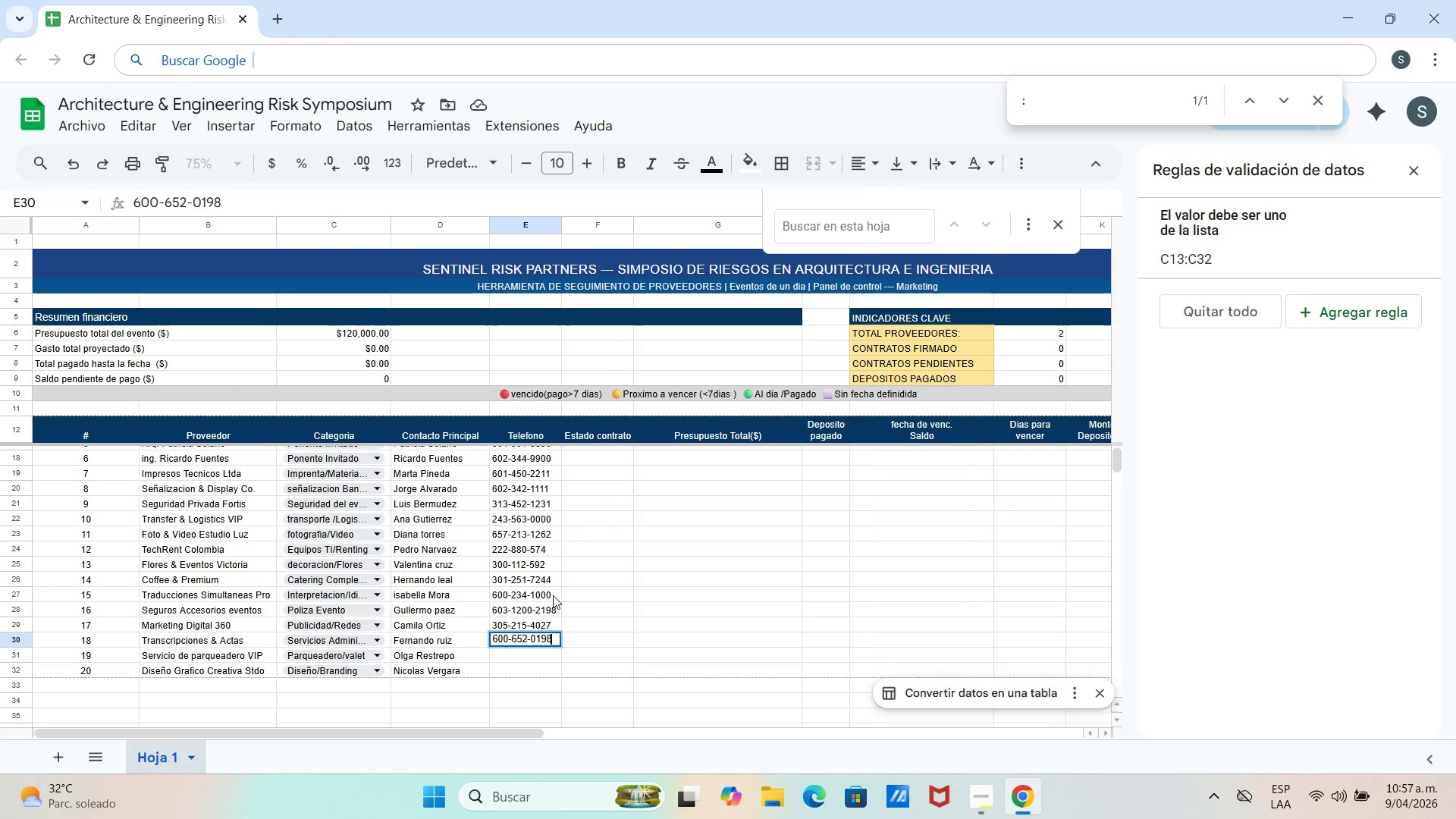 
key(Enter)
 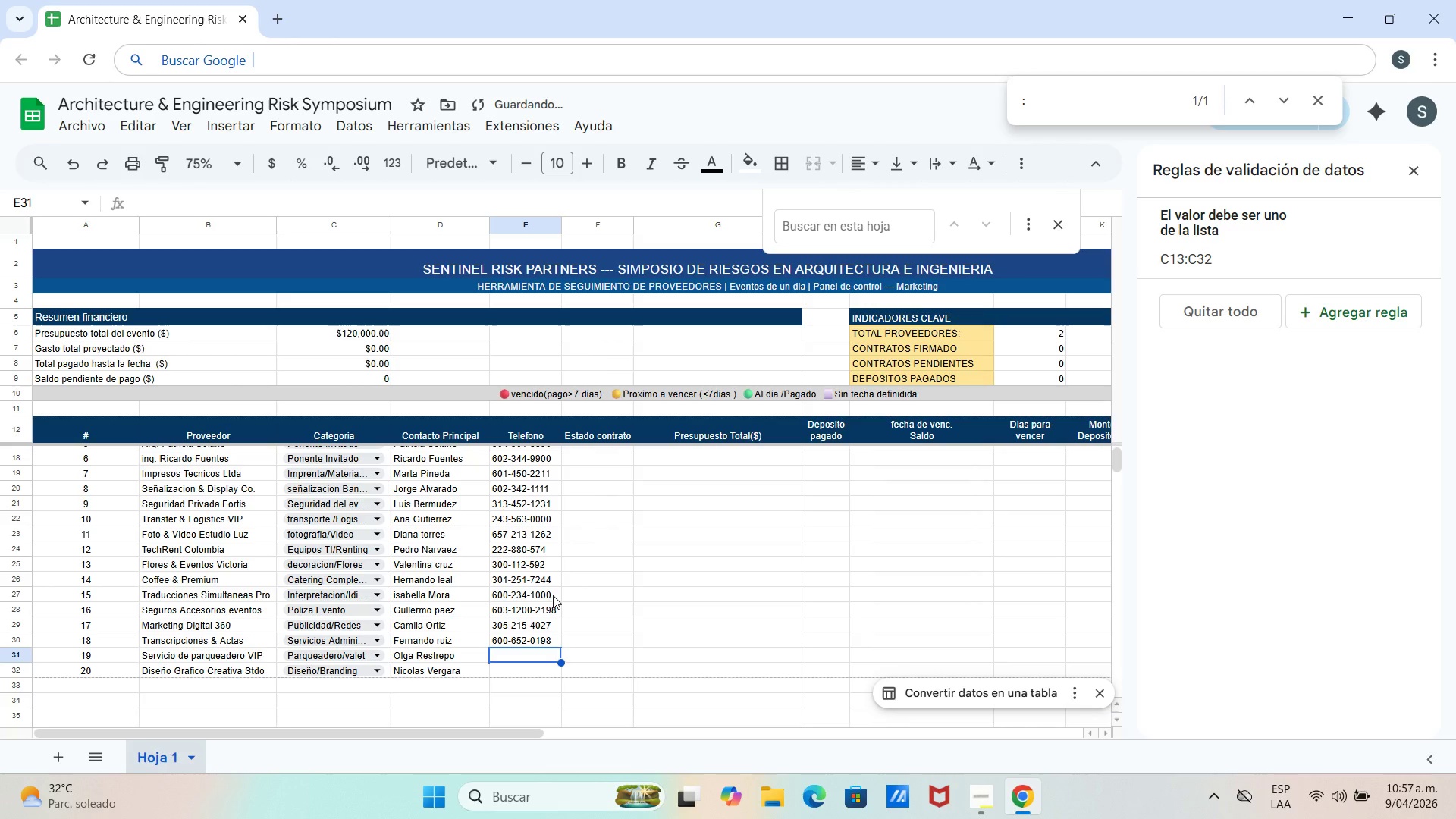 
type(.300-1200)
 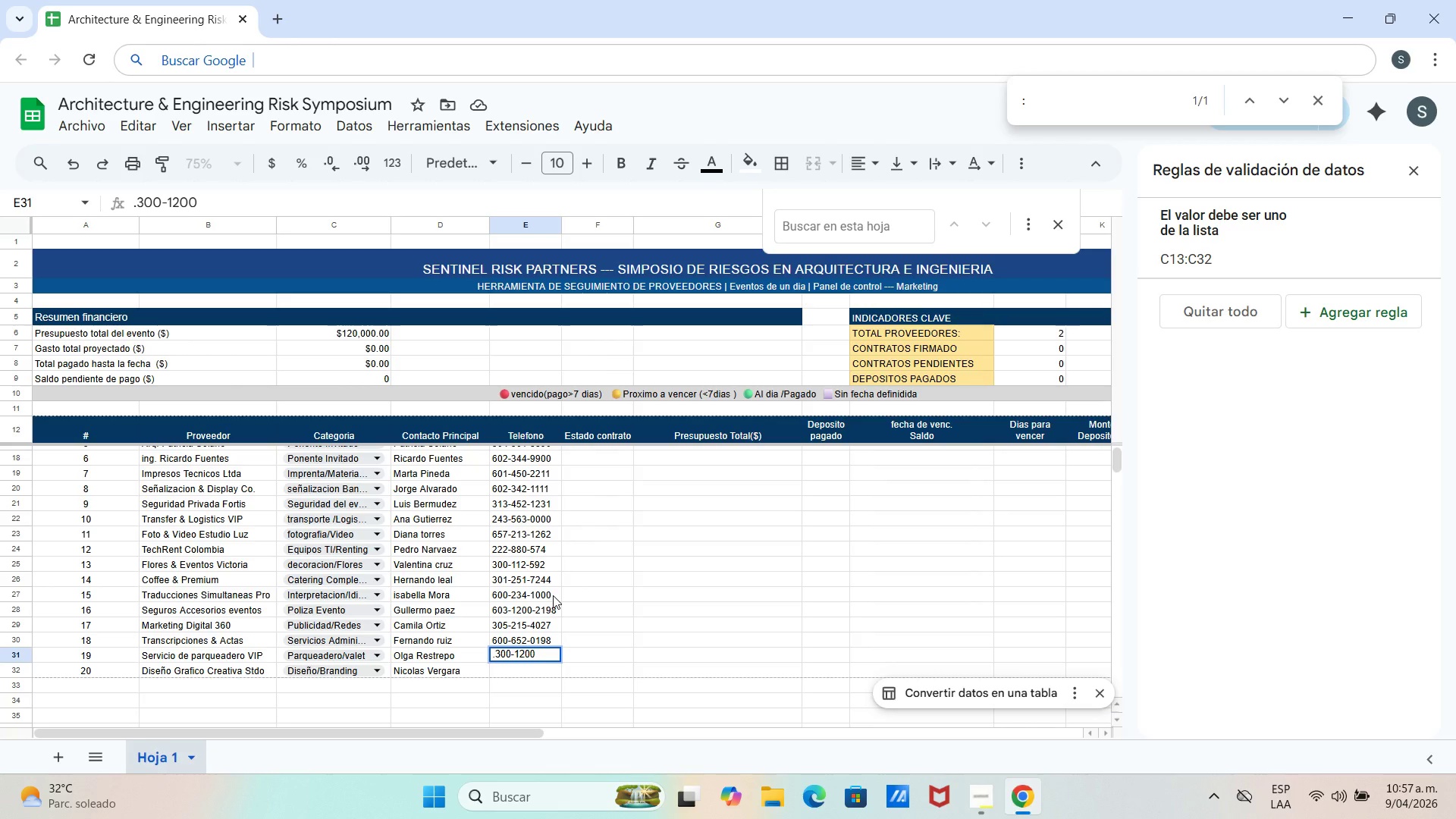 
key(Enter)
 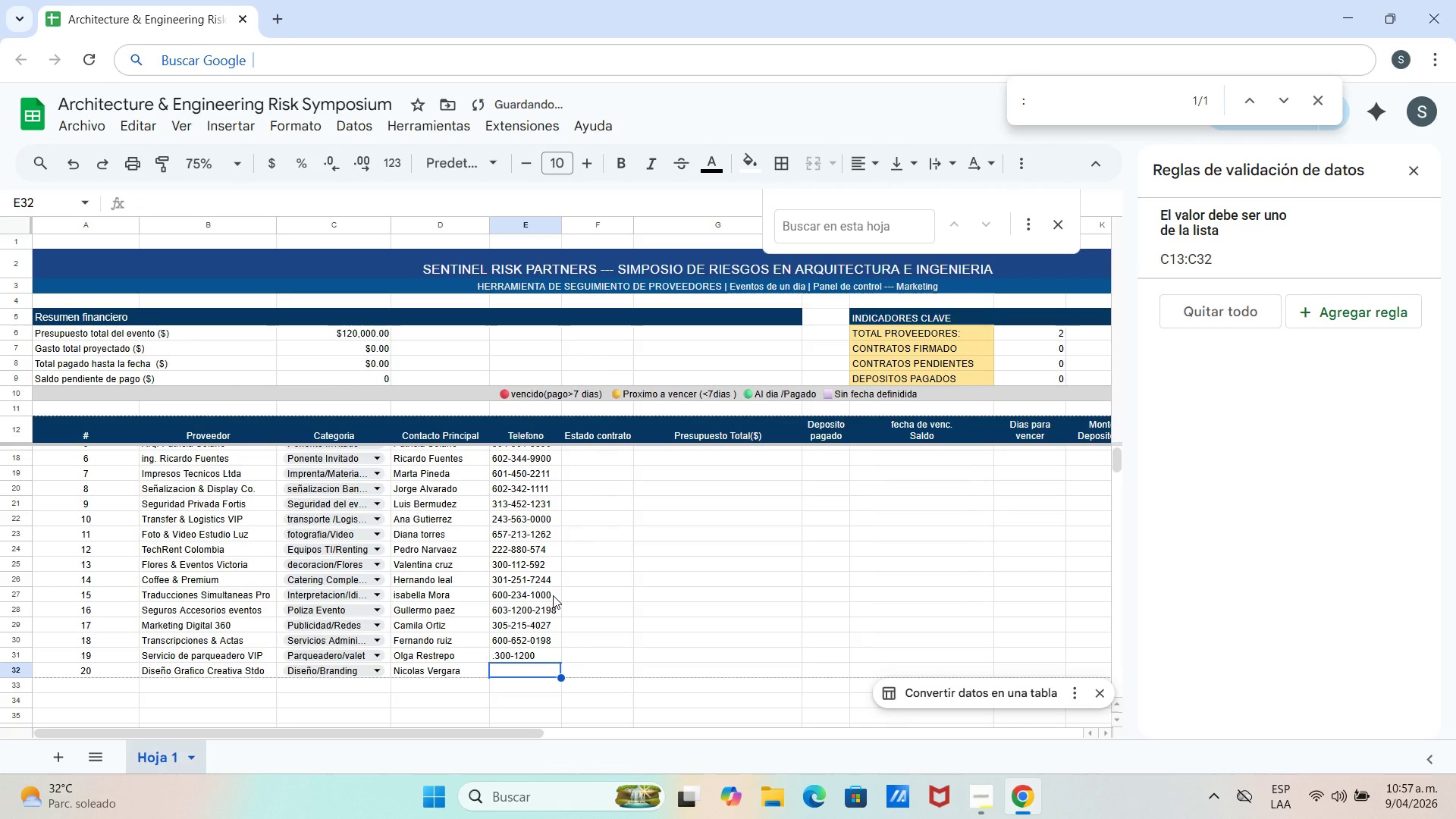 
type(1)
key(Backspace)
type(122-)
 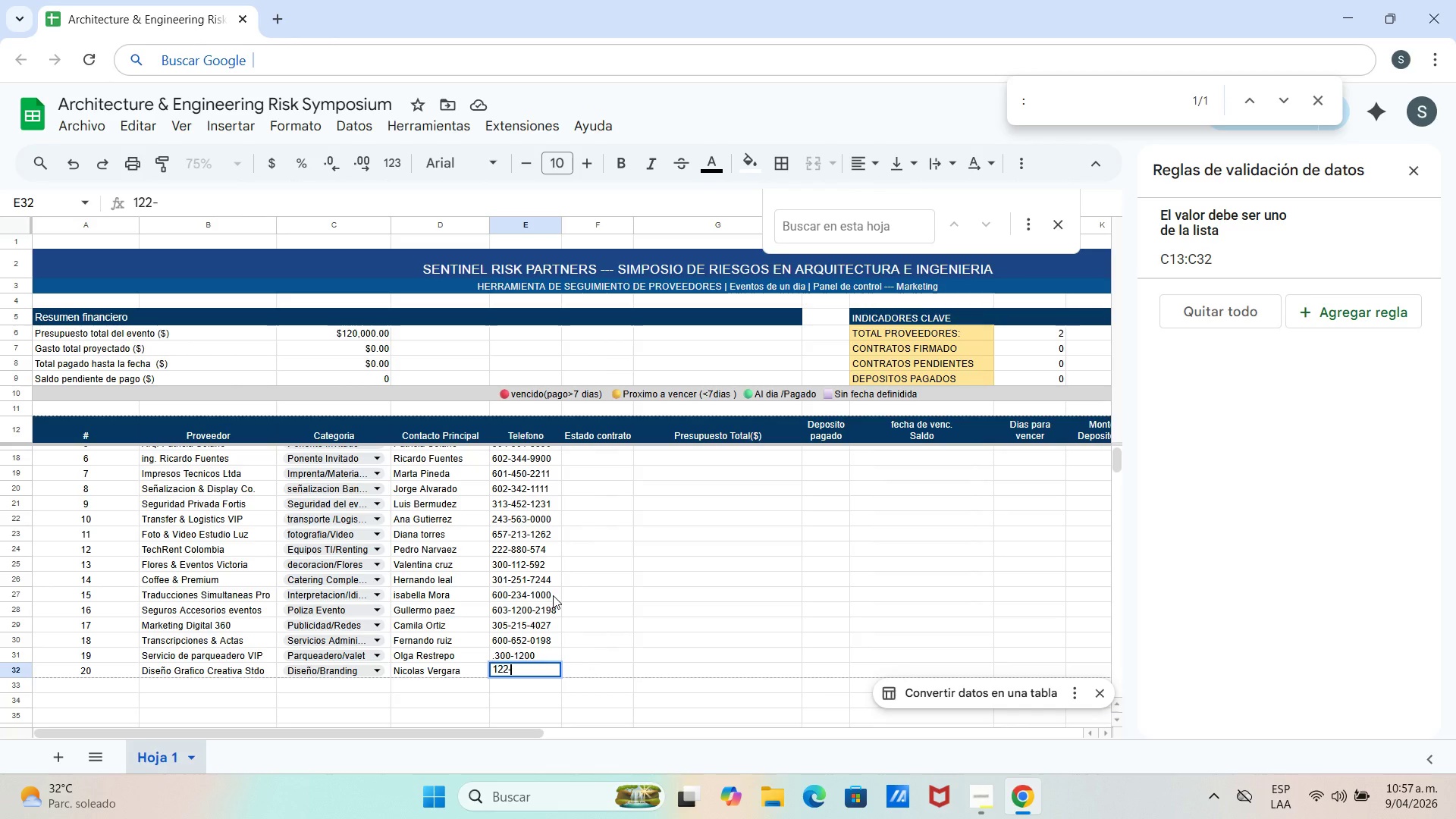 
type(500)
key(Backspace)
key(Backspace)
type(12-8639)
 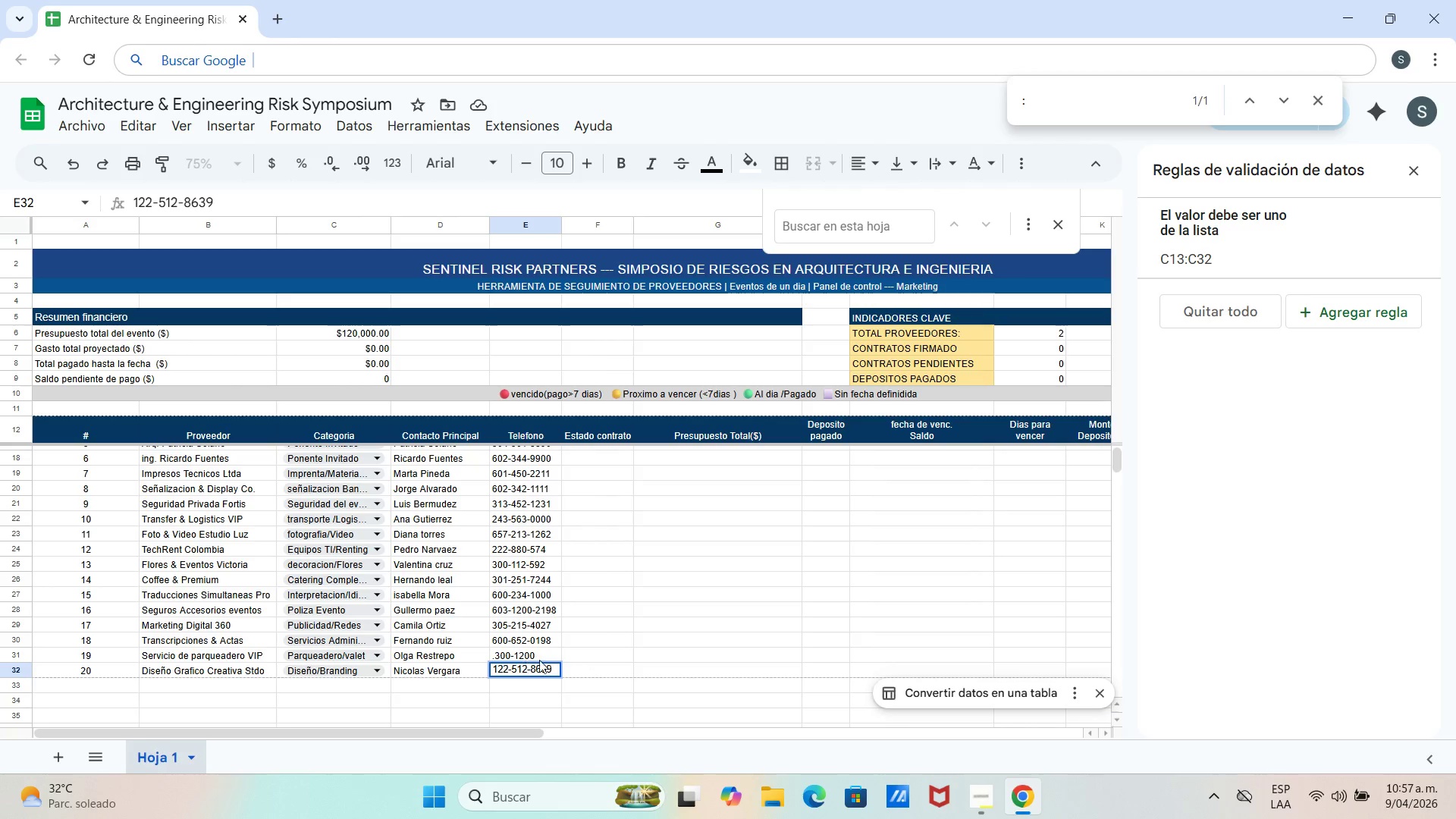 
double_click([544, 657])
 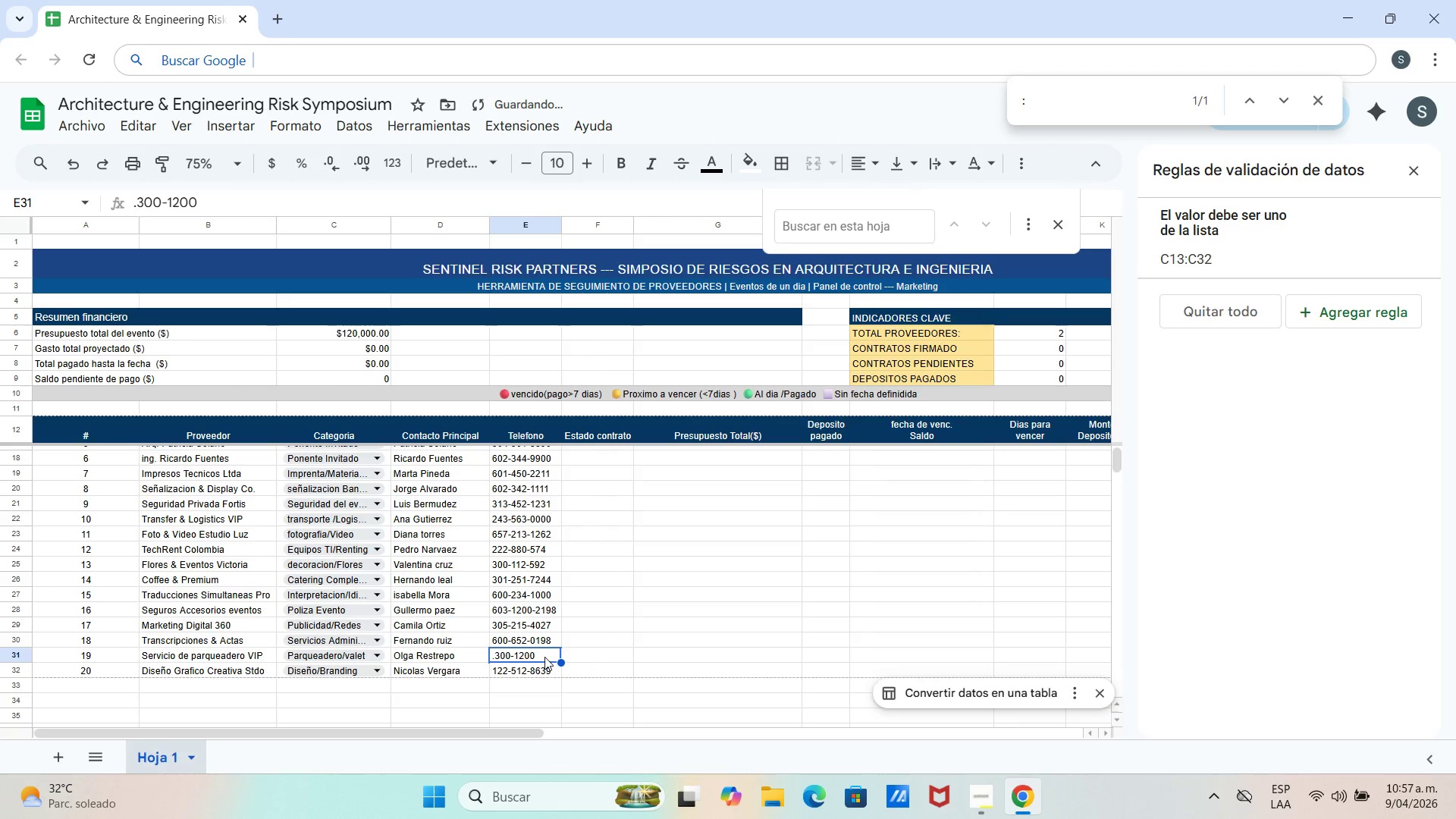 
triple_click([544, 657])
 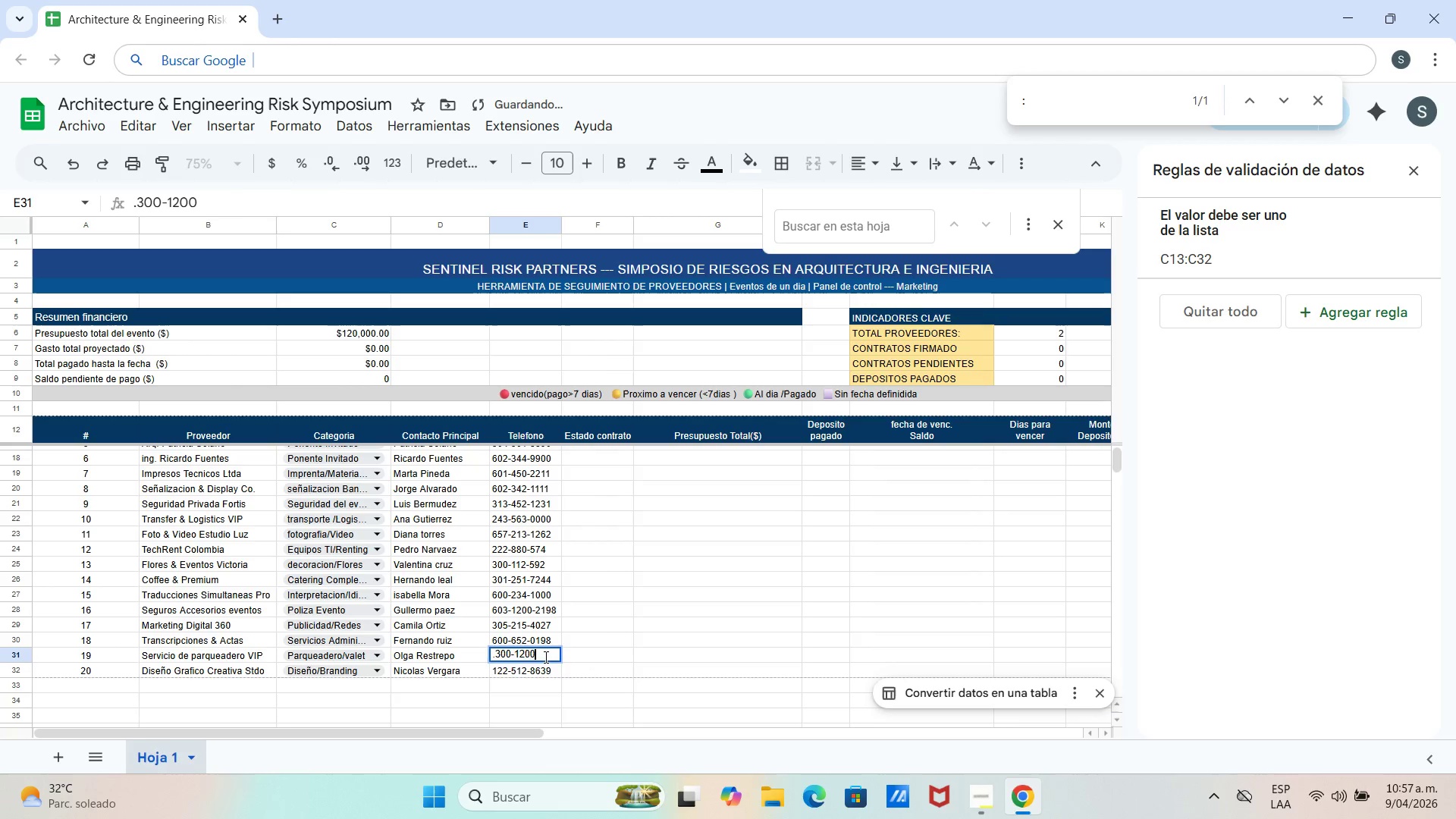 
triple_click([544, 657])
 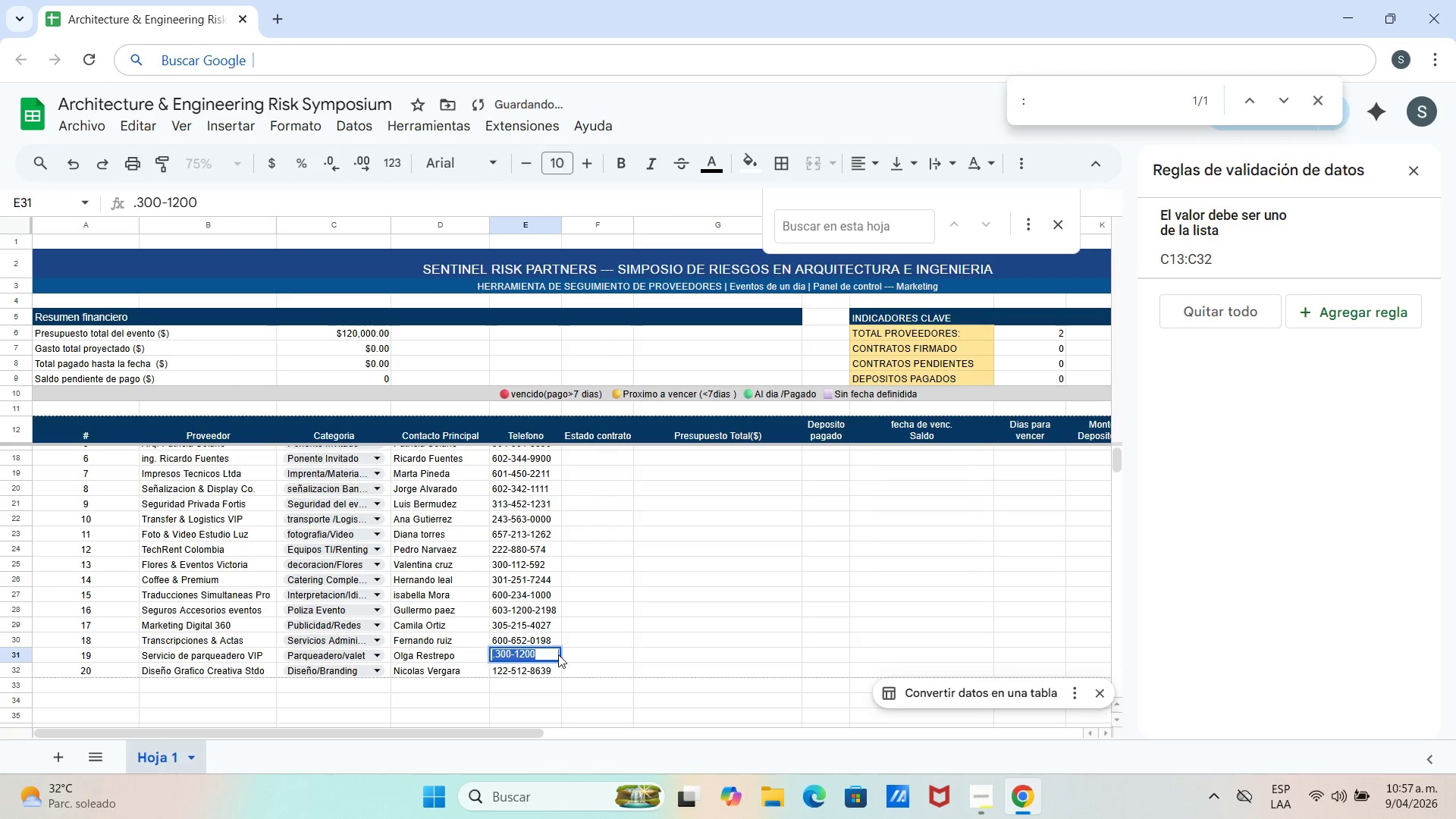 
left_click([558, 654])
 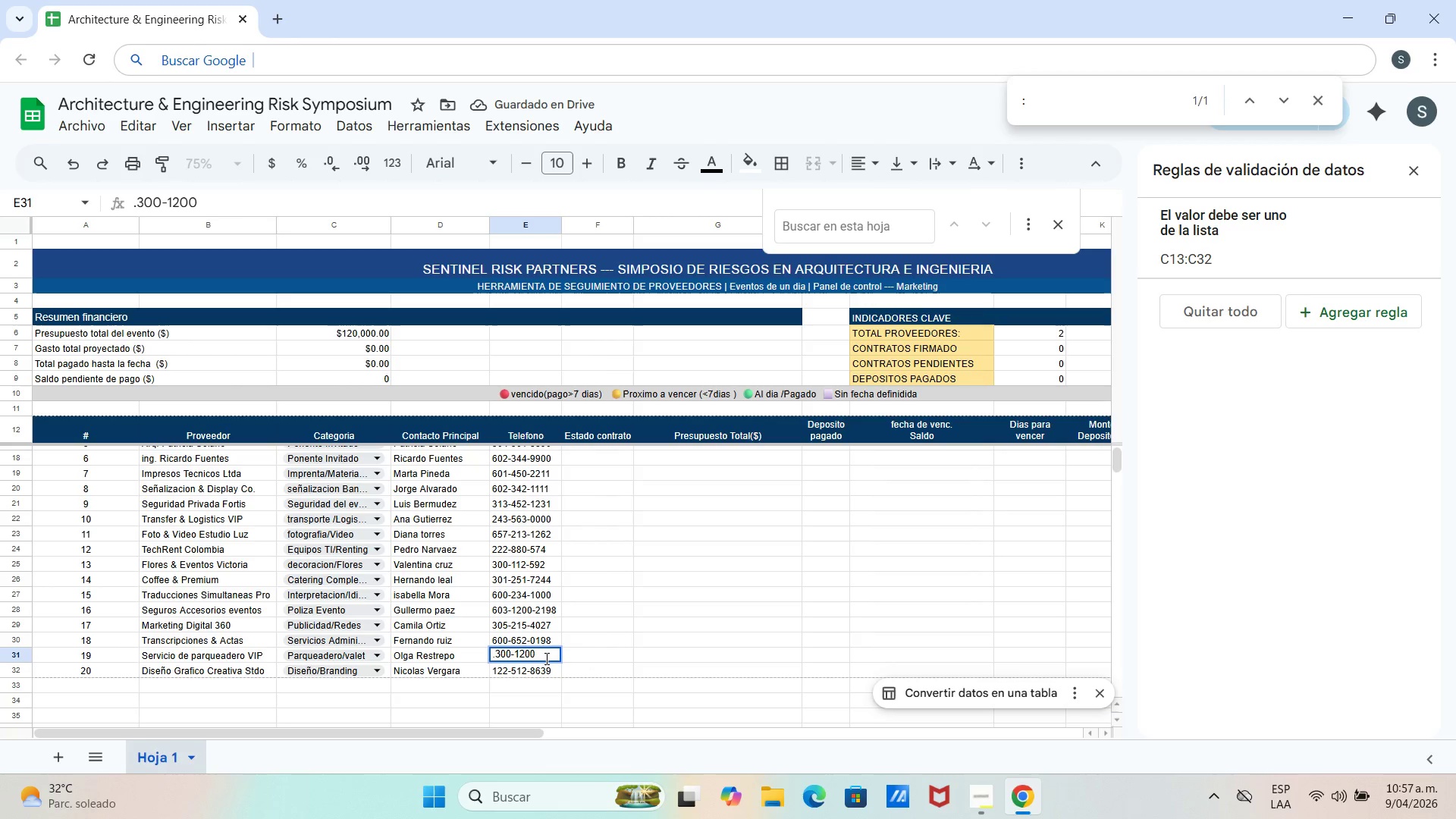 
double_click([544, 658])
 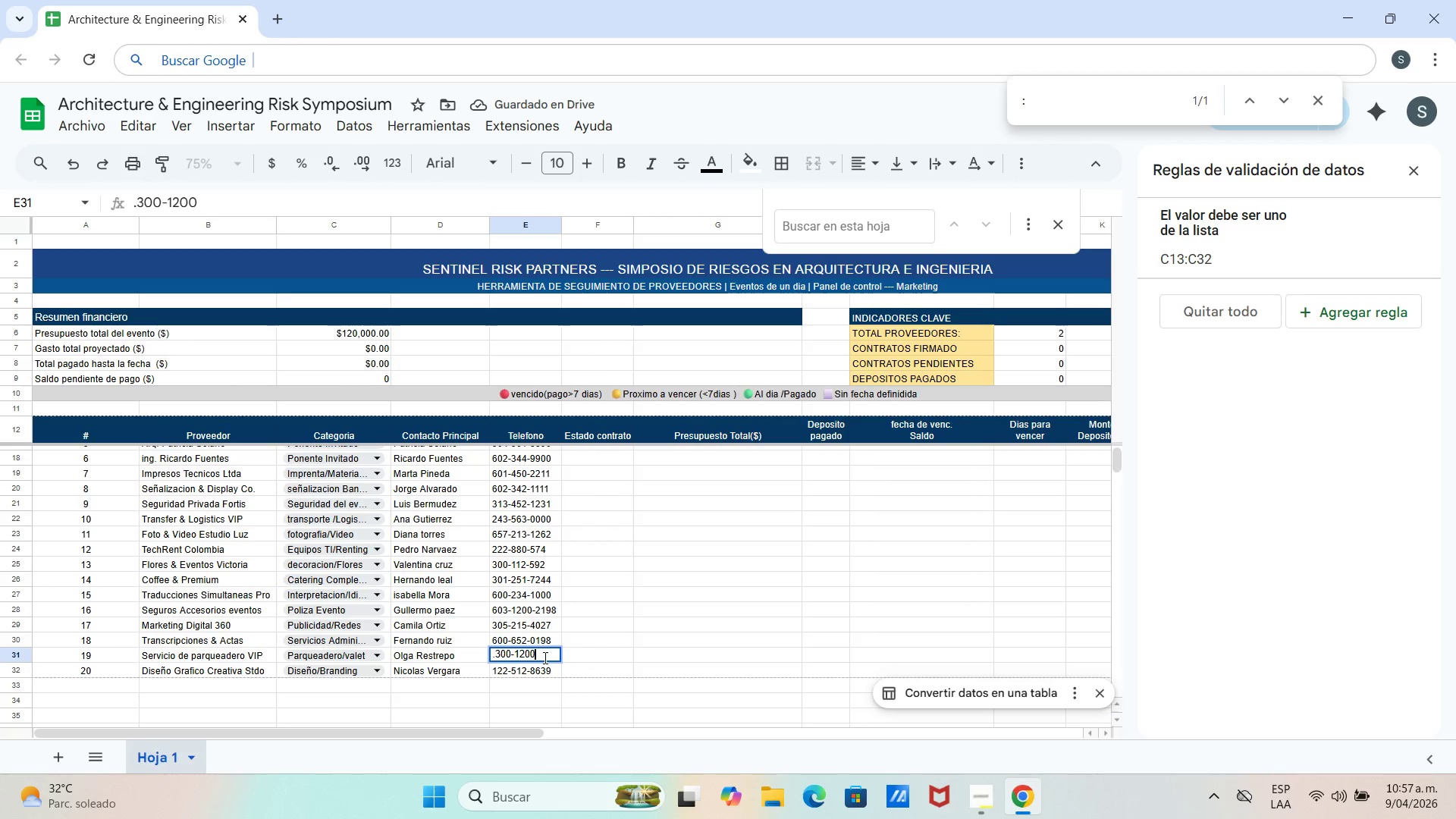 
type(-1222)
 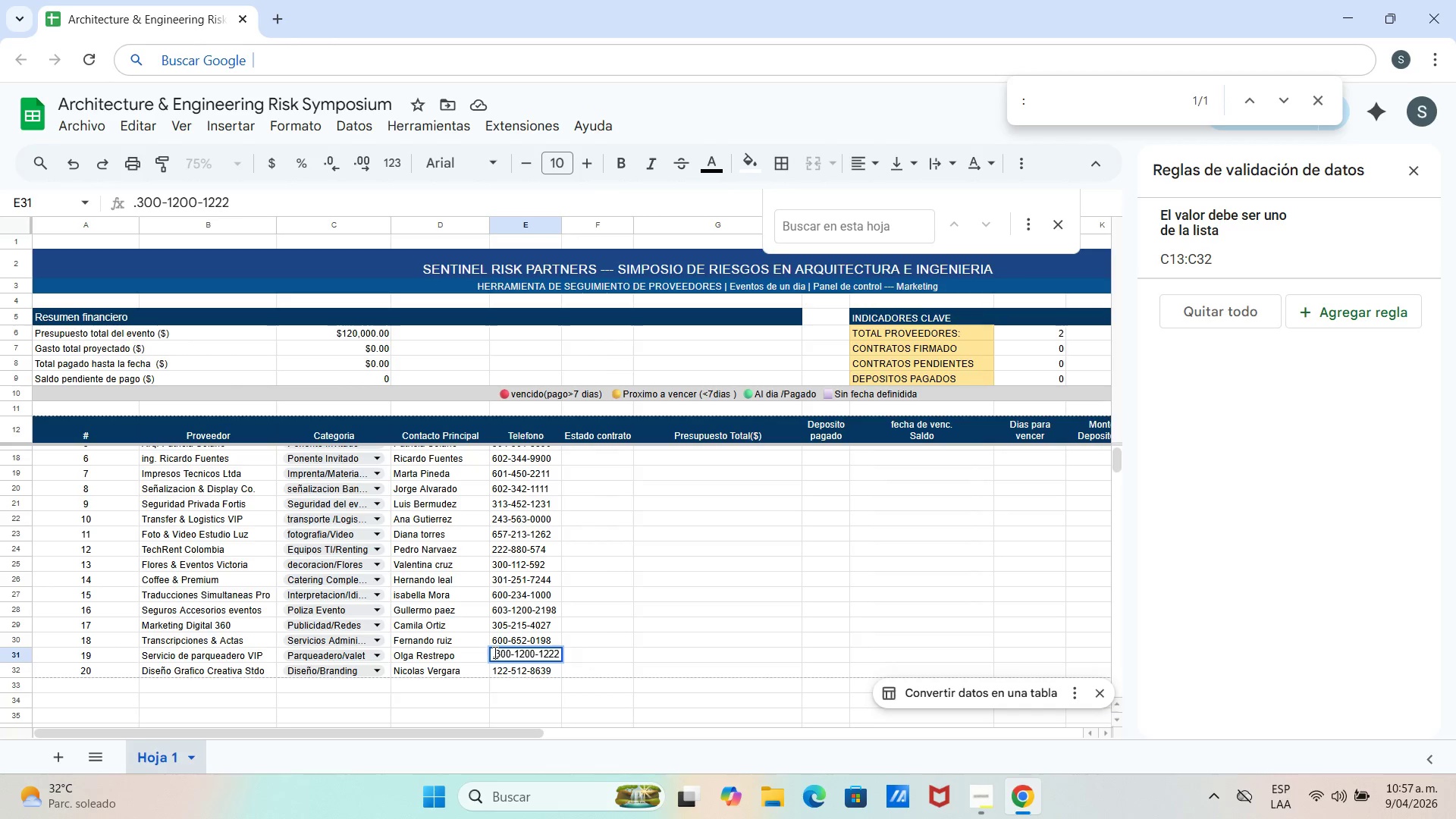 
key(Backspace)
 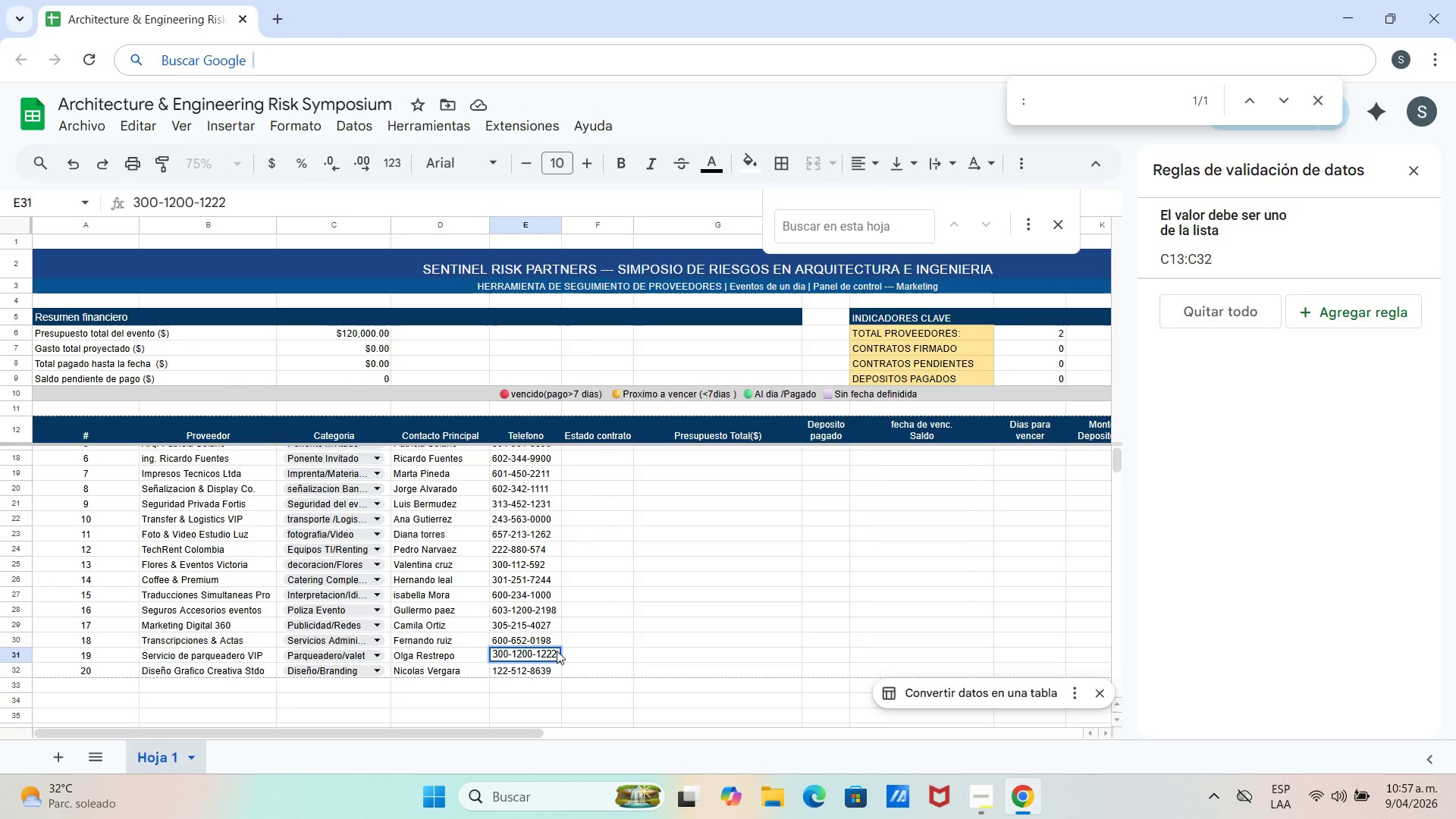 
left_click([555, 652])
 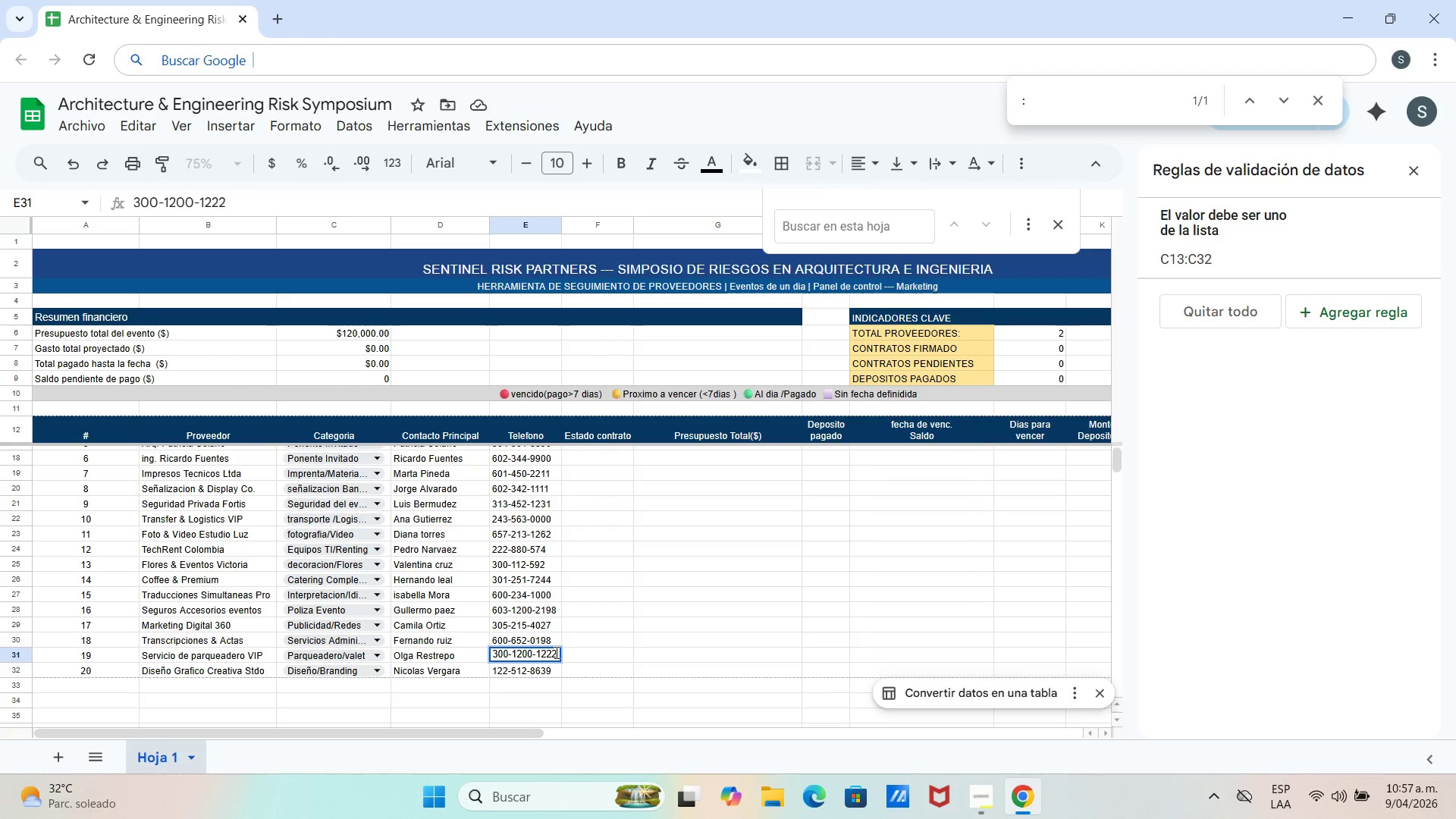 
key(Backspace)
 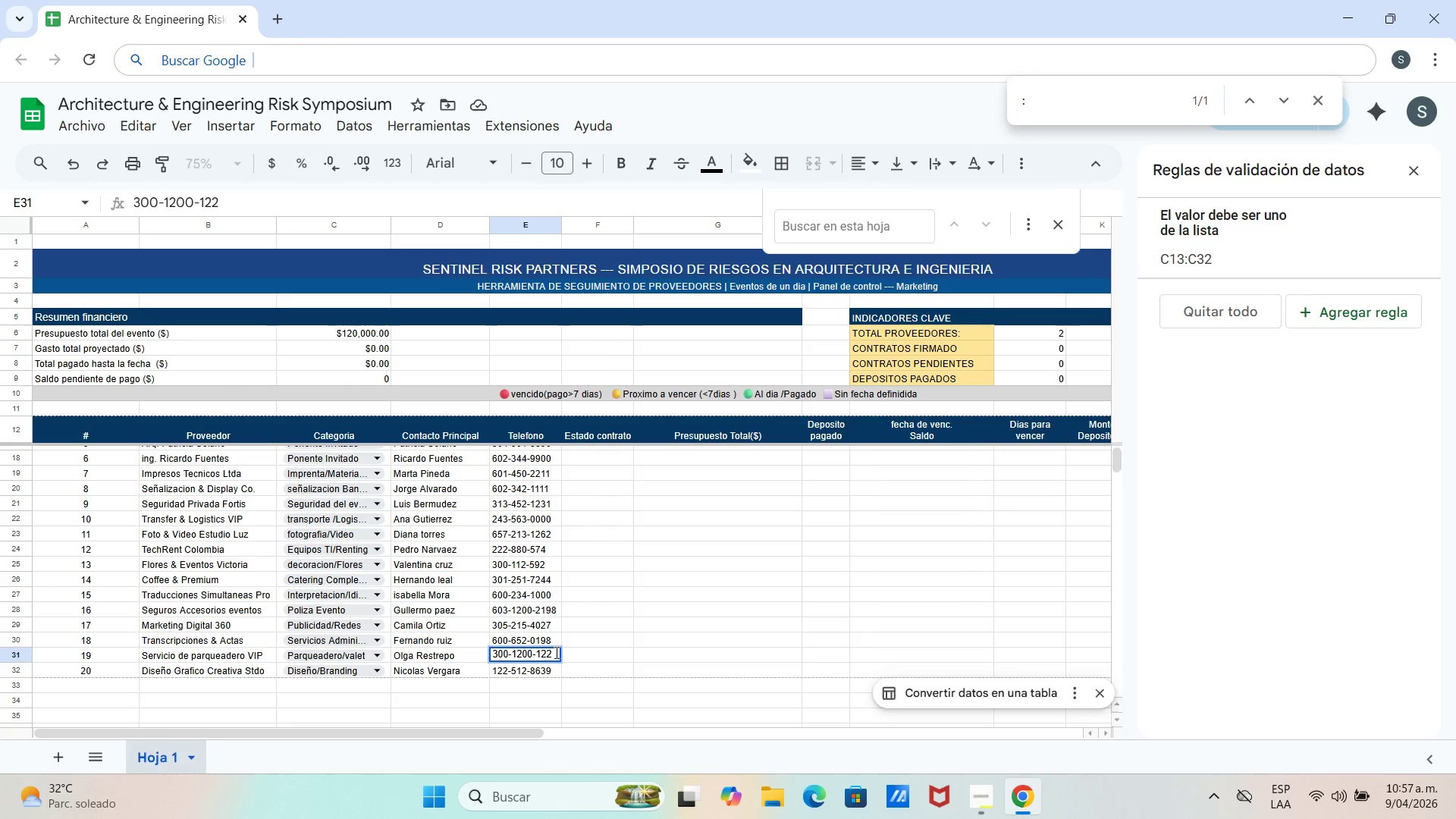 
key(0)
 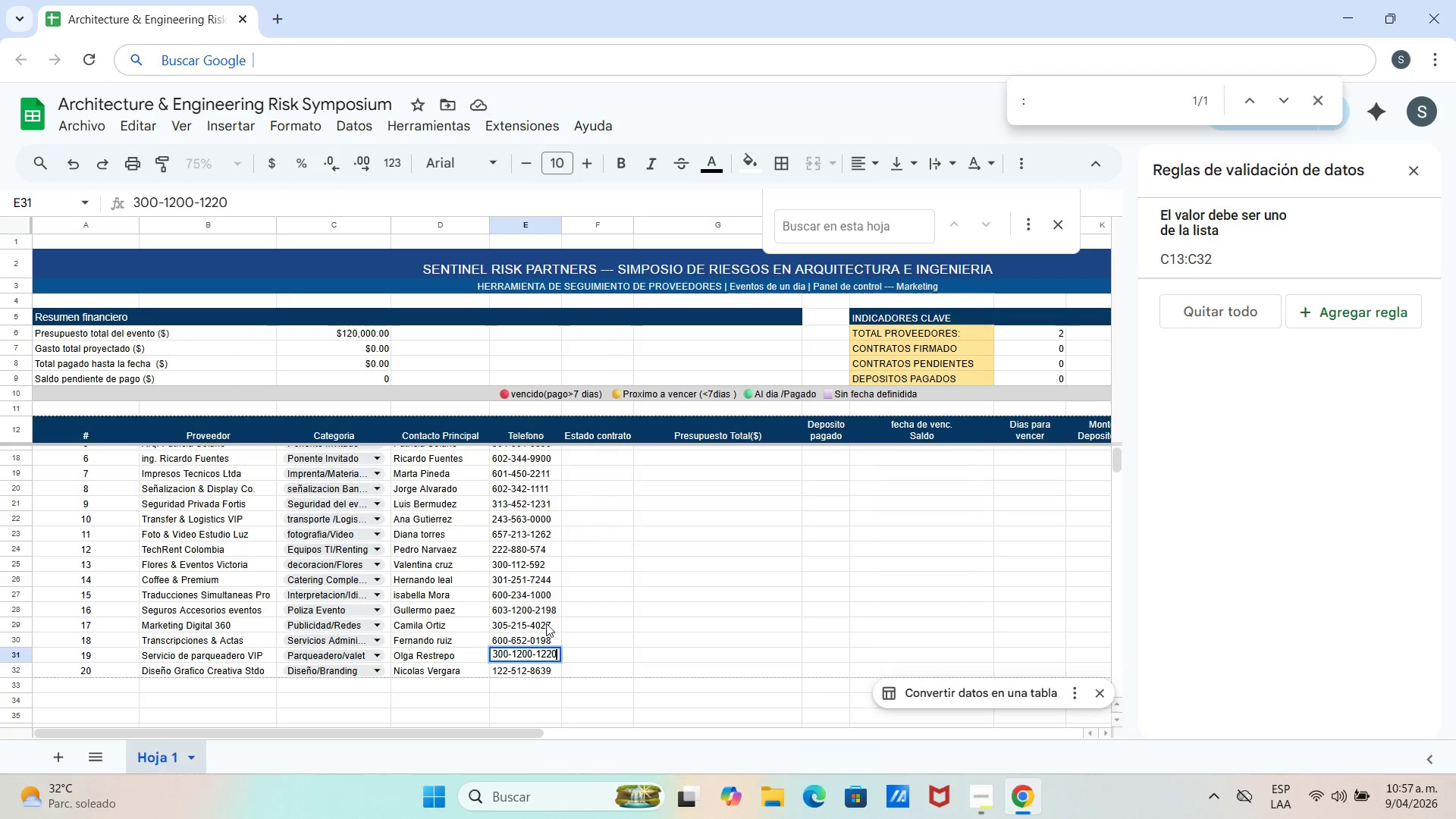 
left_click([617, 449])
 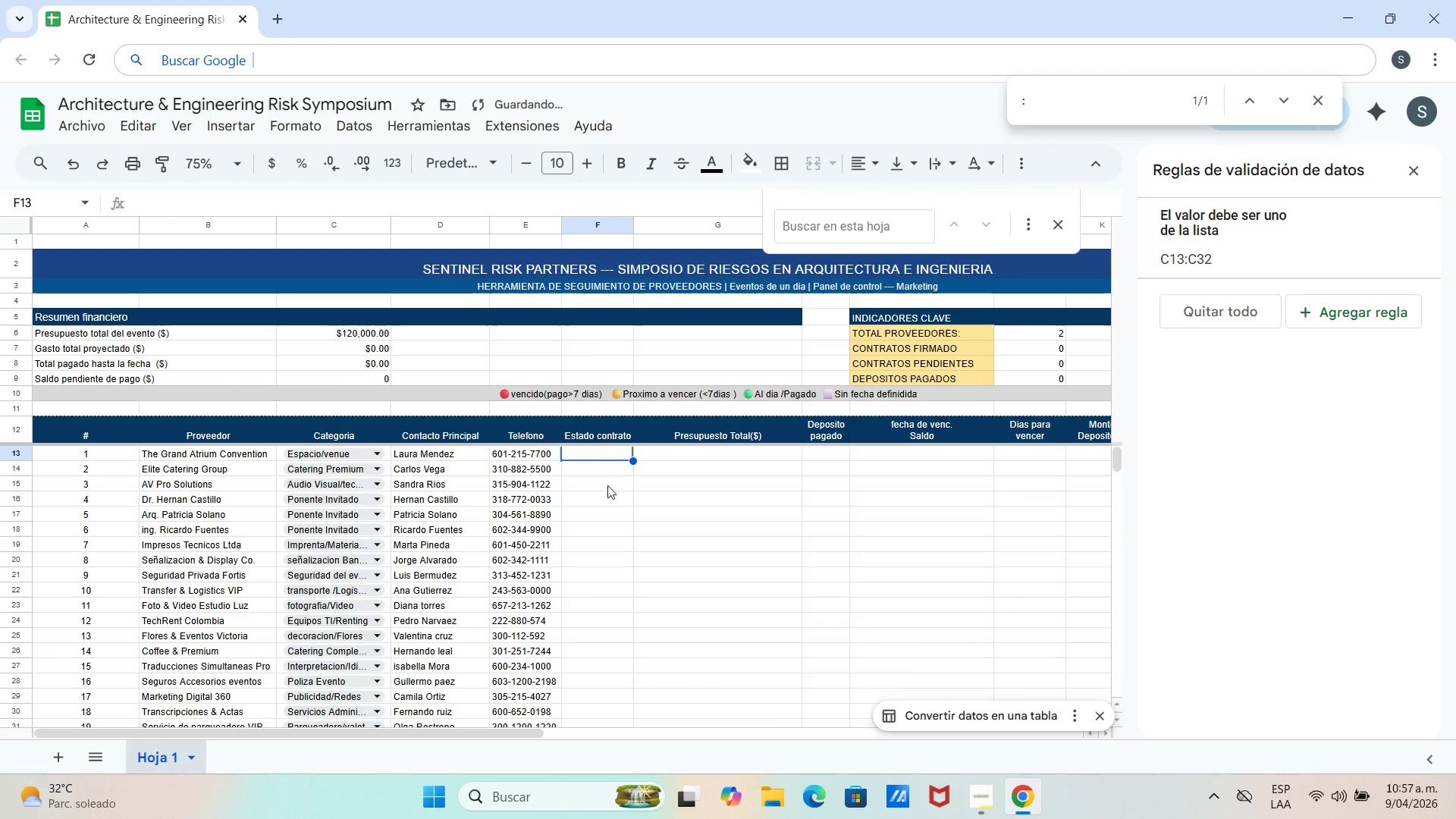 
scroll: coordinate [561, 592], scroll_direction: up, amount: 5.0
 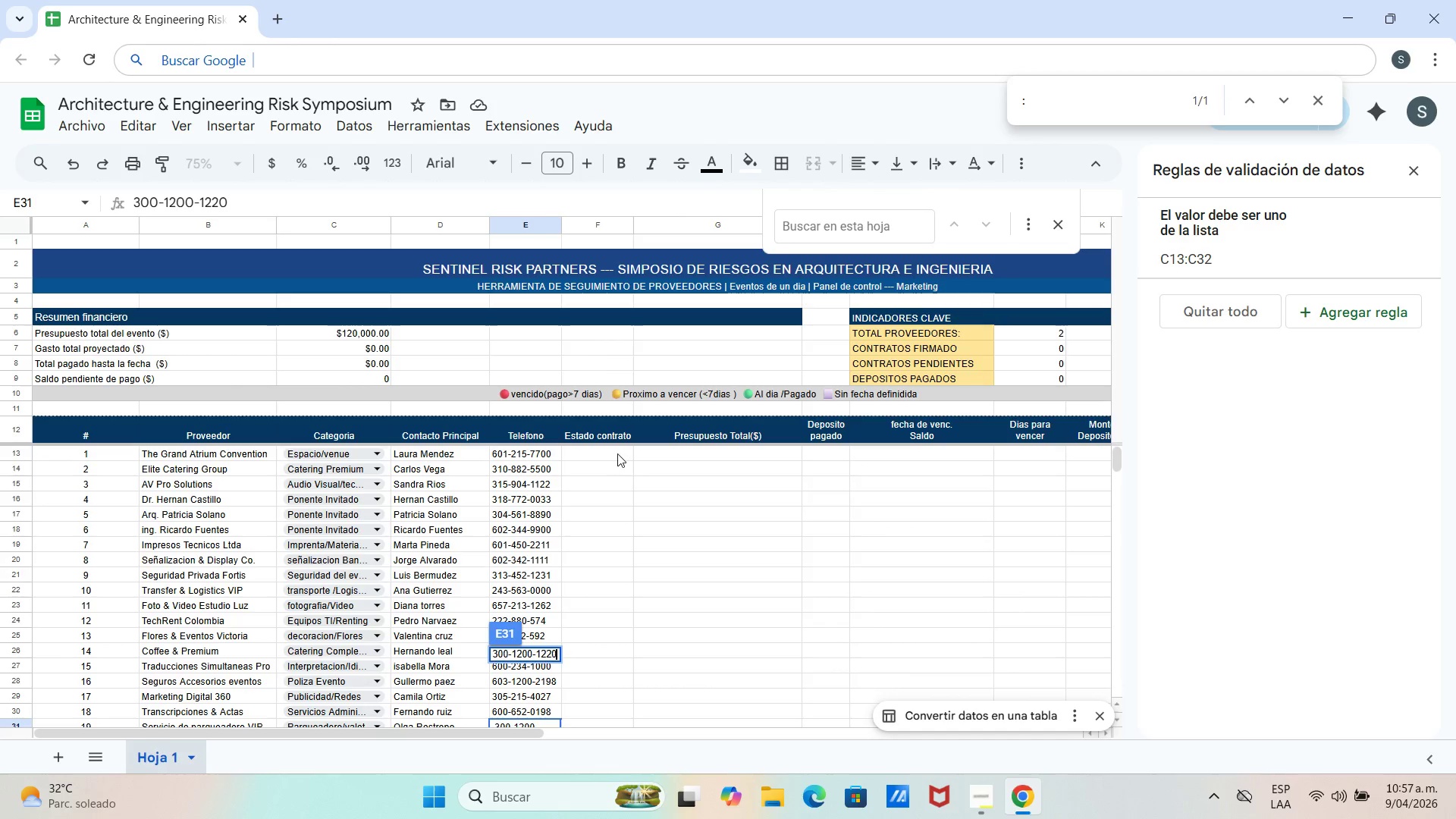 
scroll: coordinate [607, 497], scroll_direction: down, amount: 2.0
 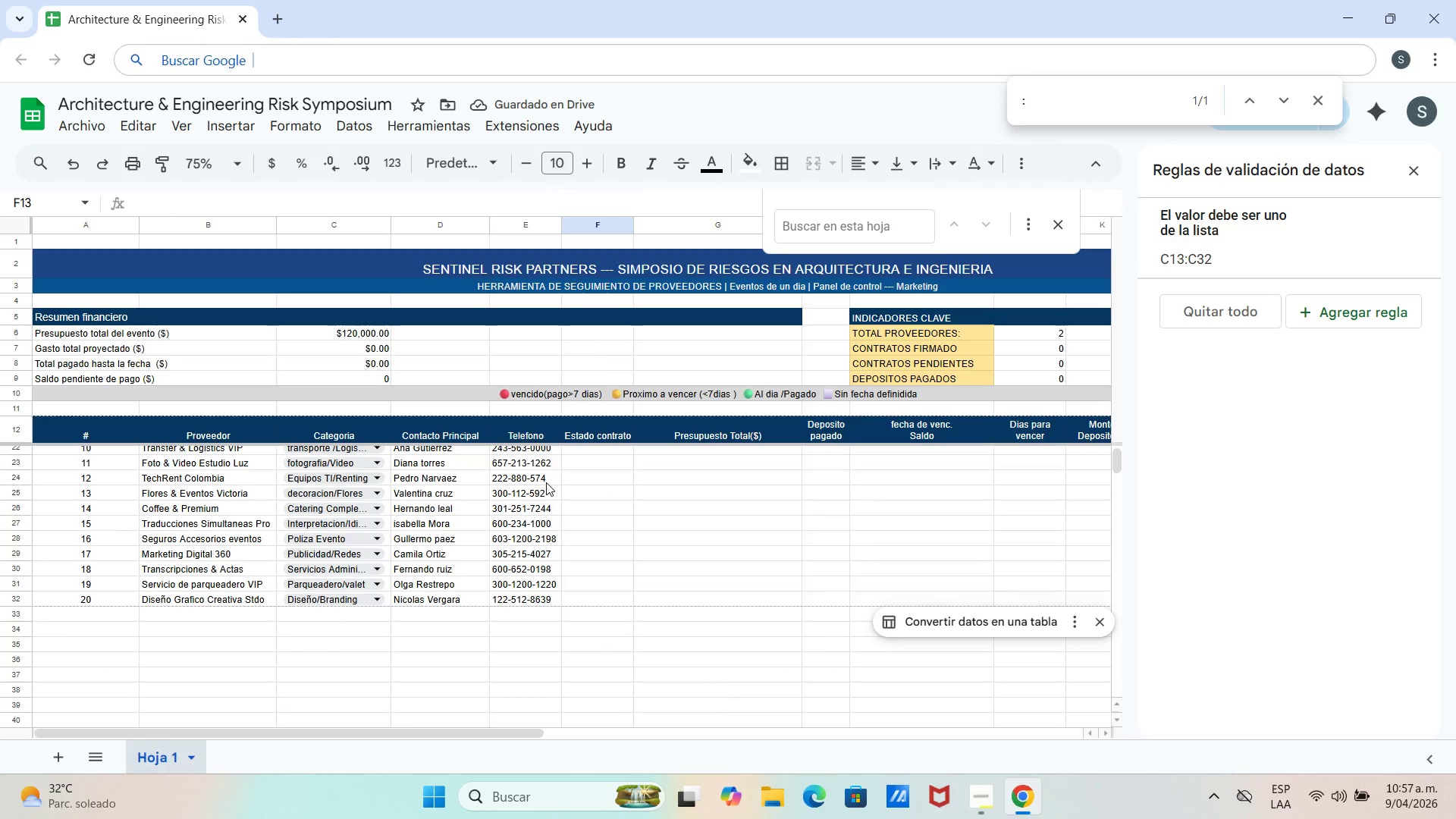 
scroll: coordinate [549, 507], scroll_direction: up, amount: 1.0
 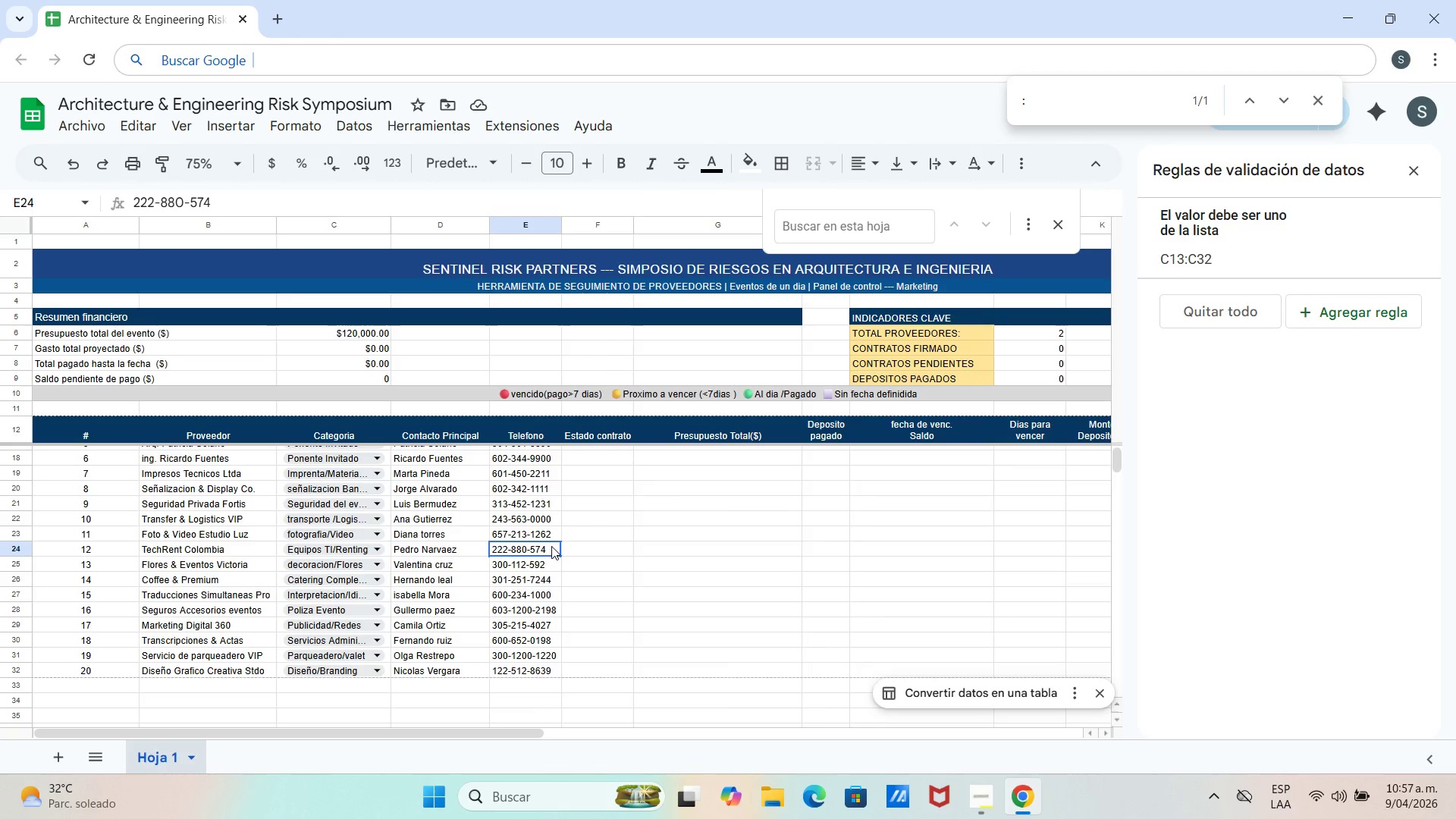 
double_click([551, 546])
 